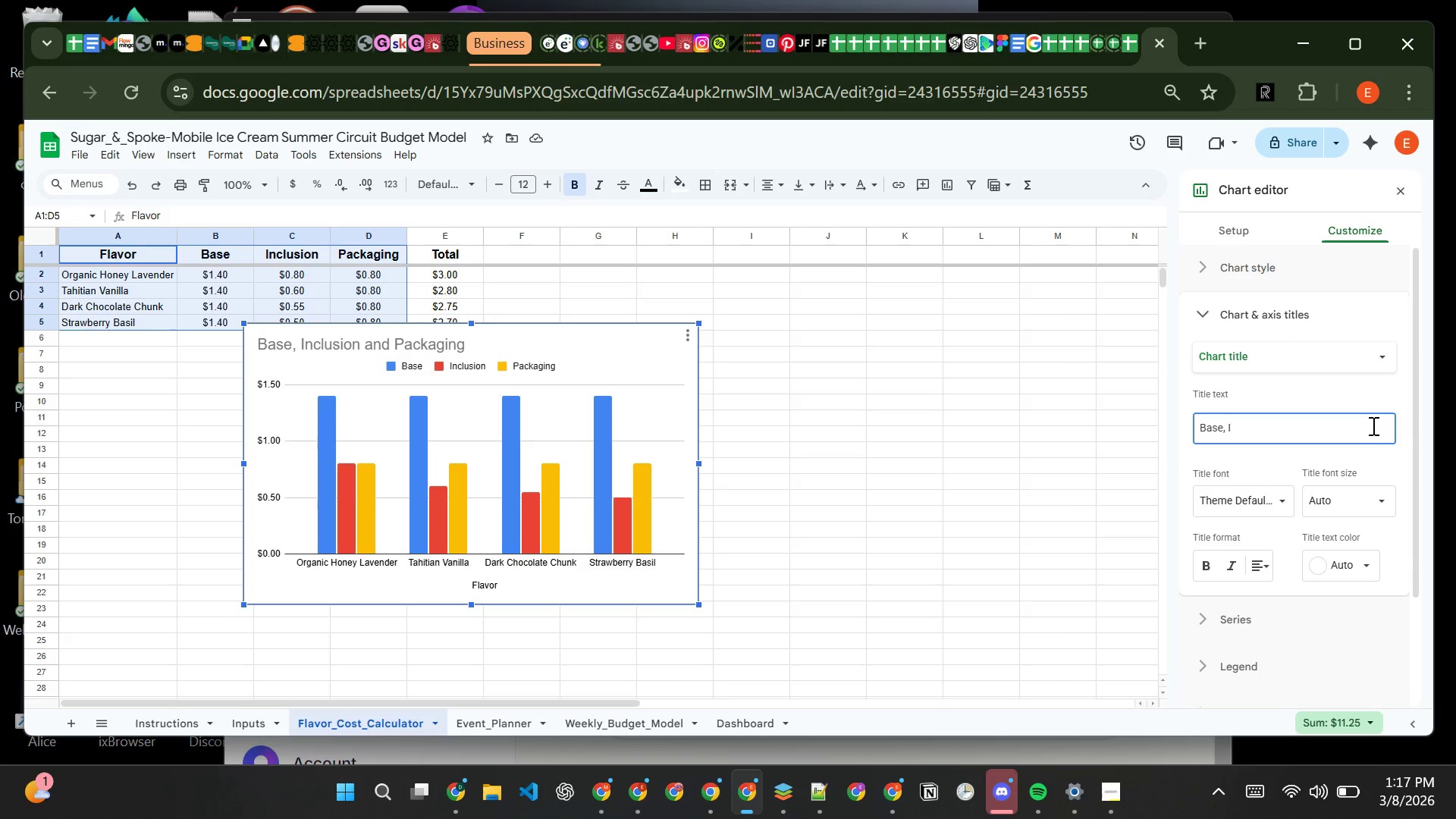 
key(Backspace)
 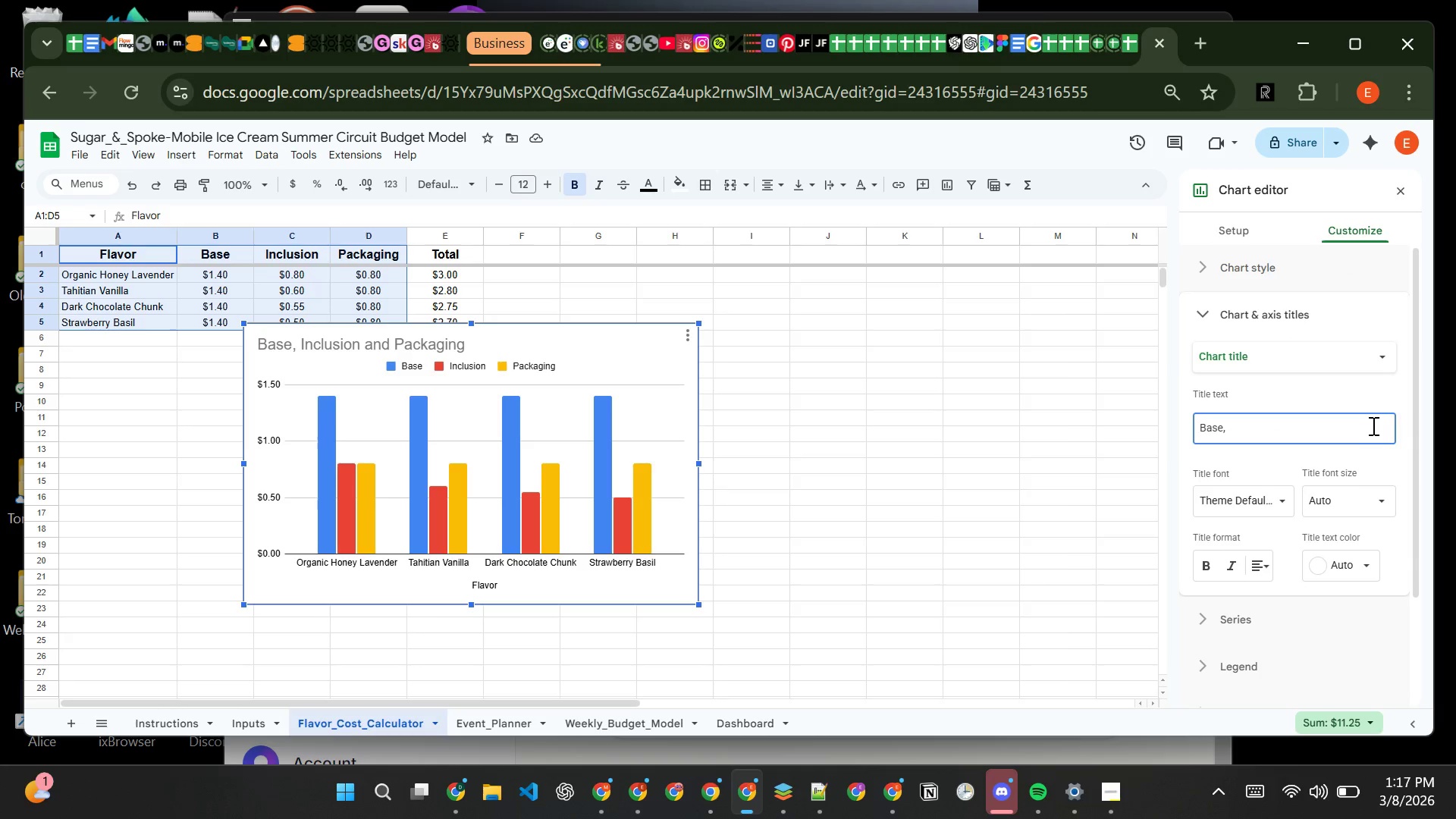 
key(Backspace)
 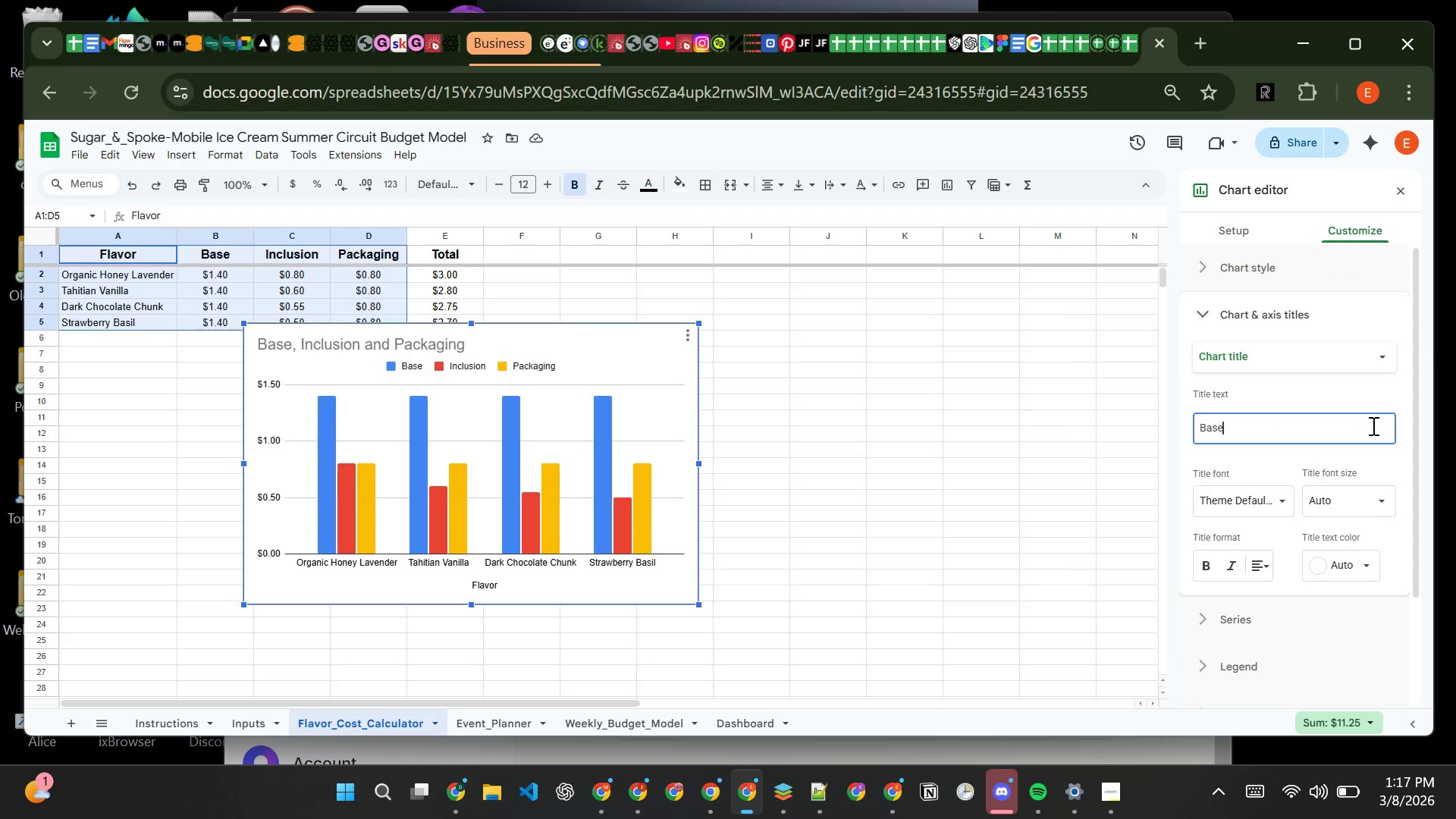 
key(Backspace)
 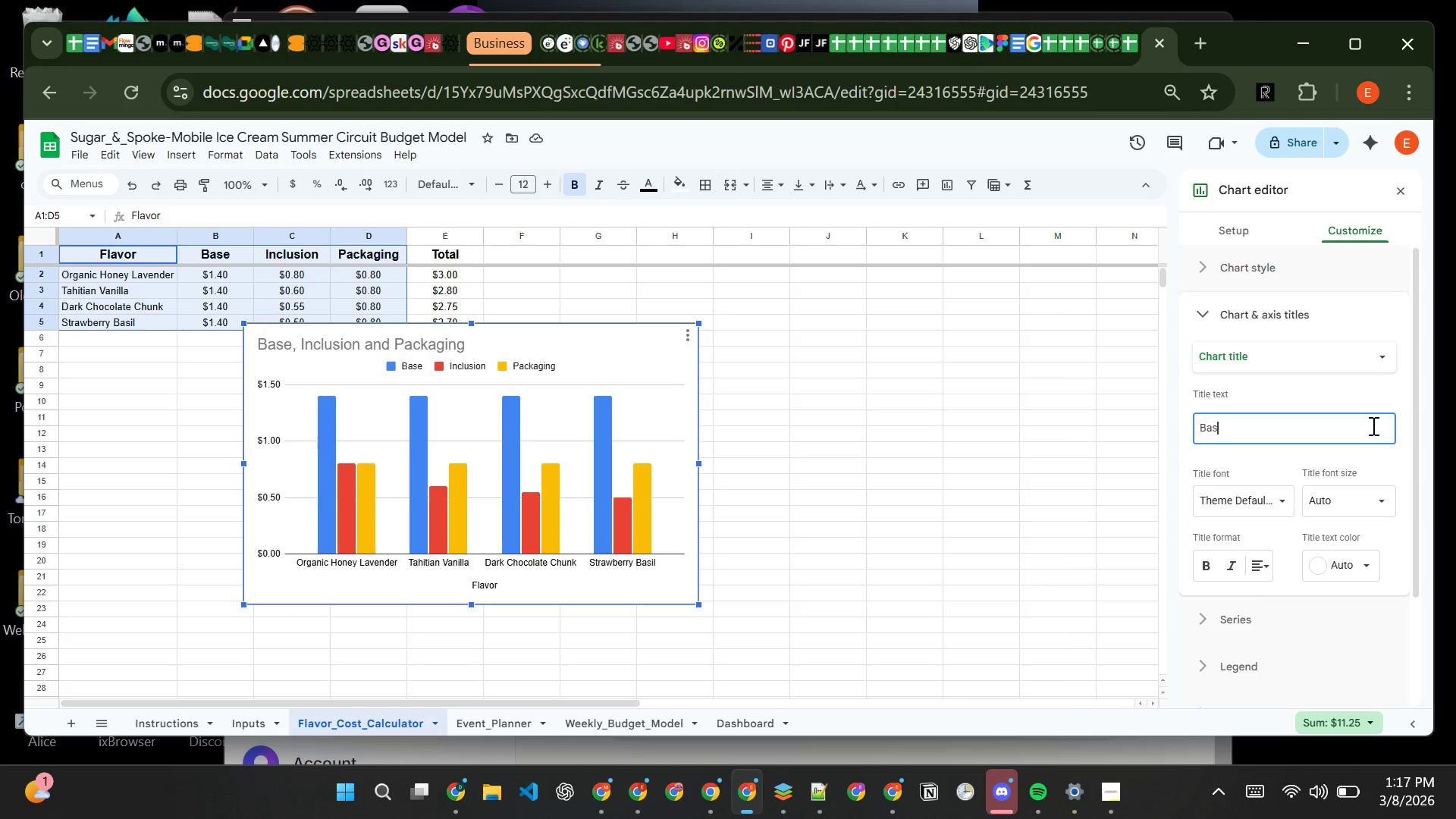 
key(Backspace)
 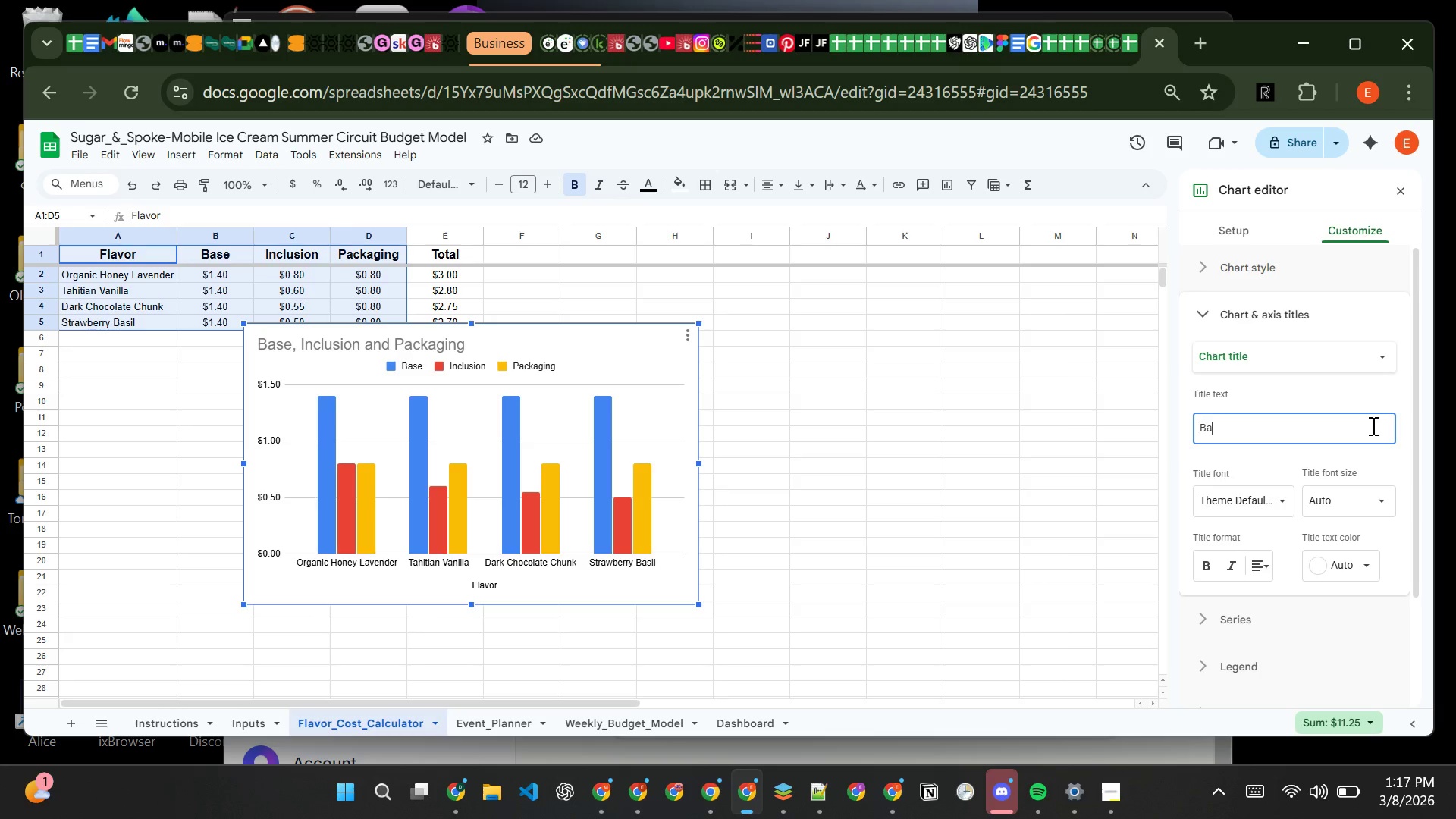 
key(Backspace)
 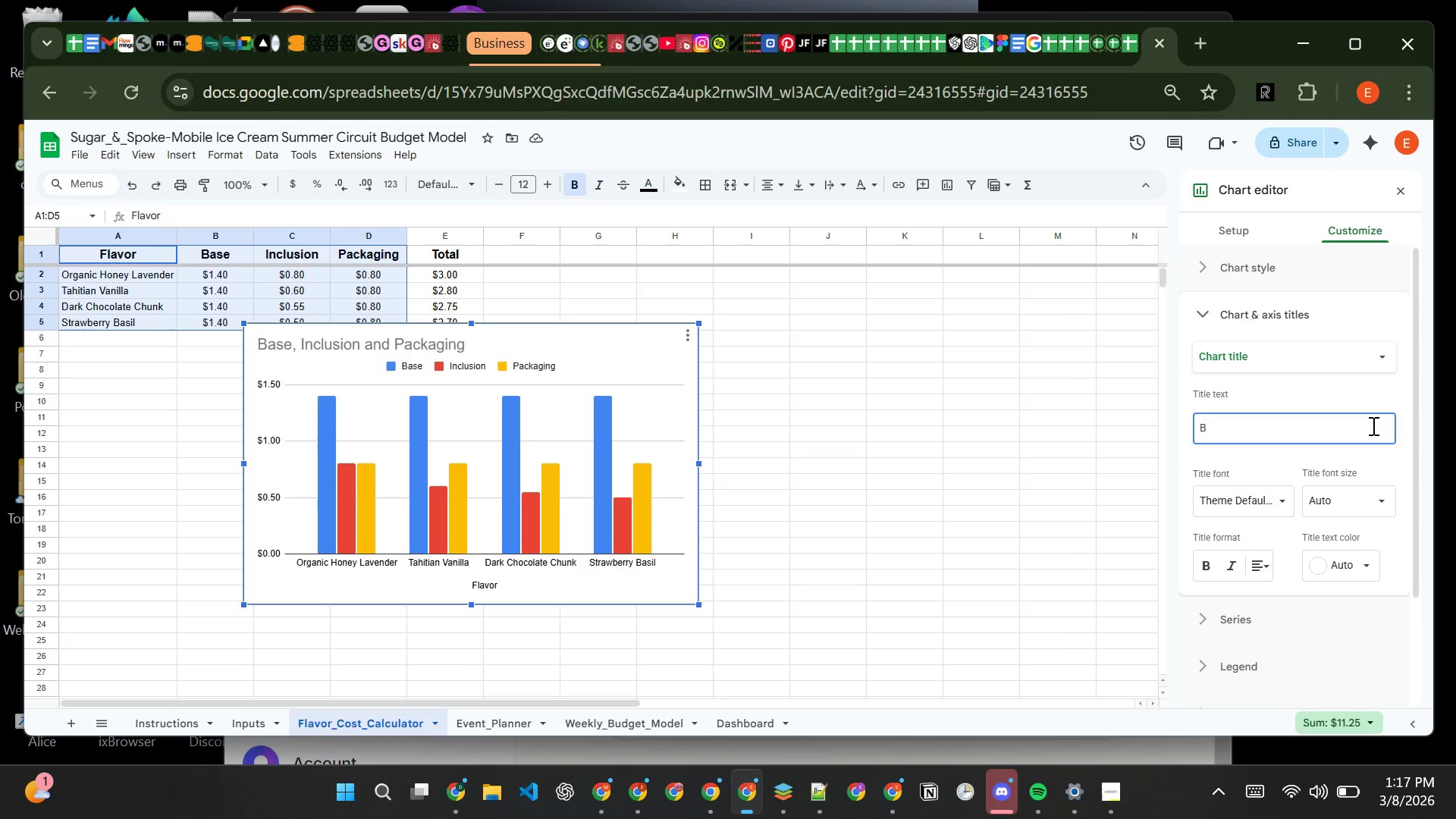 
key(Backspace)
 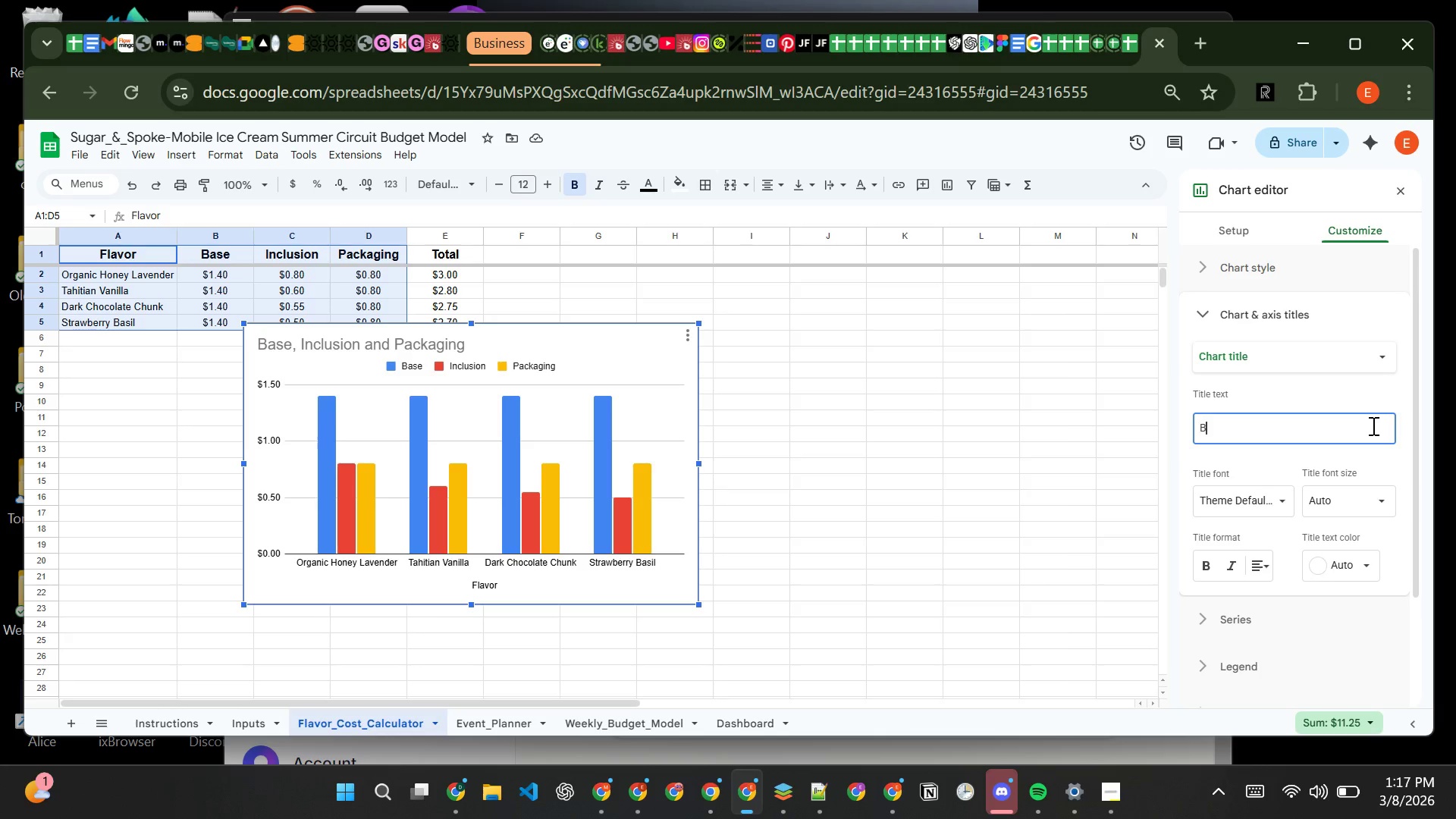 
key(Backspace)
 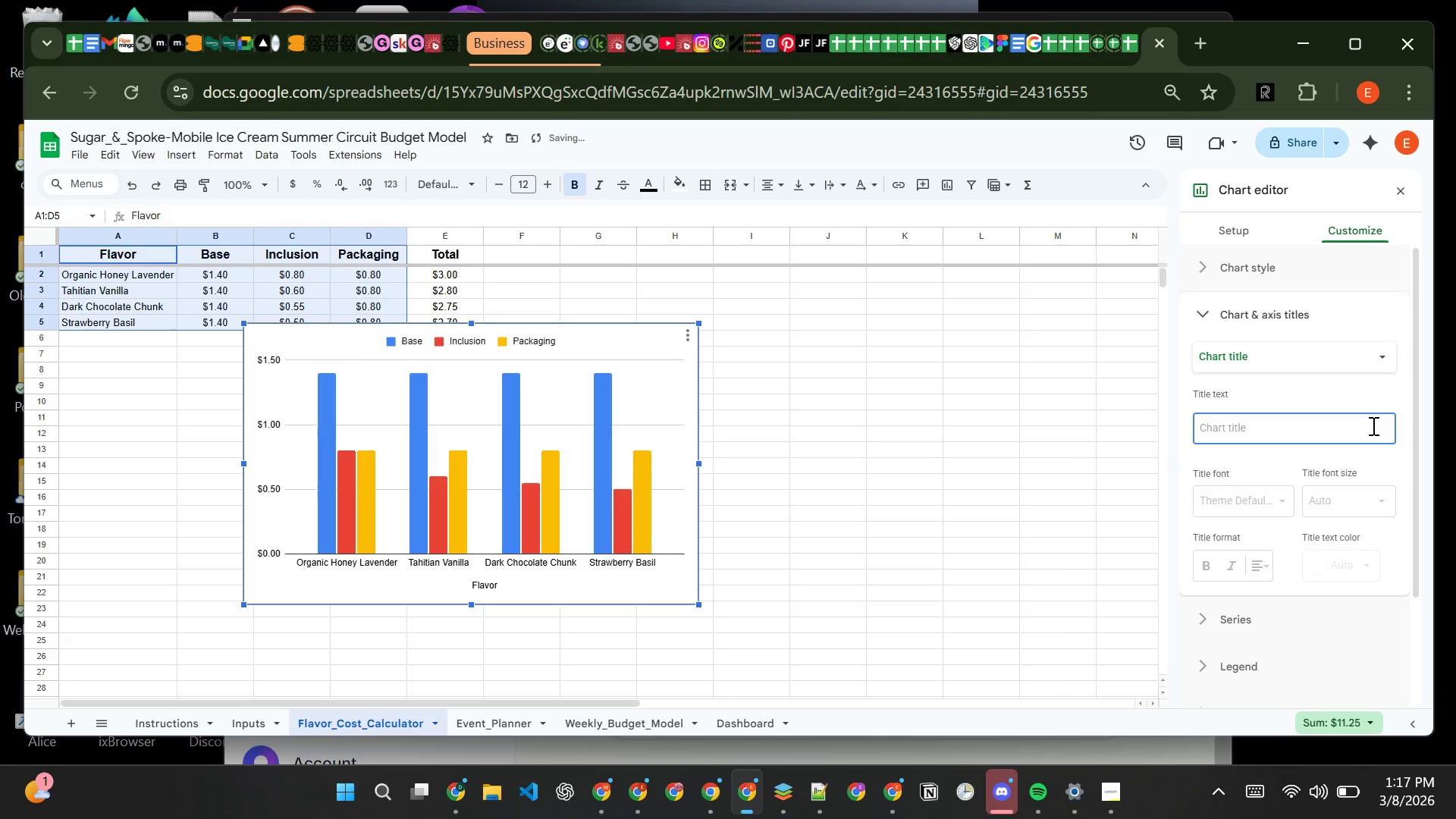 
type(c)
key(Backspace)
type(c)
key(Backspace)
type(COGS)
 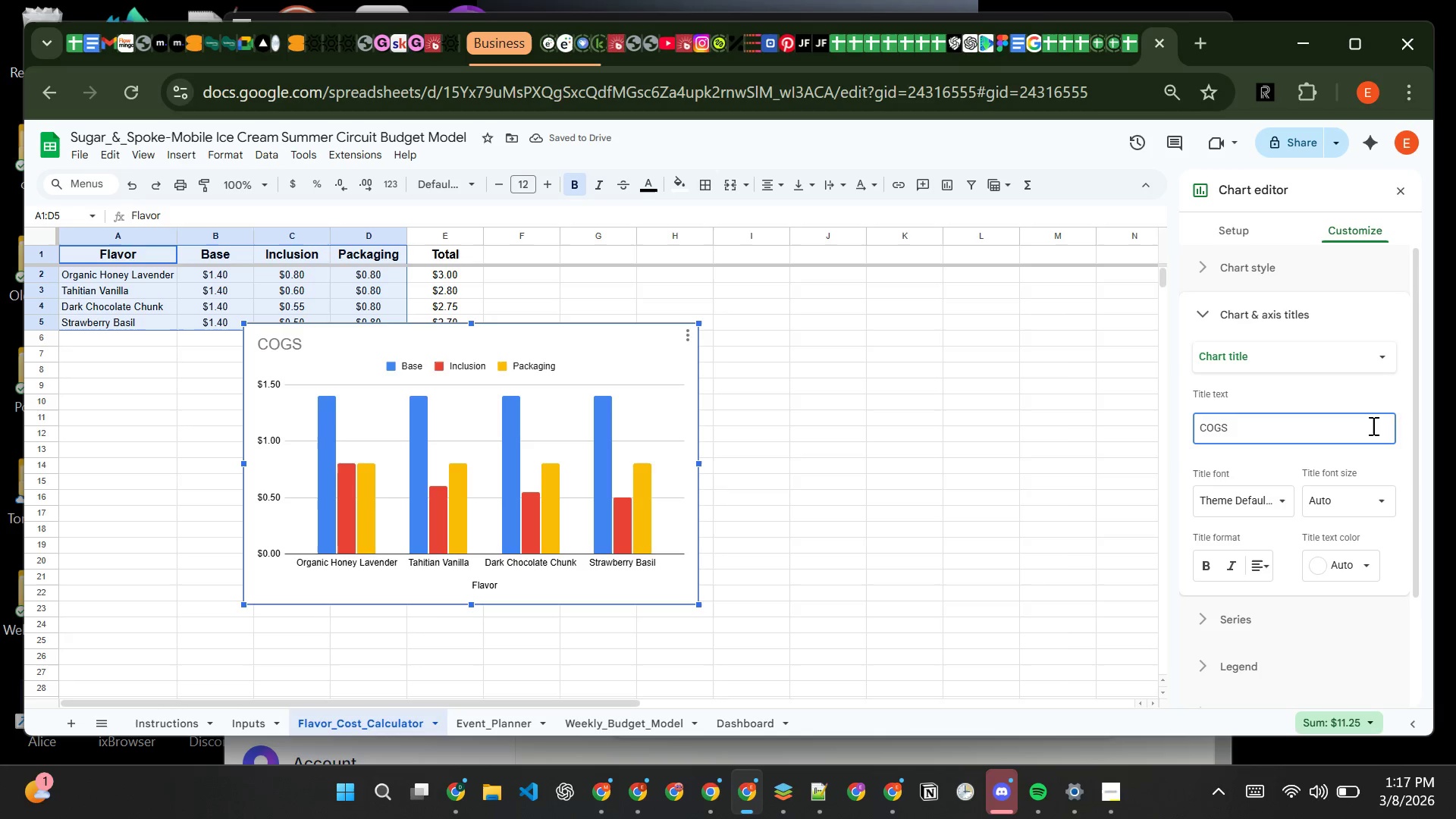 
type( Breakdown)
 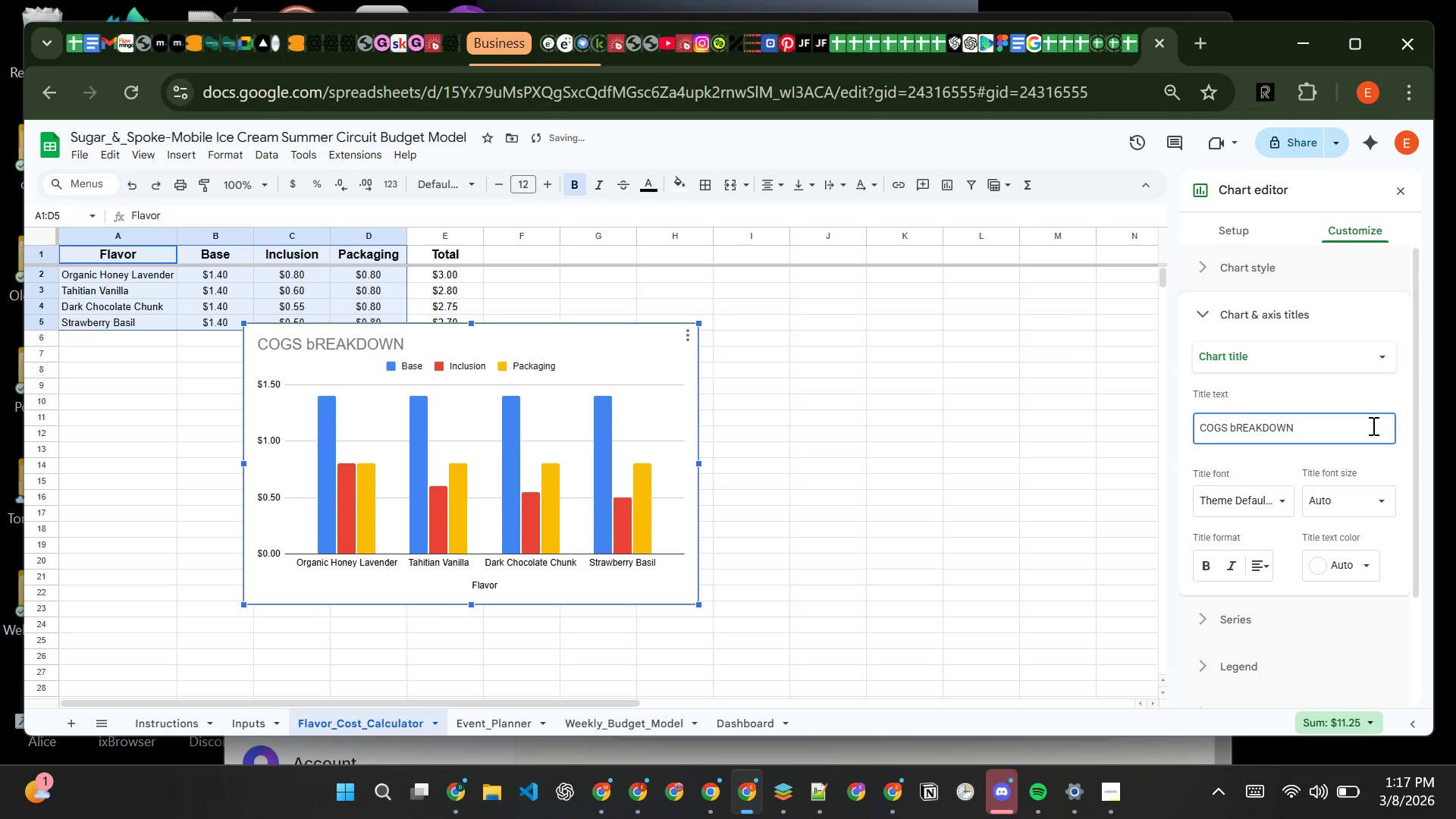 
hold_key(key=Backspace, duration=0.88)
 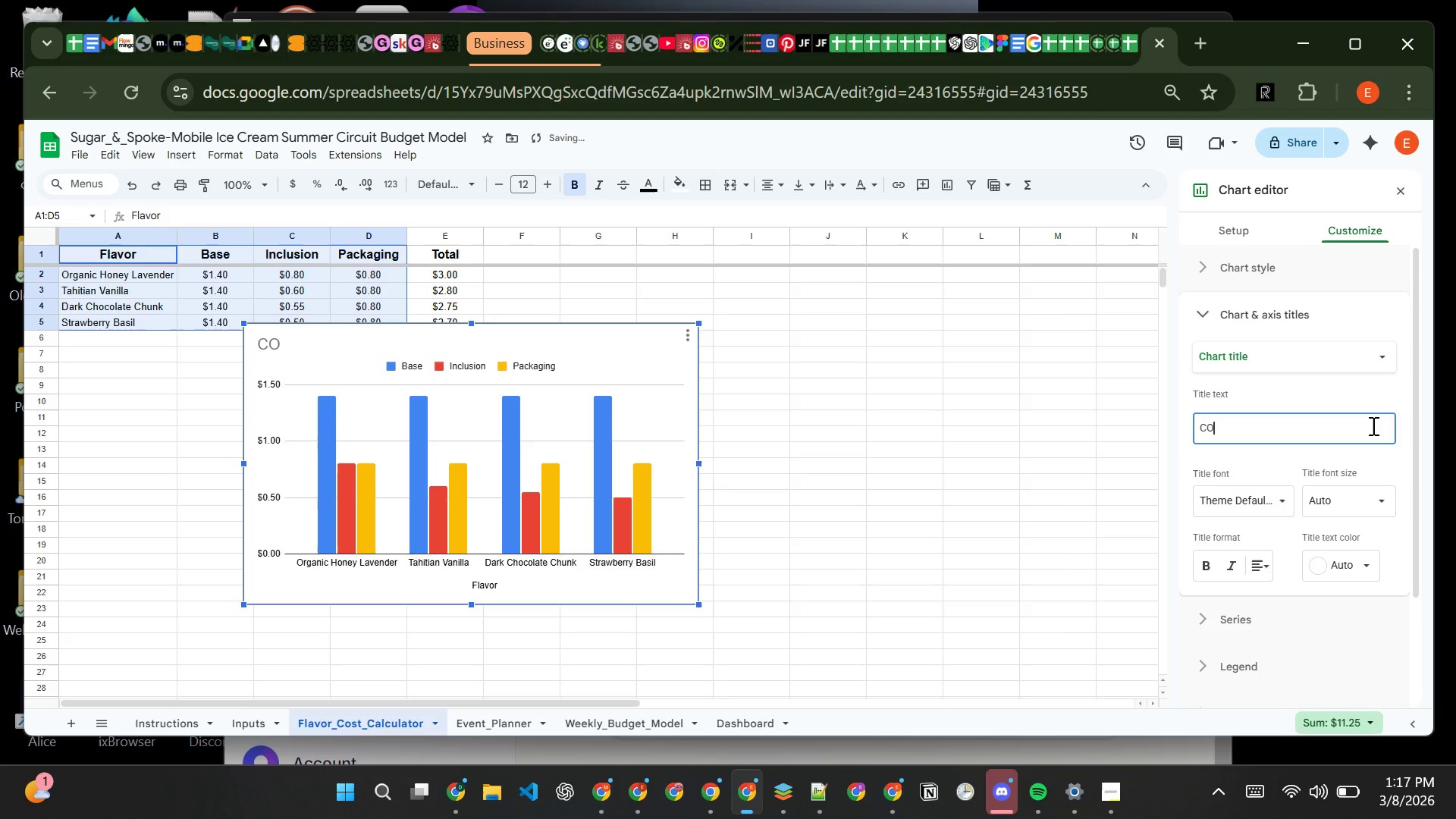 
type(GS Breakdown by Flavor)
key(Backspace)
key(Backspace)
key(Backspace)
key(Backspace)
type(Flaav)
key(Backspace)
key(Backspace)
type(a)
key(Backspace)
type(vor)
 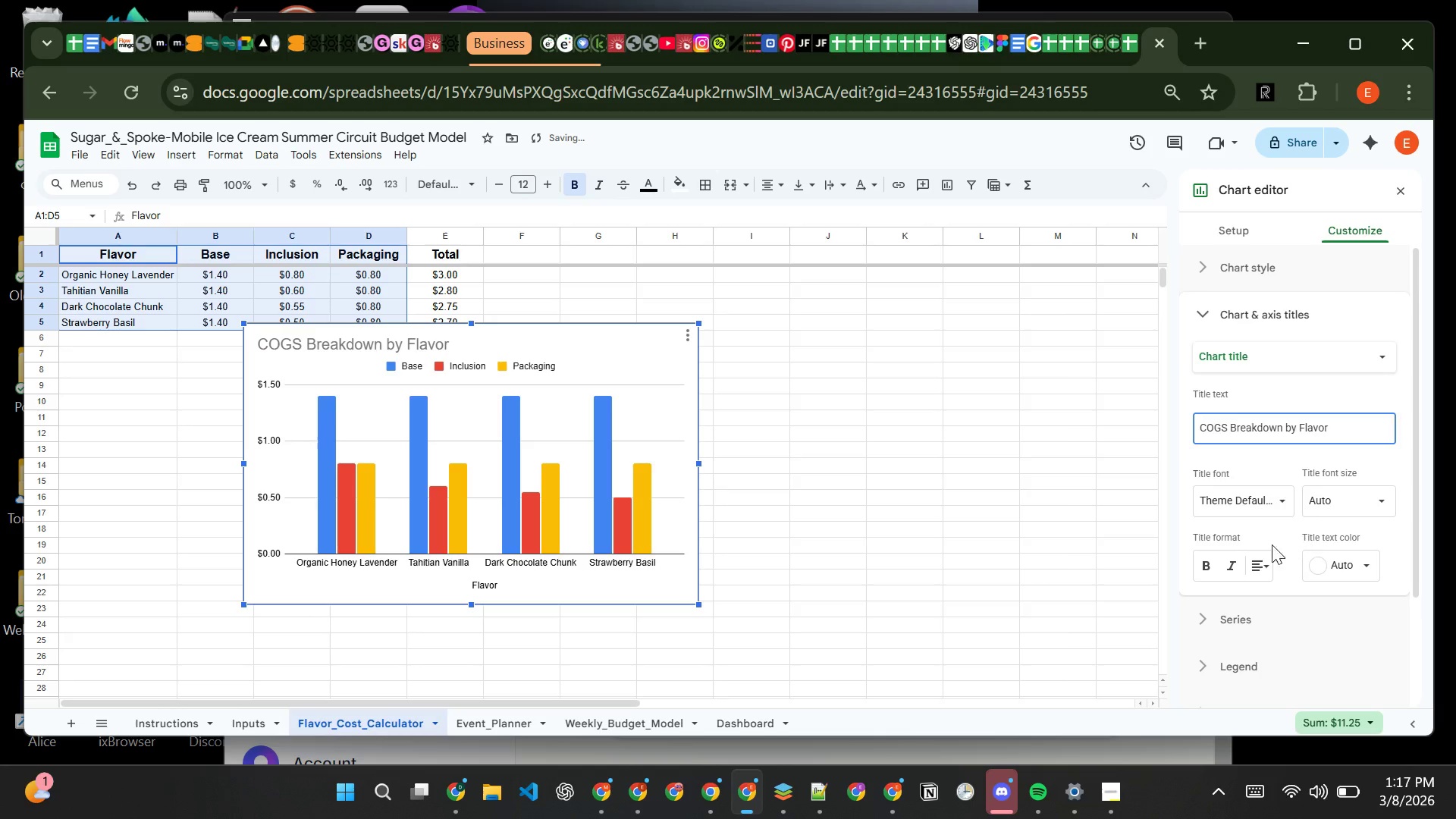 
left_click([1206, 563])
 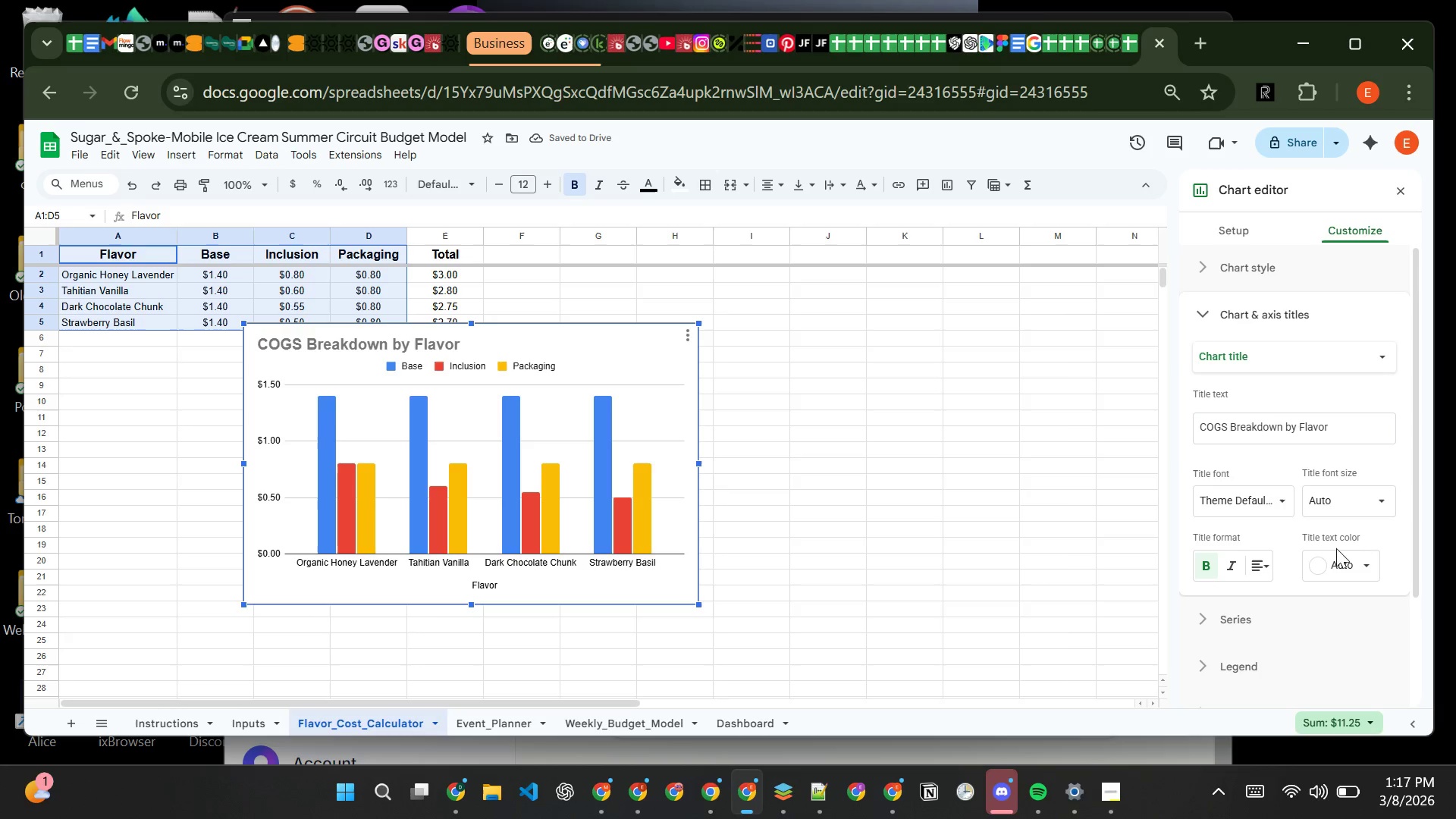 
left_click([1370, 507])
 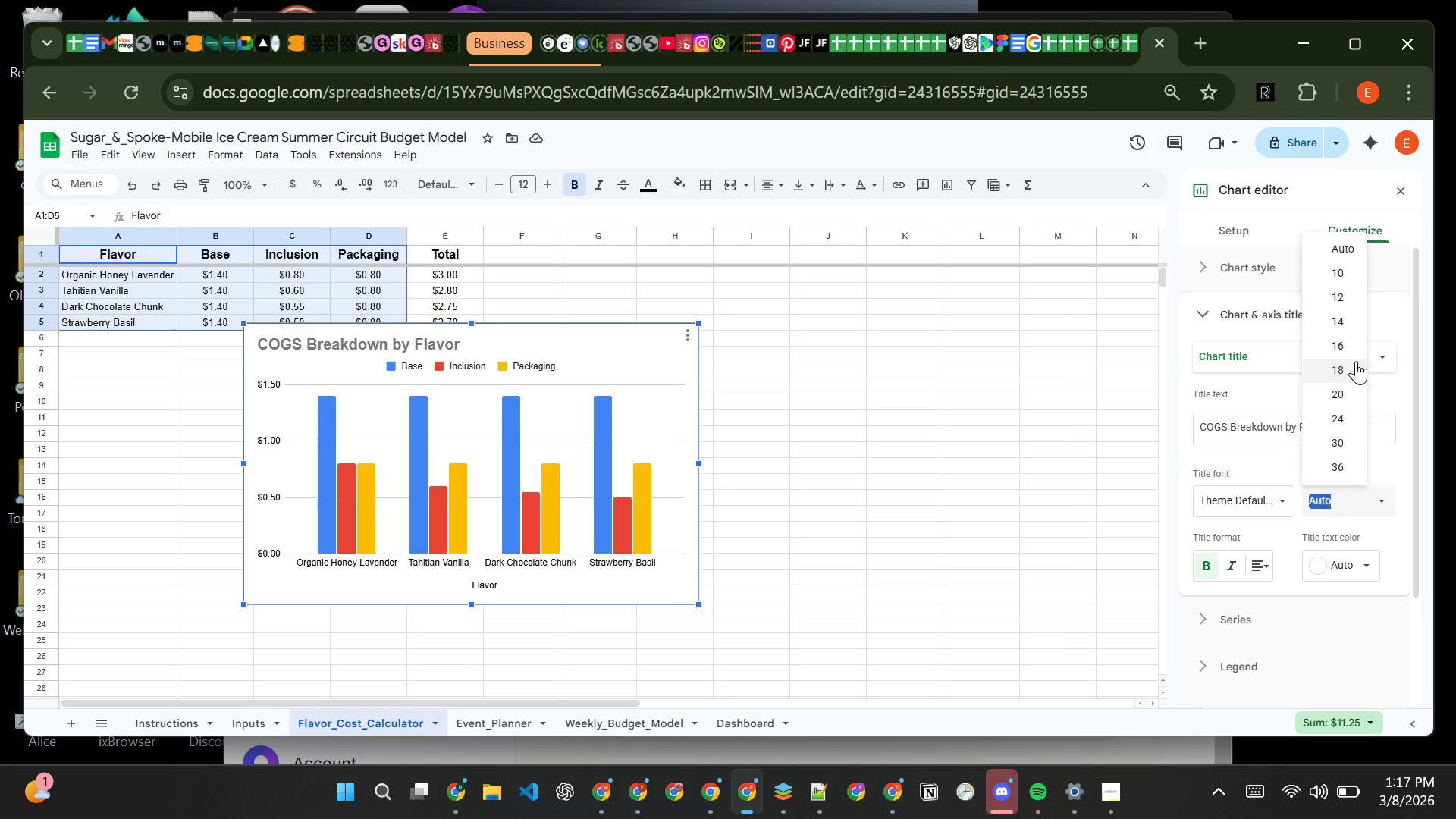 
left_click([1356, 344])
 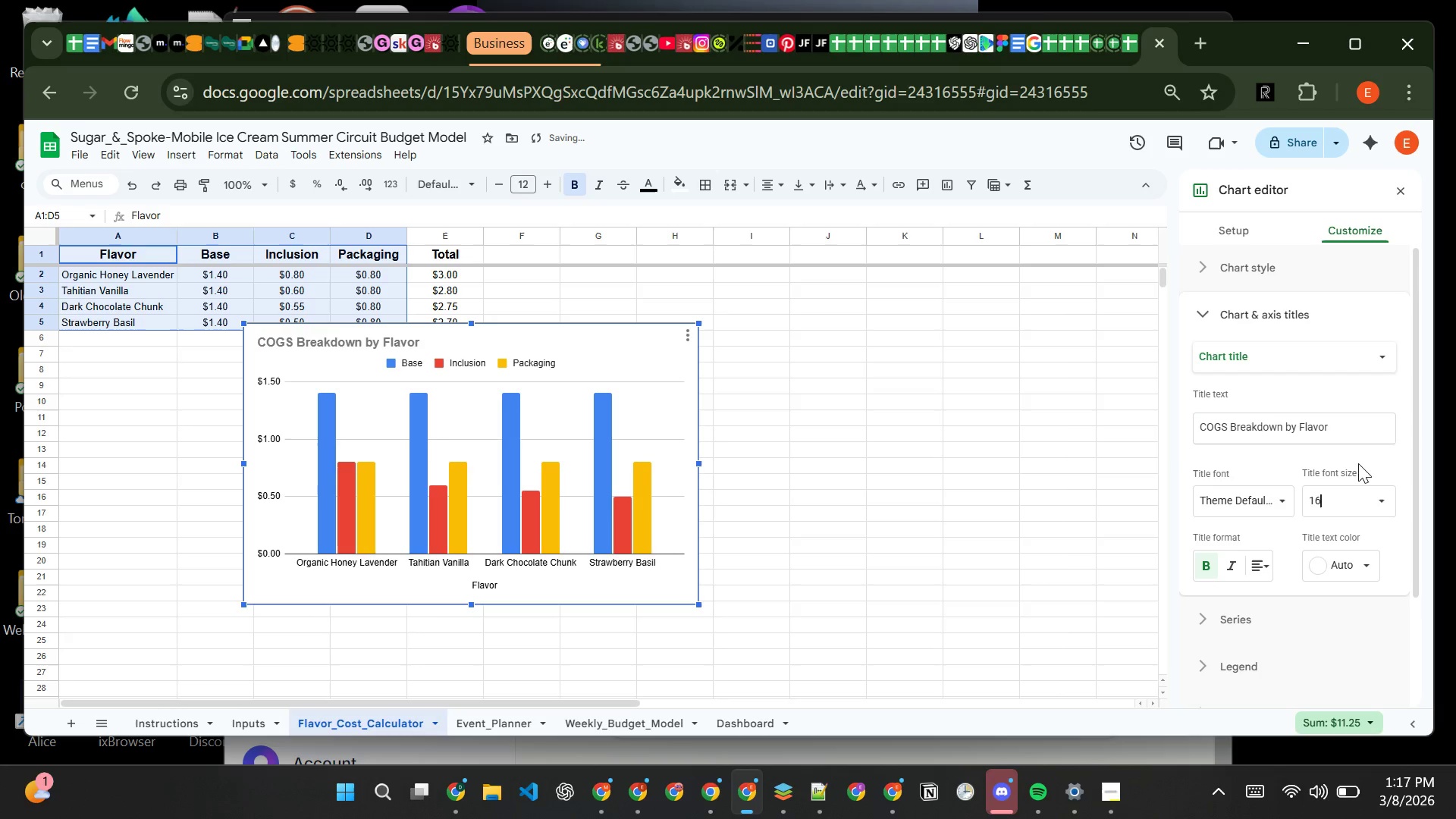 
left_click([1363, 491])
 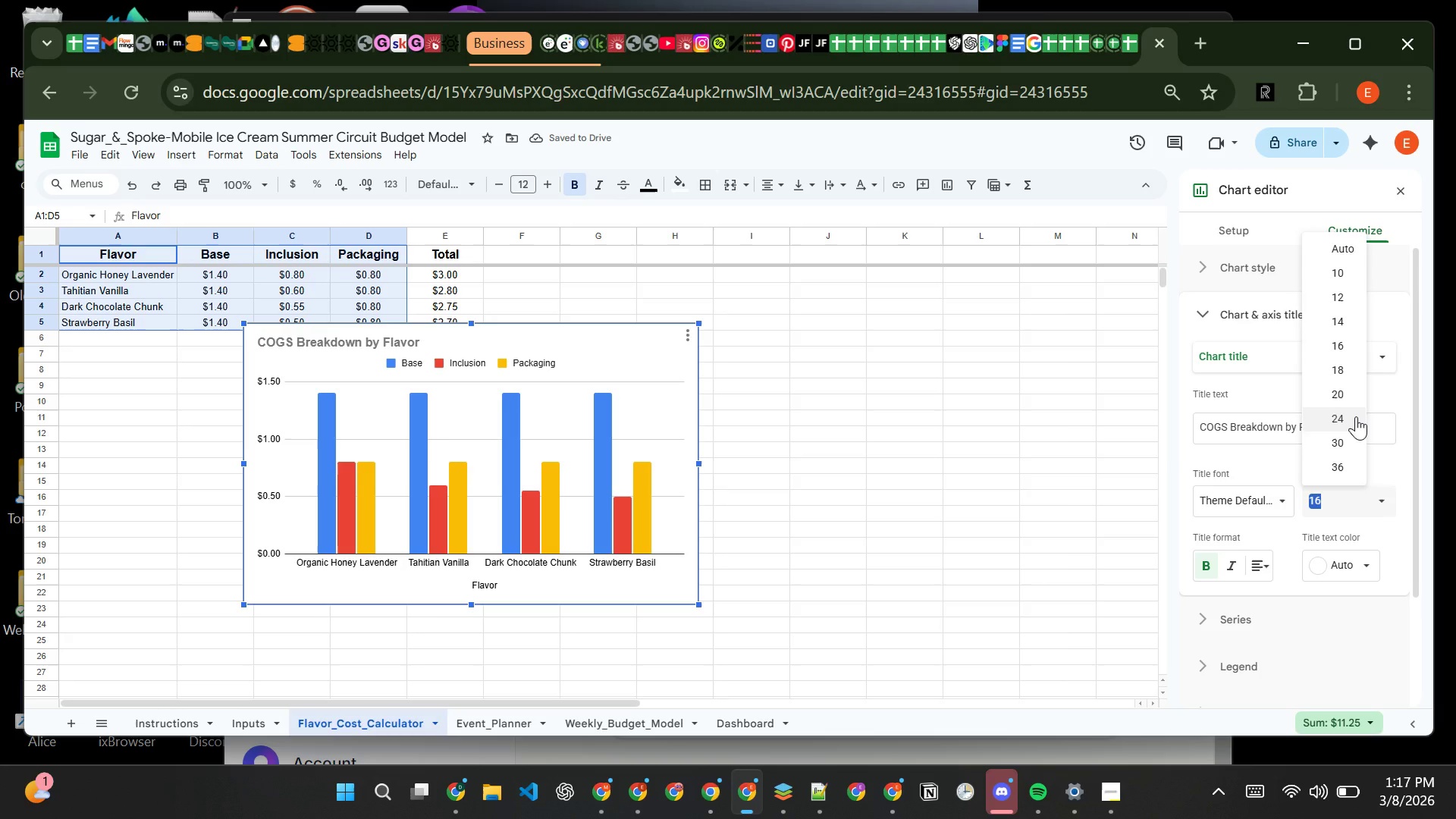 
left_click([1356, 416])
 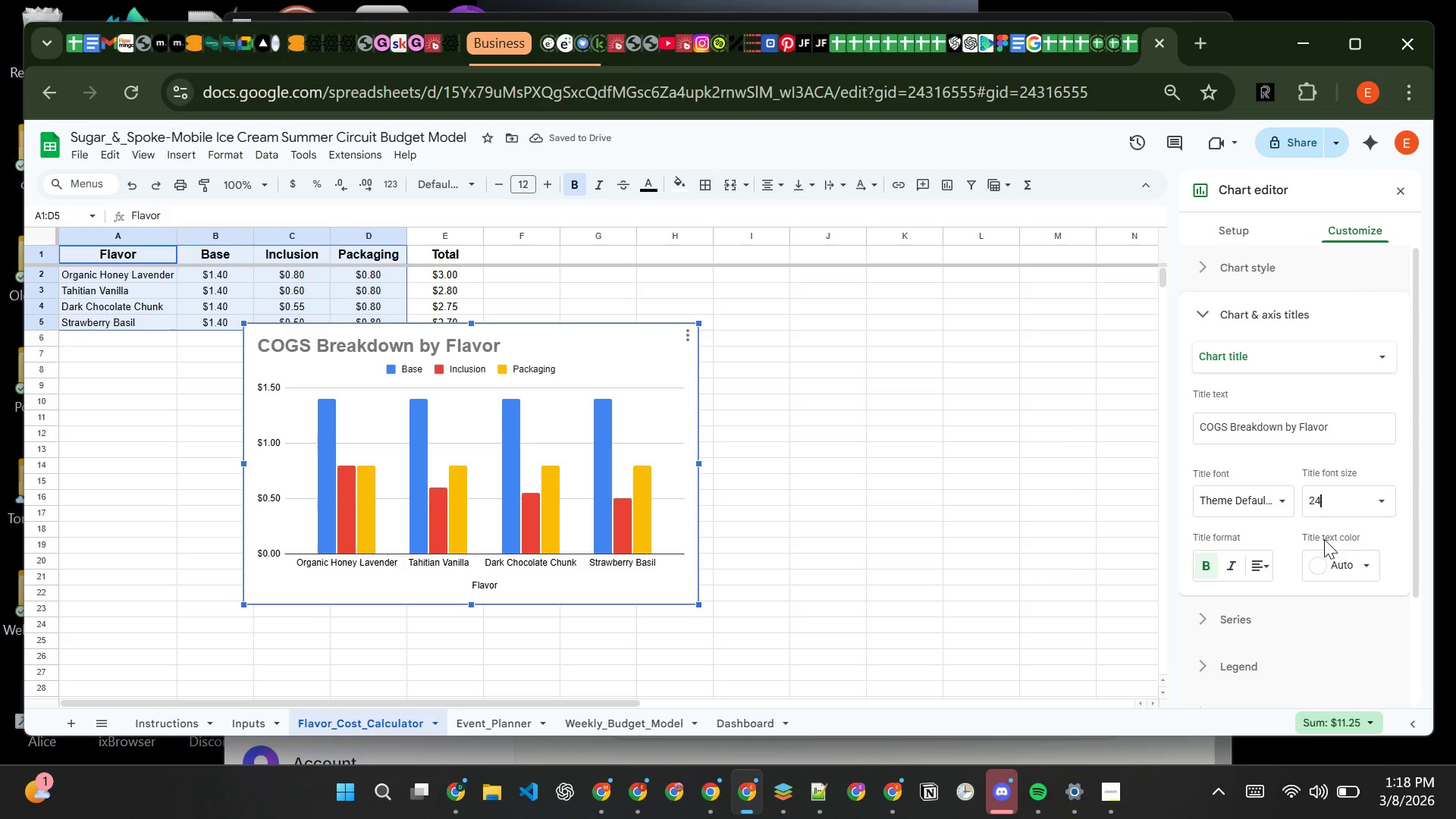 
left_click([1321, 563])
 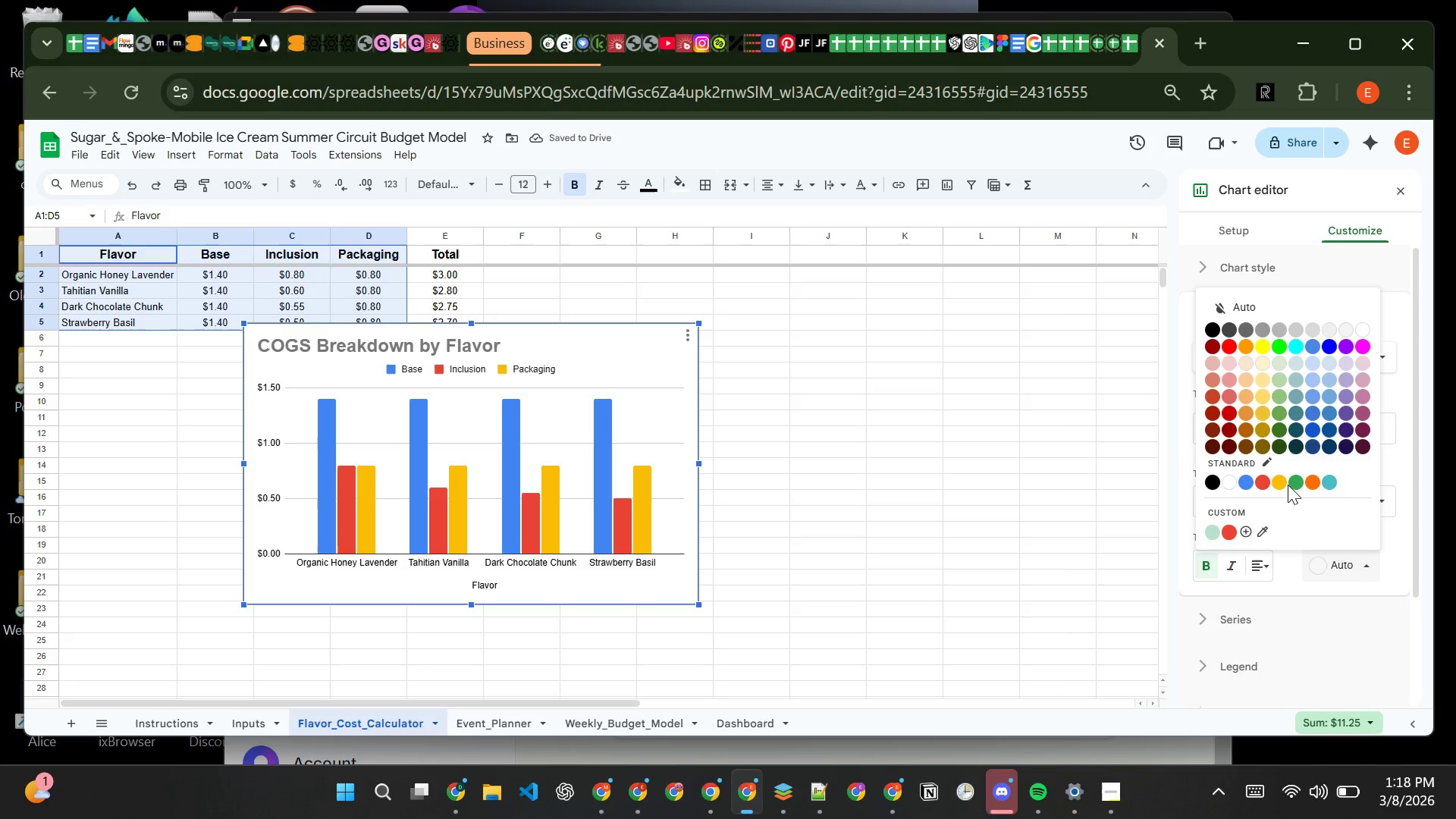 
left_click([1299, 481])
 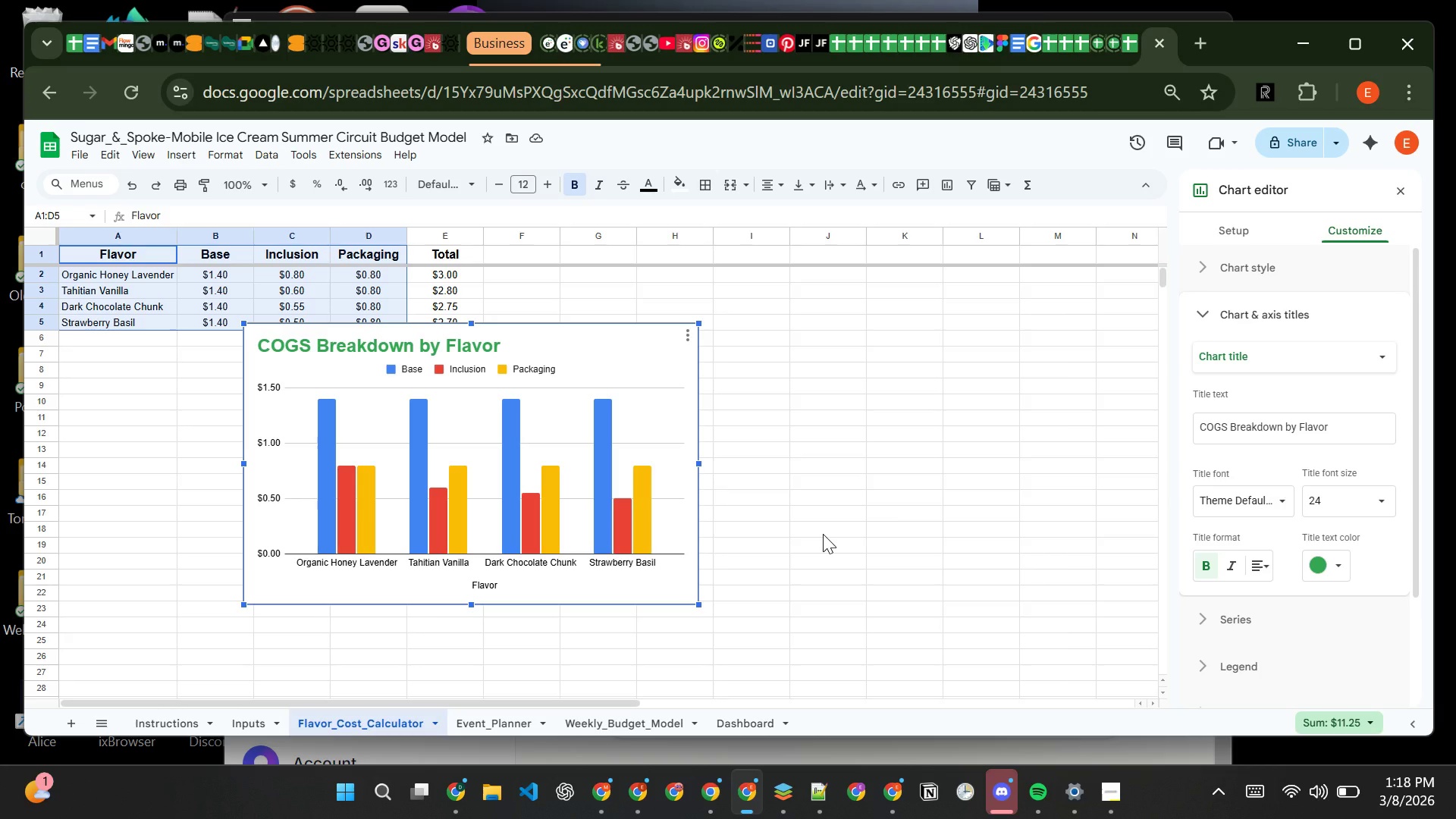 
wait(11.77)
 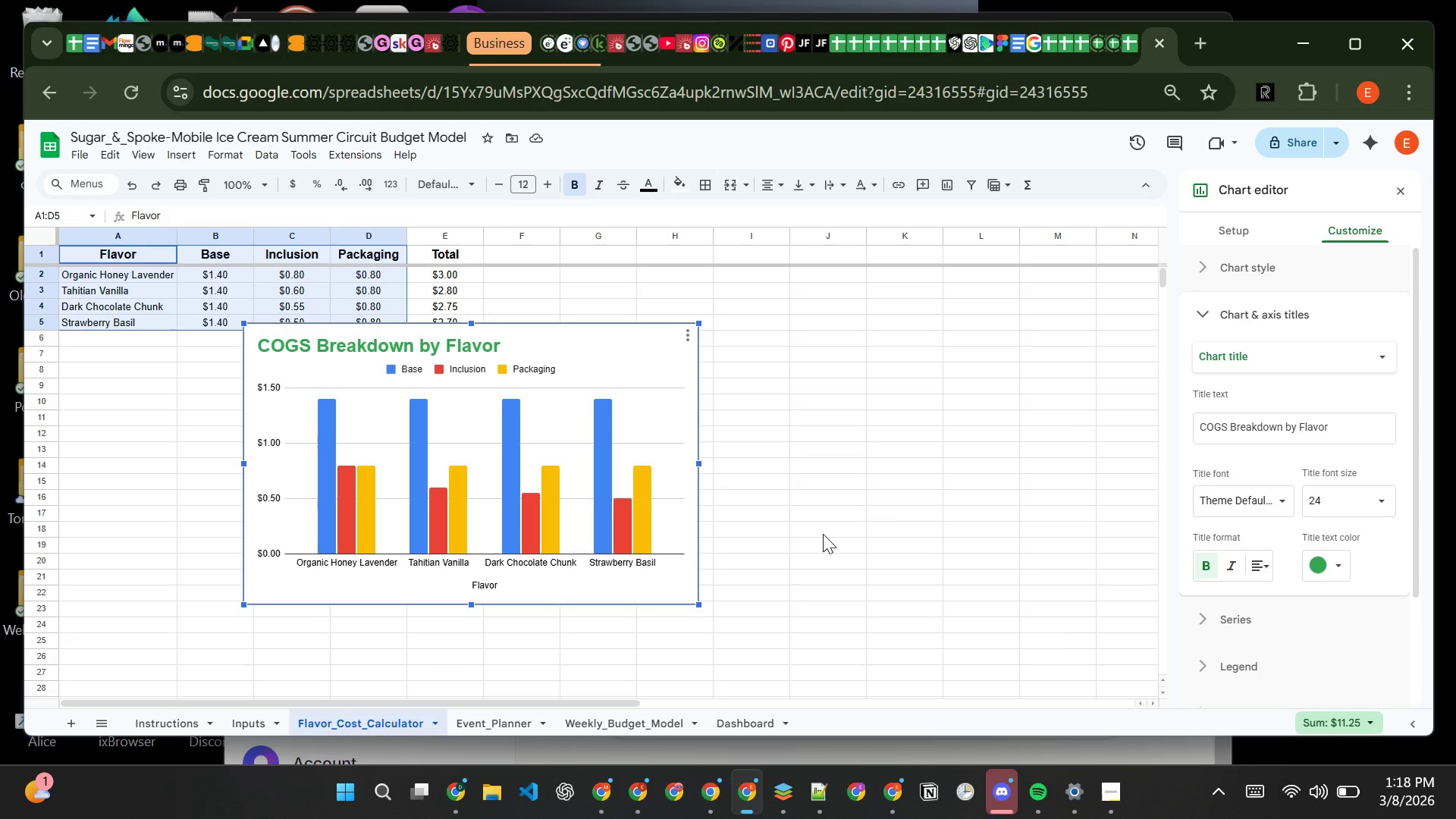 
left_click([1215, 314])
 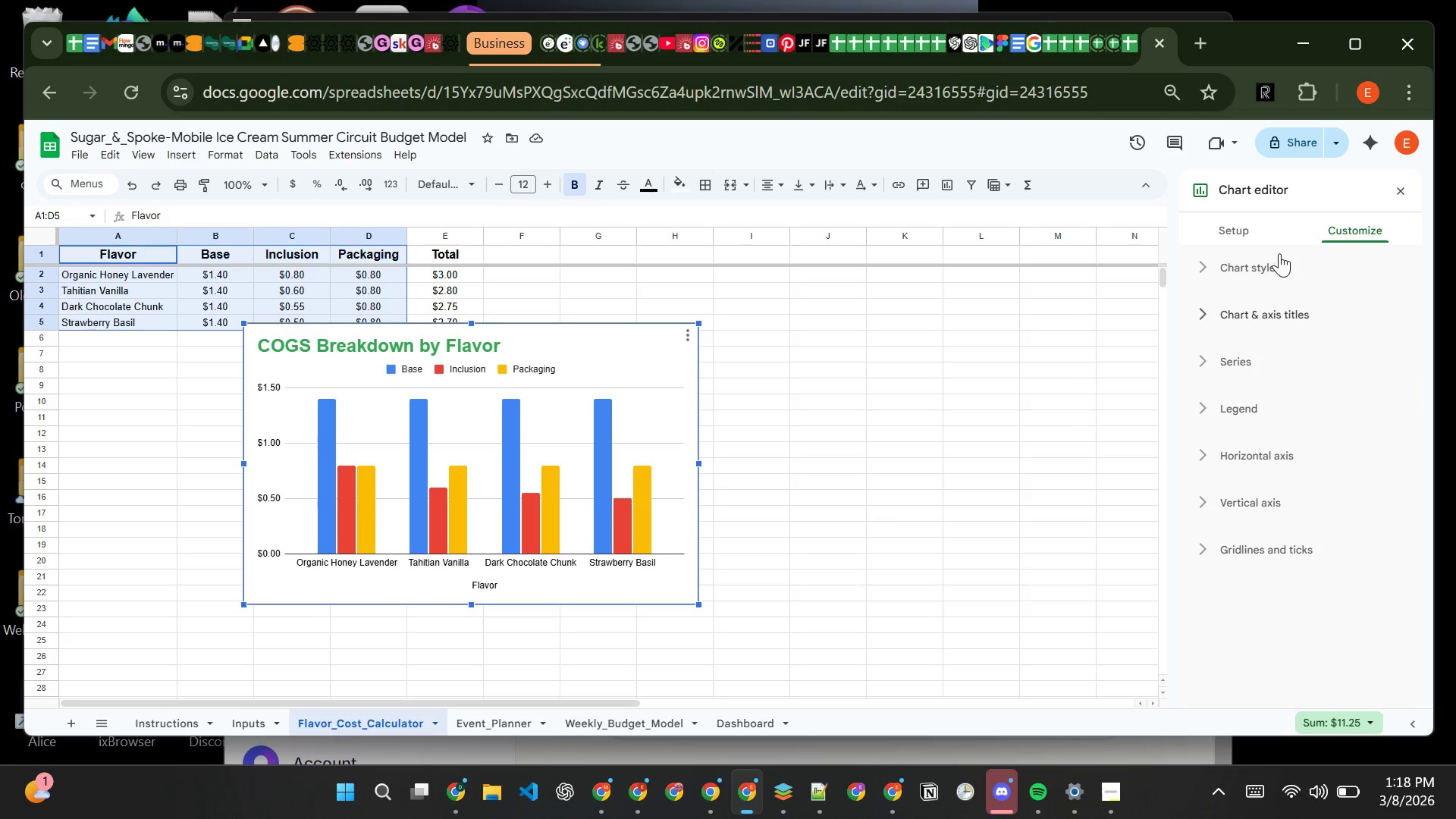 
left_click([1278, 263])
 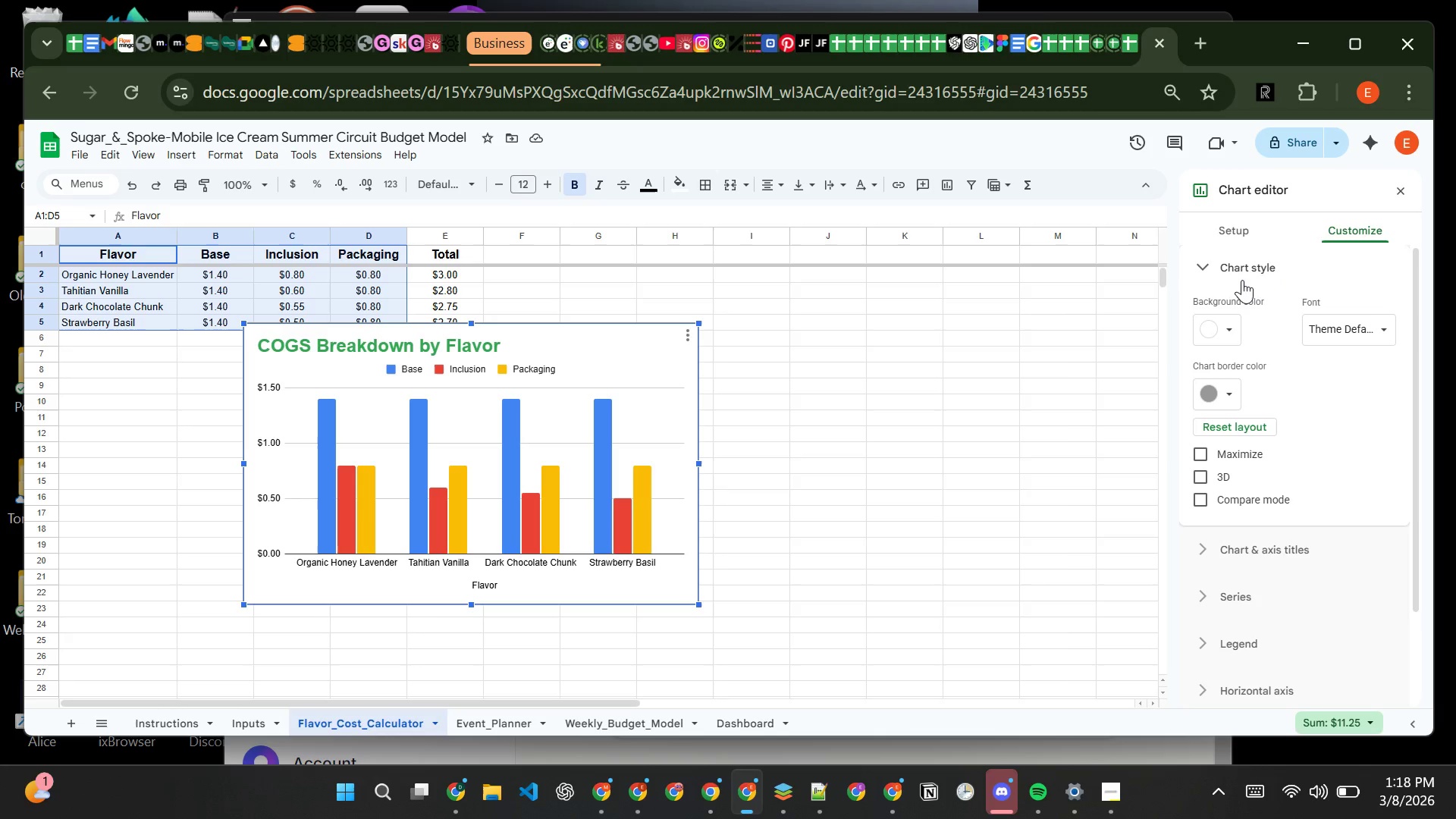 
left_click([1241, 276])
 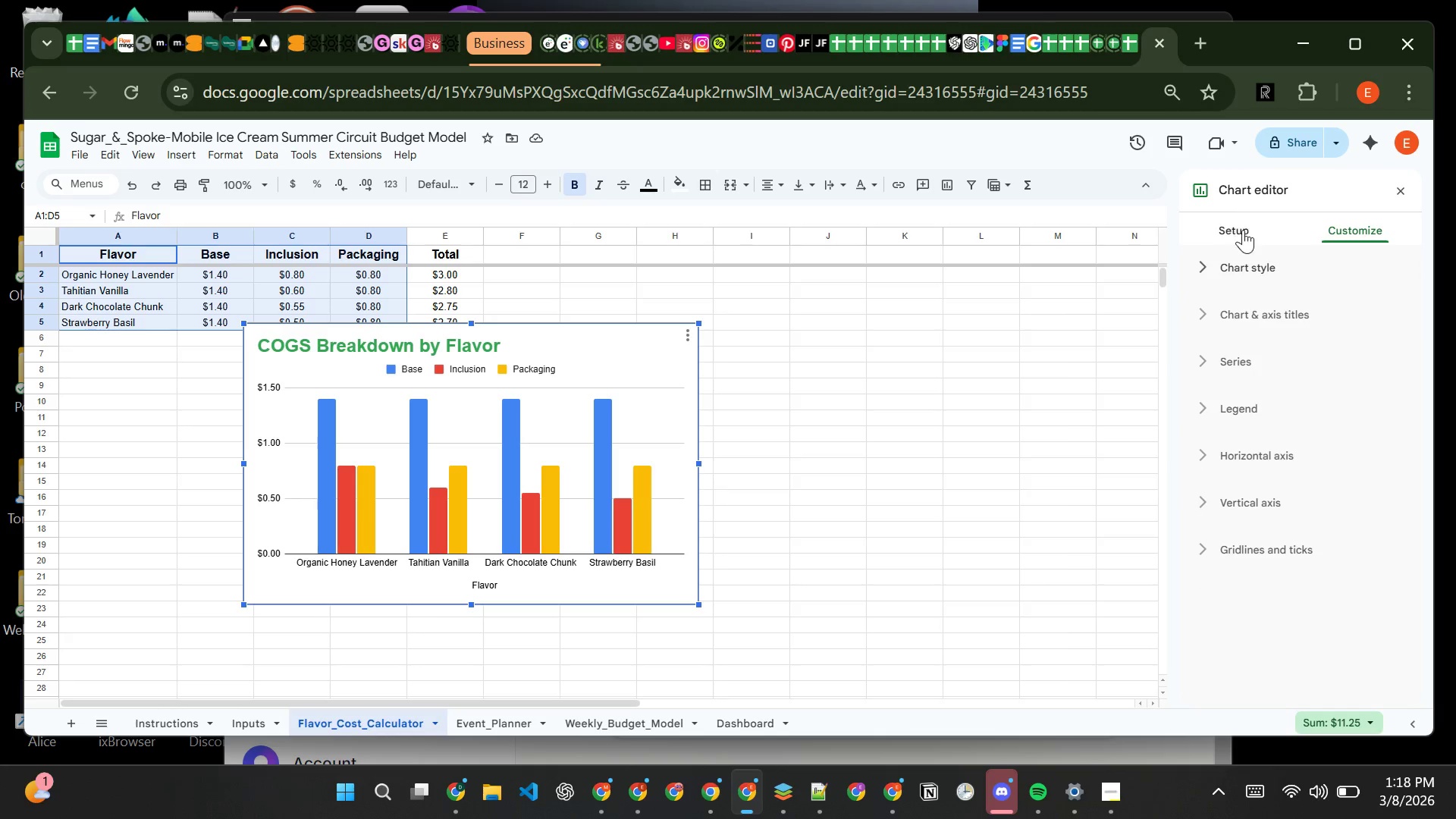 
left_click([1244, 231])
 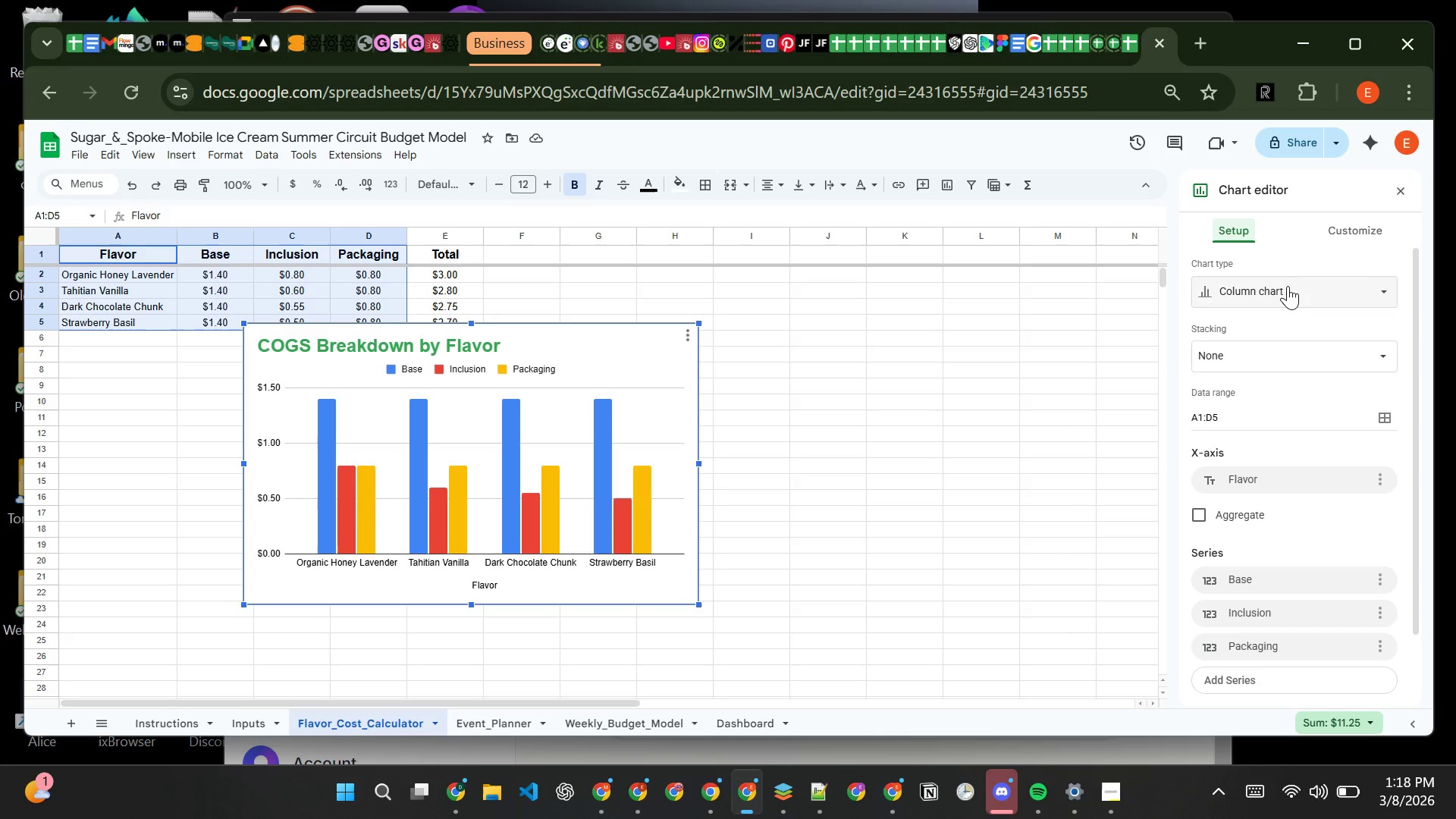 
left_click([1289, 287])
 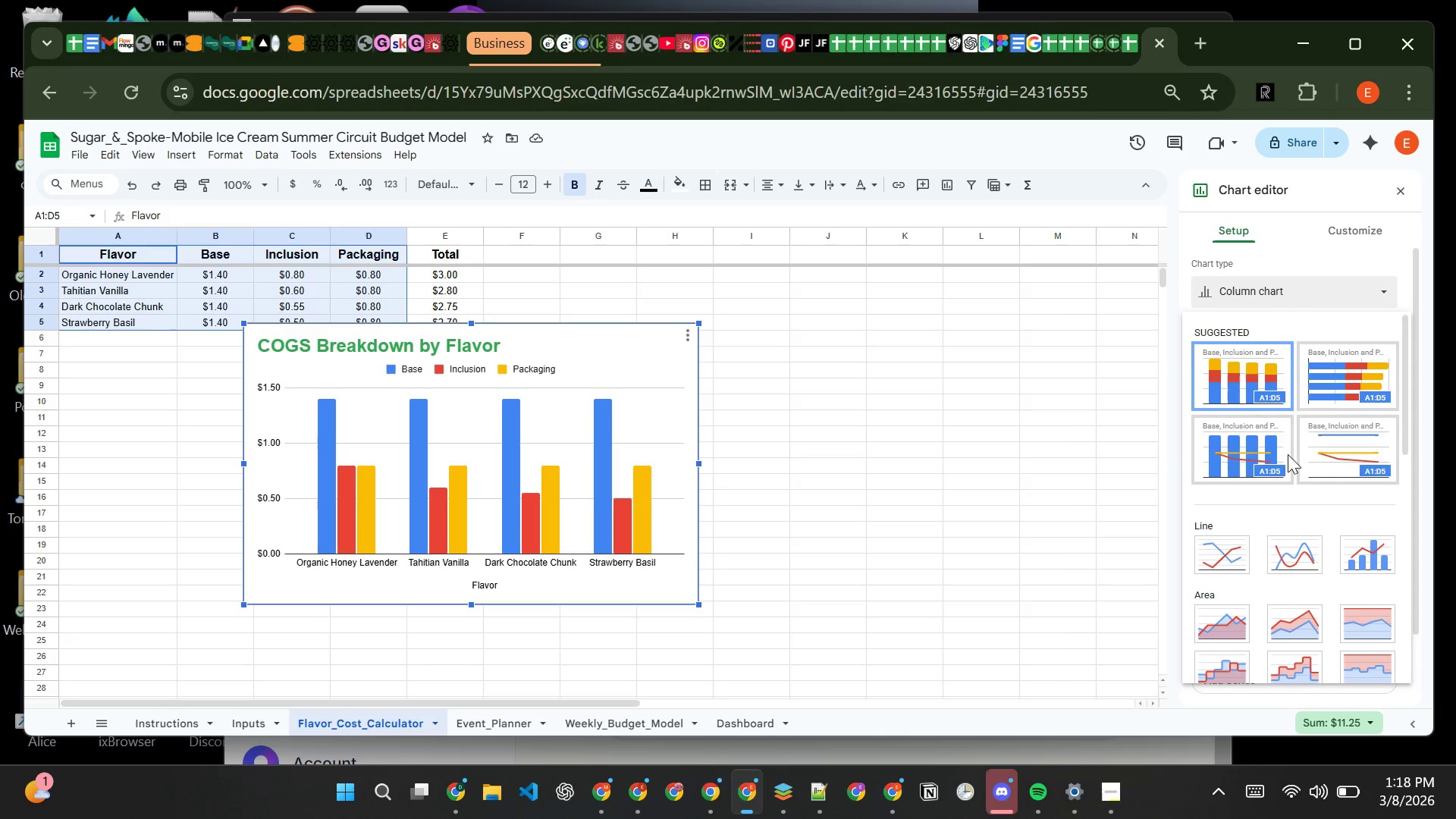 
mouse_move([1272, 517])
 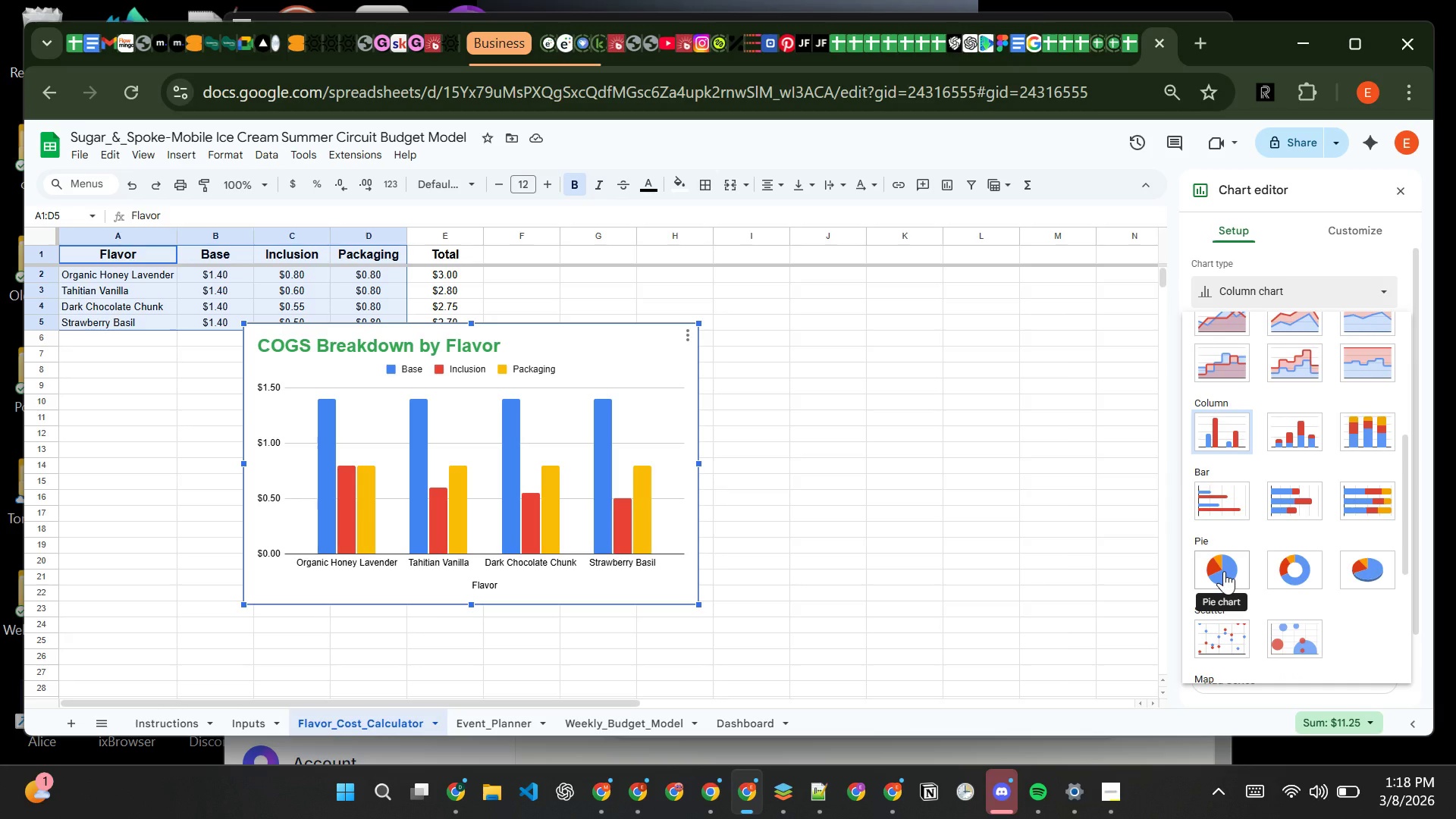 
left_click([1224, 571])
 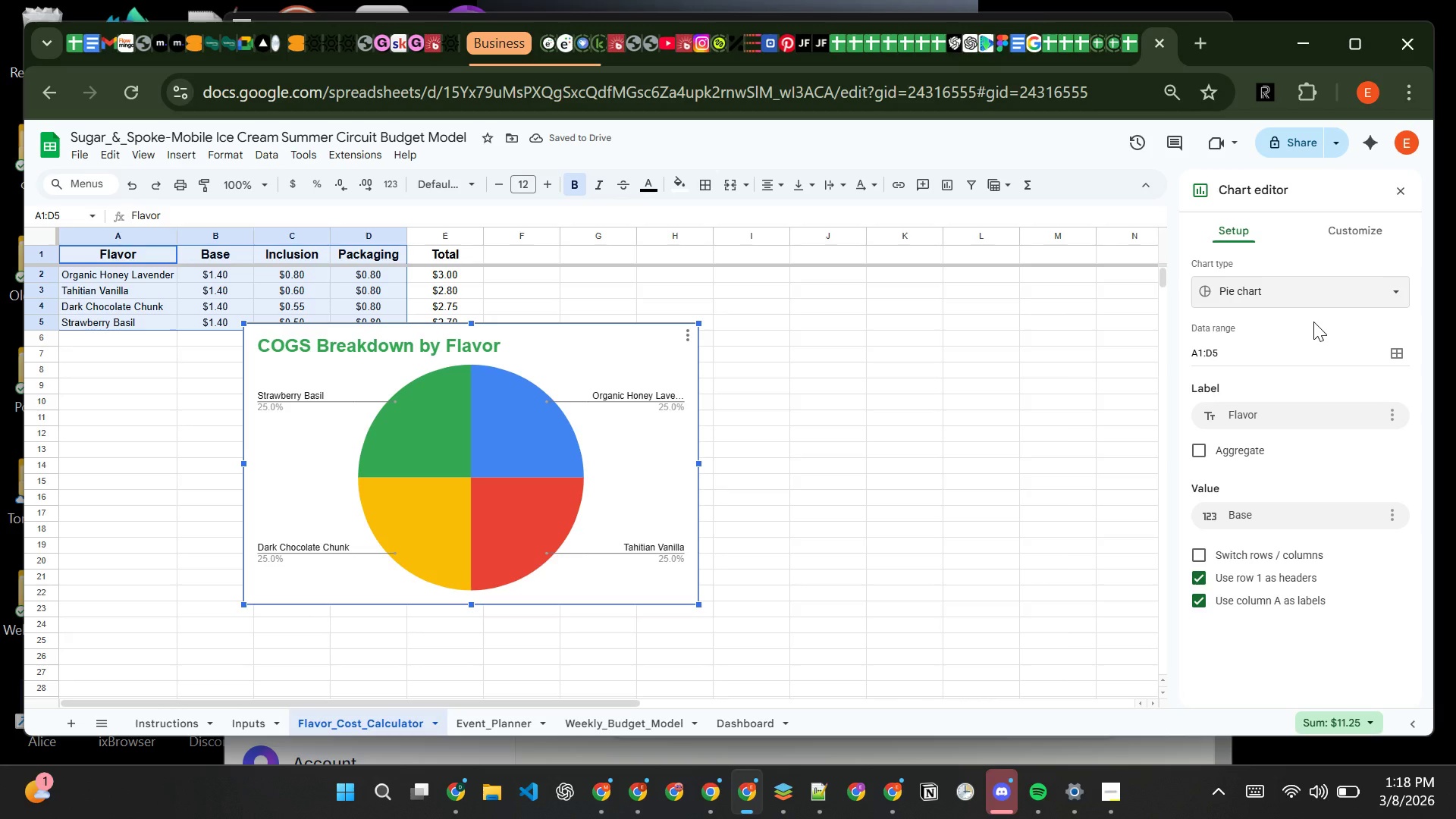 
wait(6.2)
 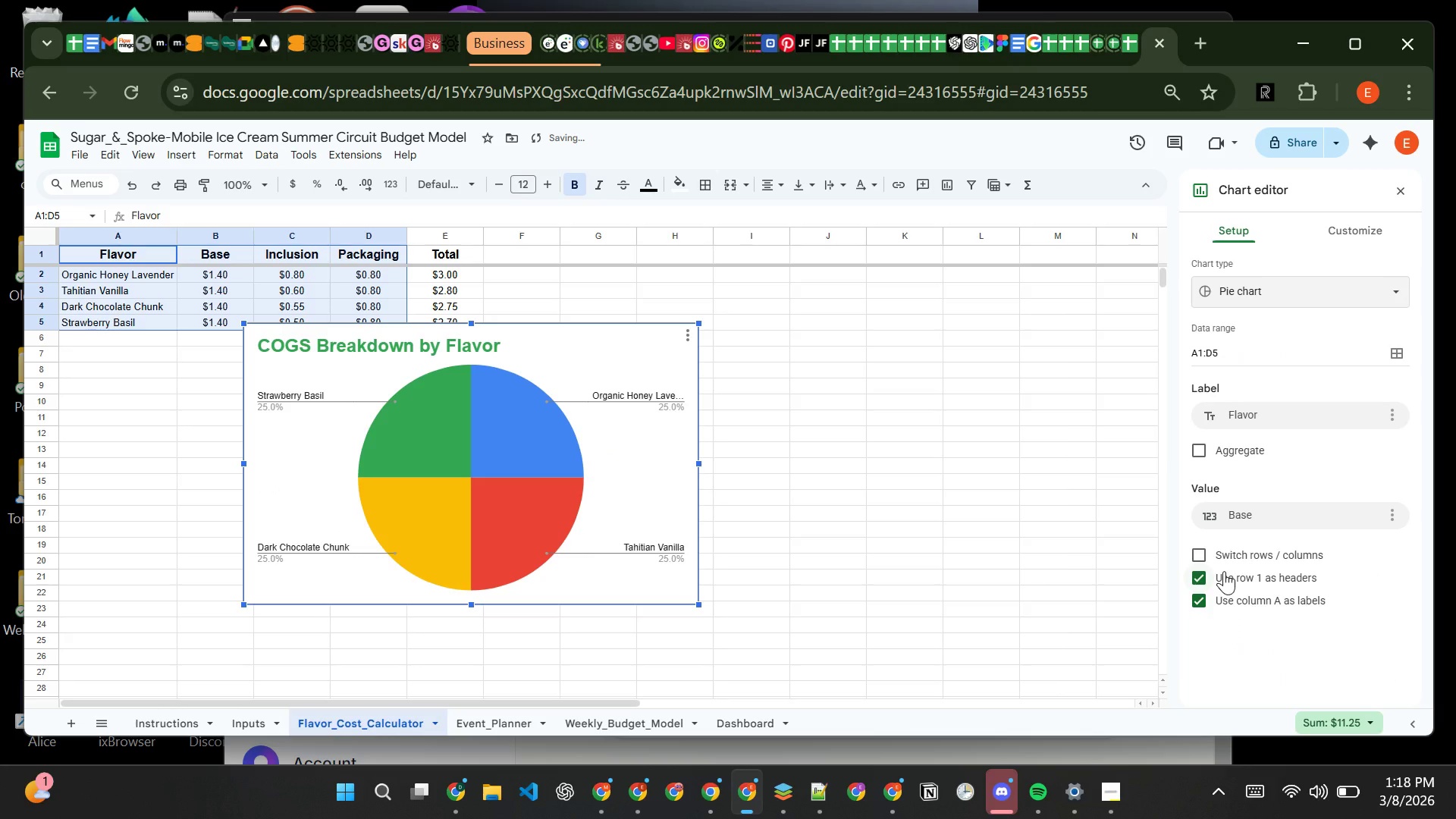 
left_click([1313, 300])
 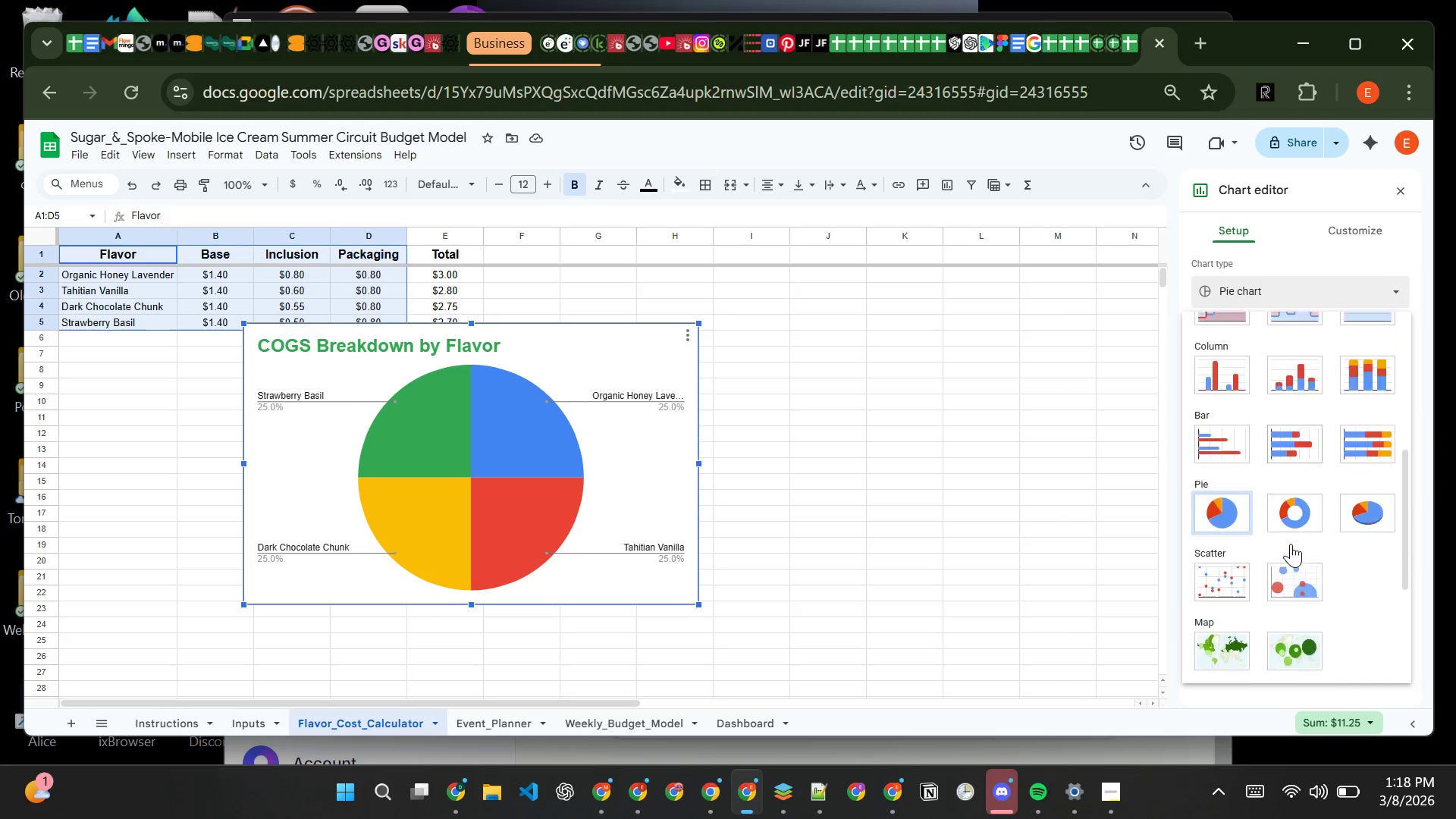 
mouse_move([1261, 446])
 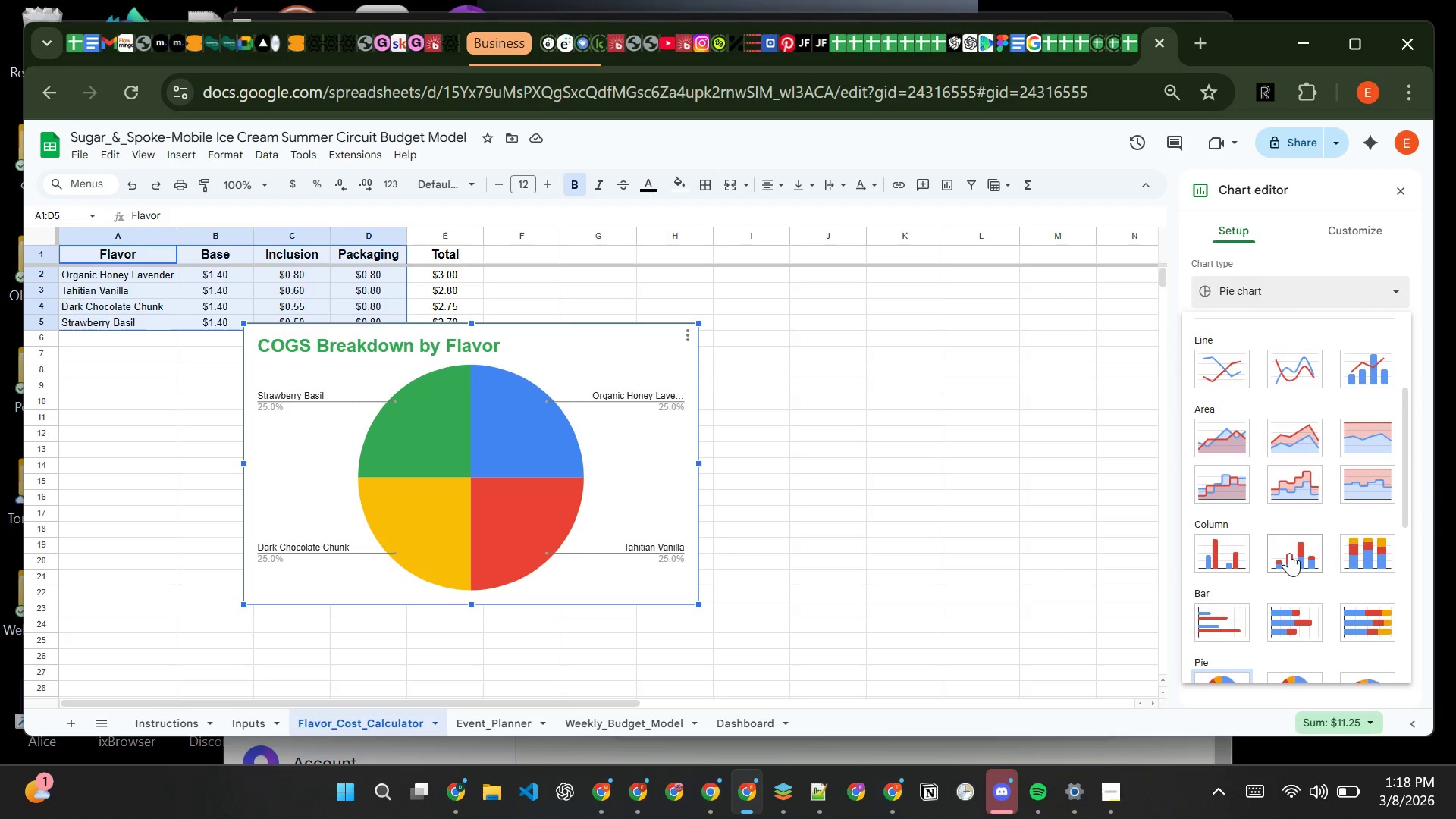 
left_click([1238, 556])
 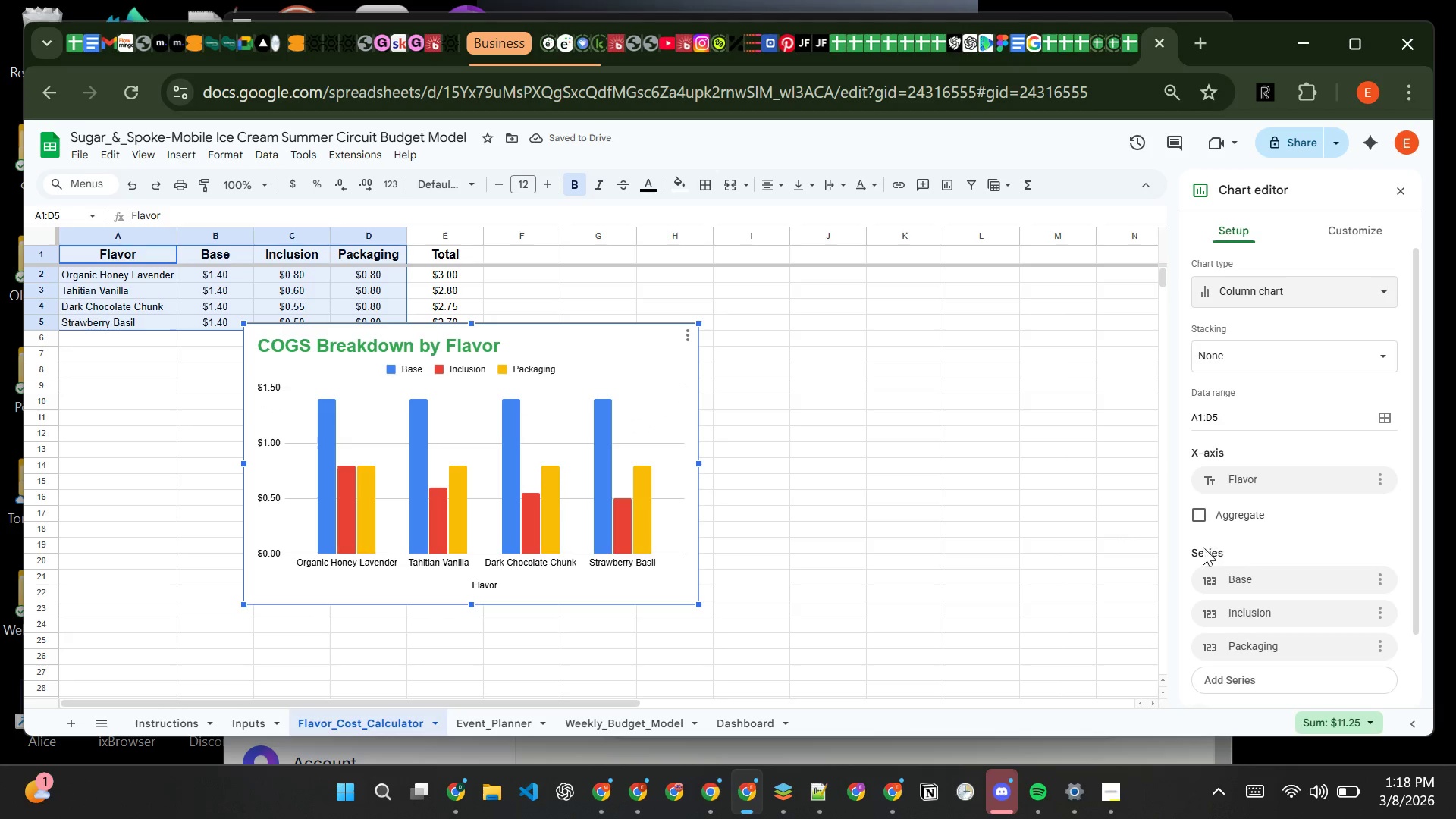 
wait(5.02)
 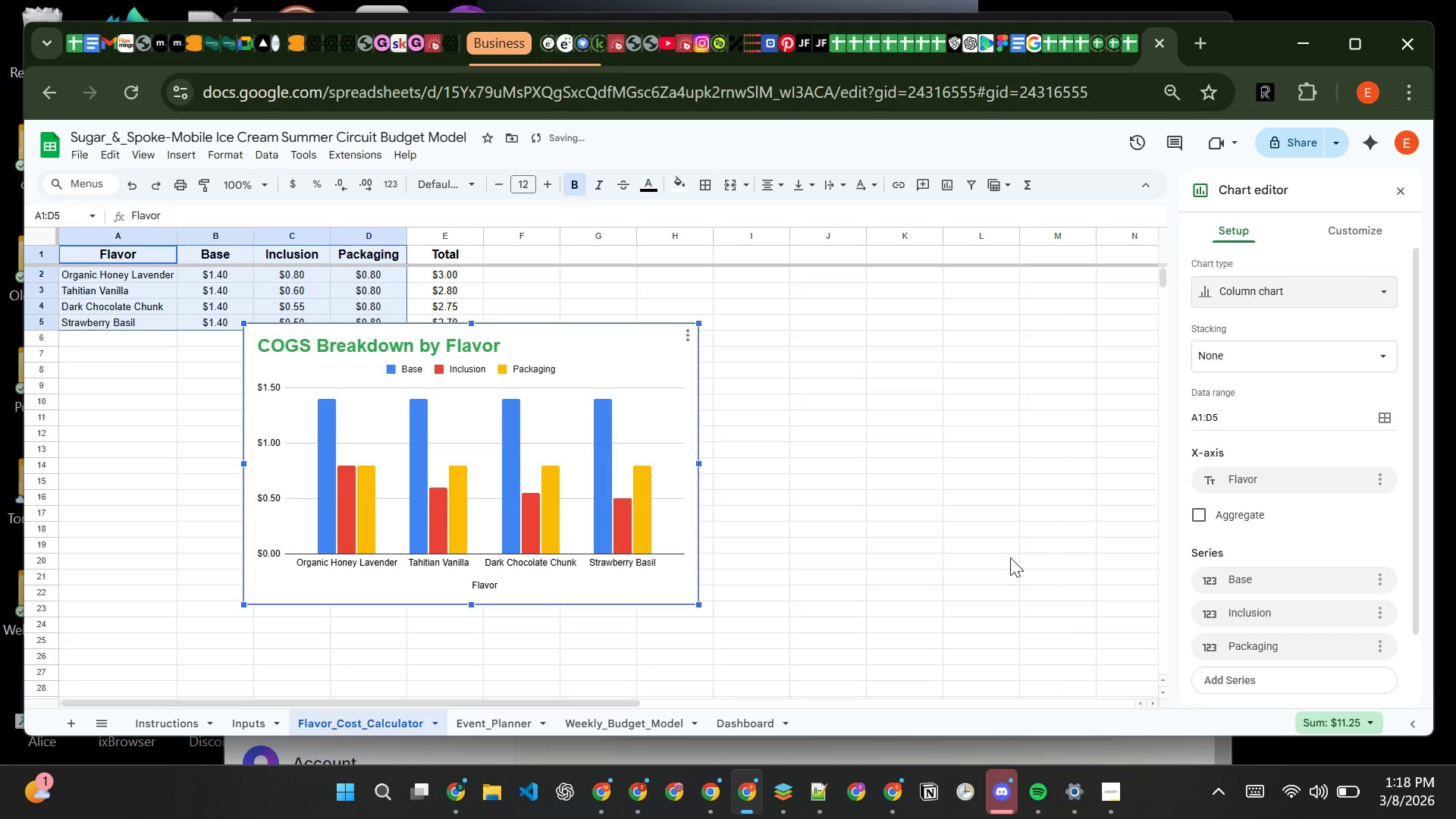 
mouse_move([1234, 487])
 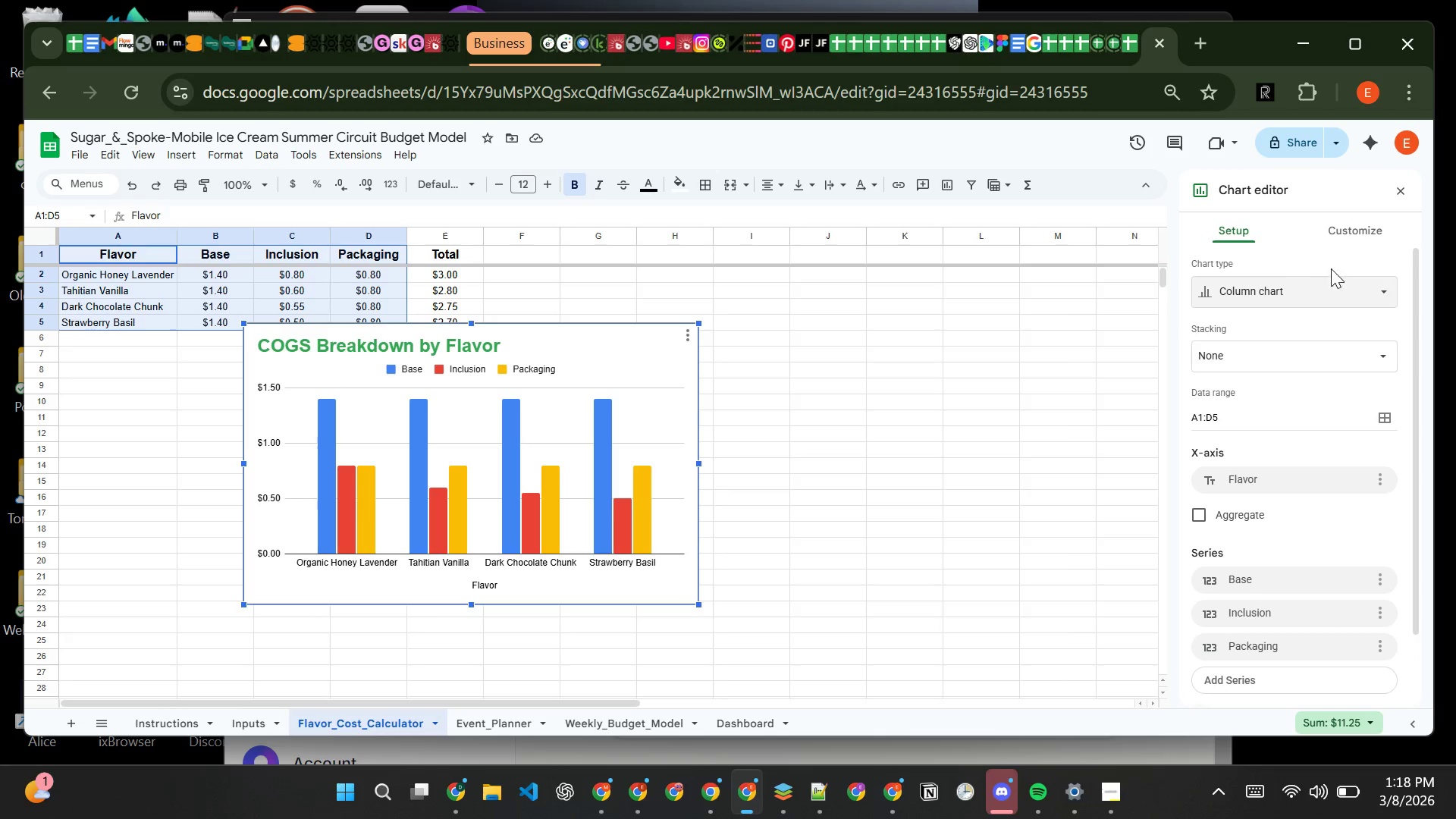 
left_click([1343, 234])
 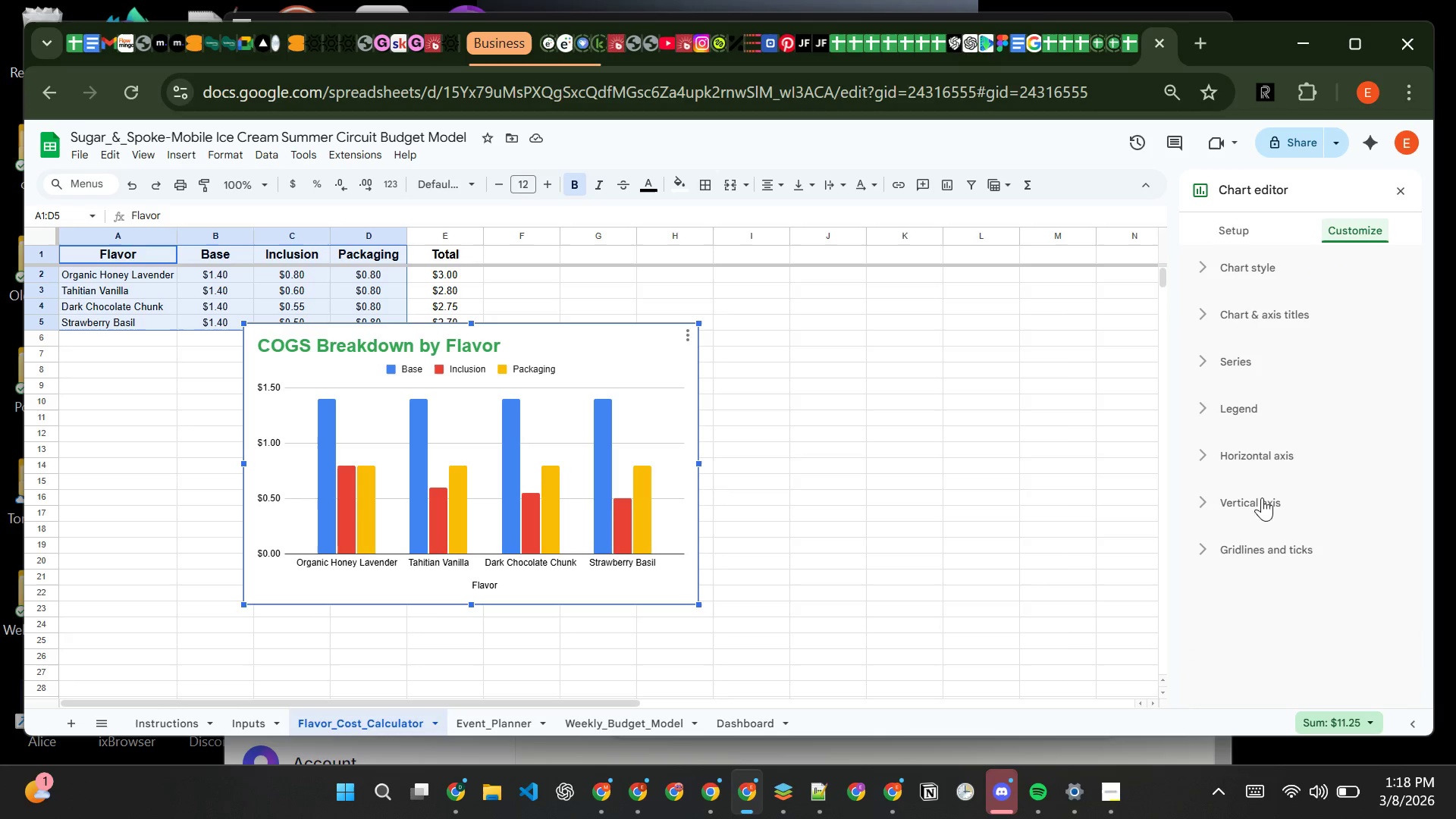 
left_click([1263, 508])
 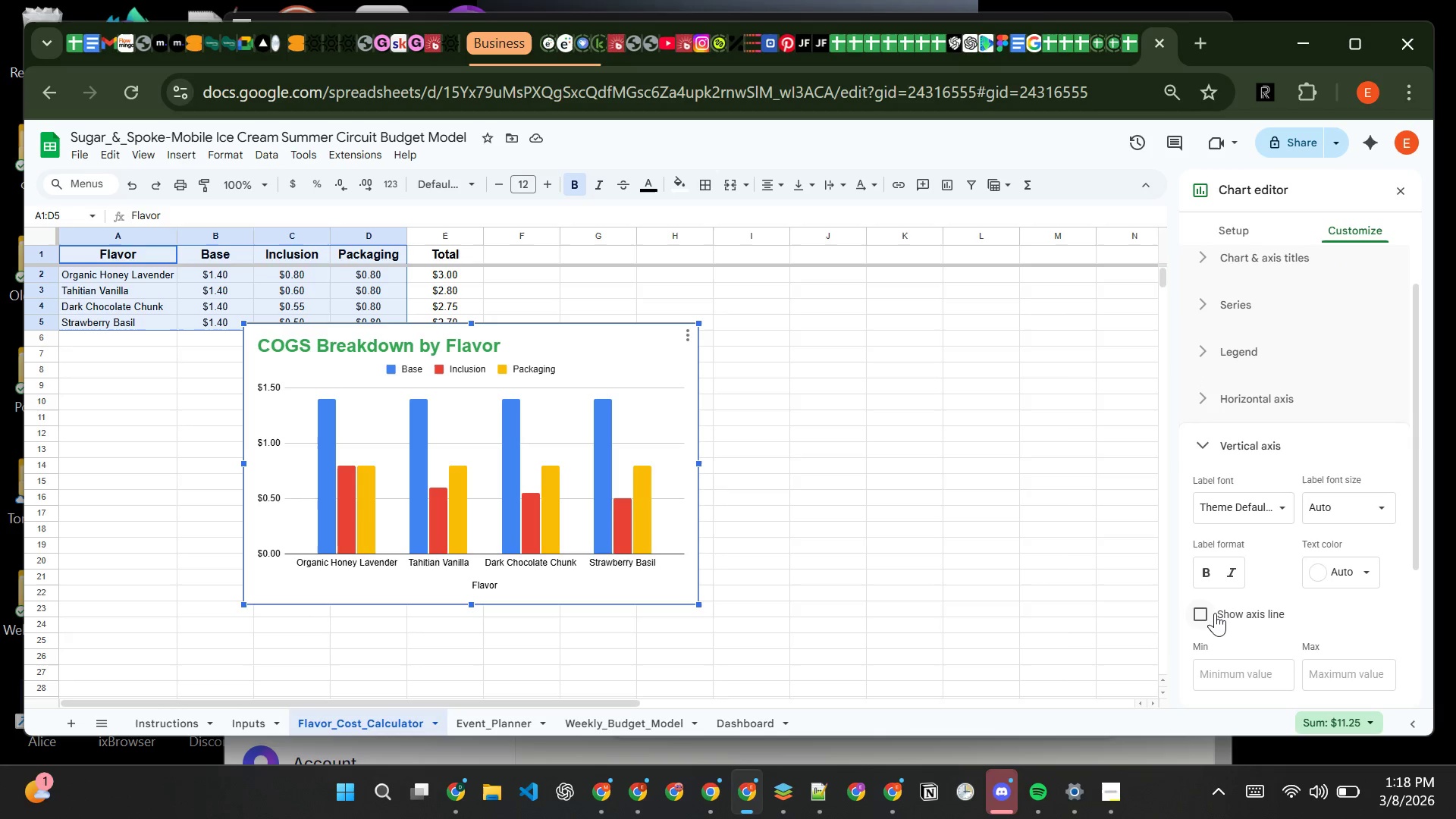 
left_click([1207, 616])
 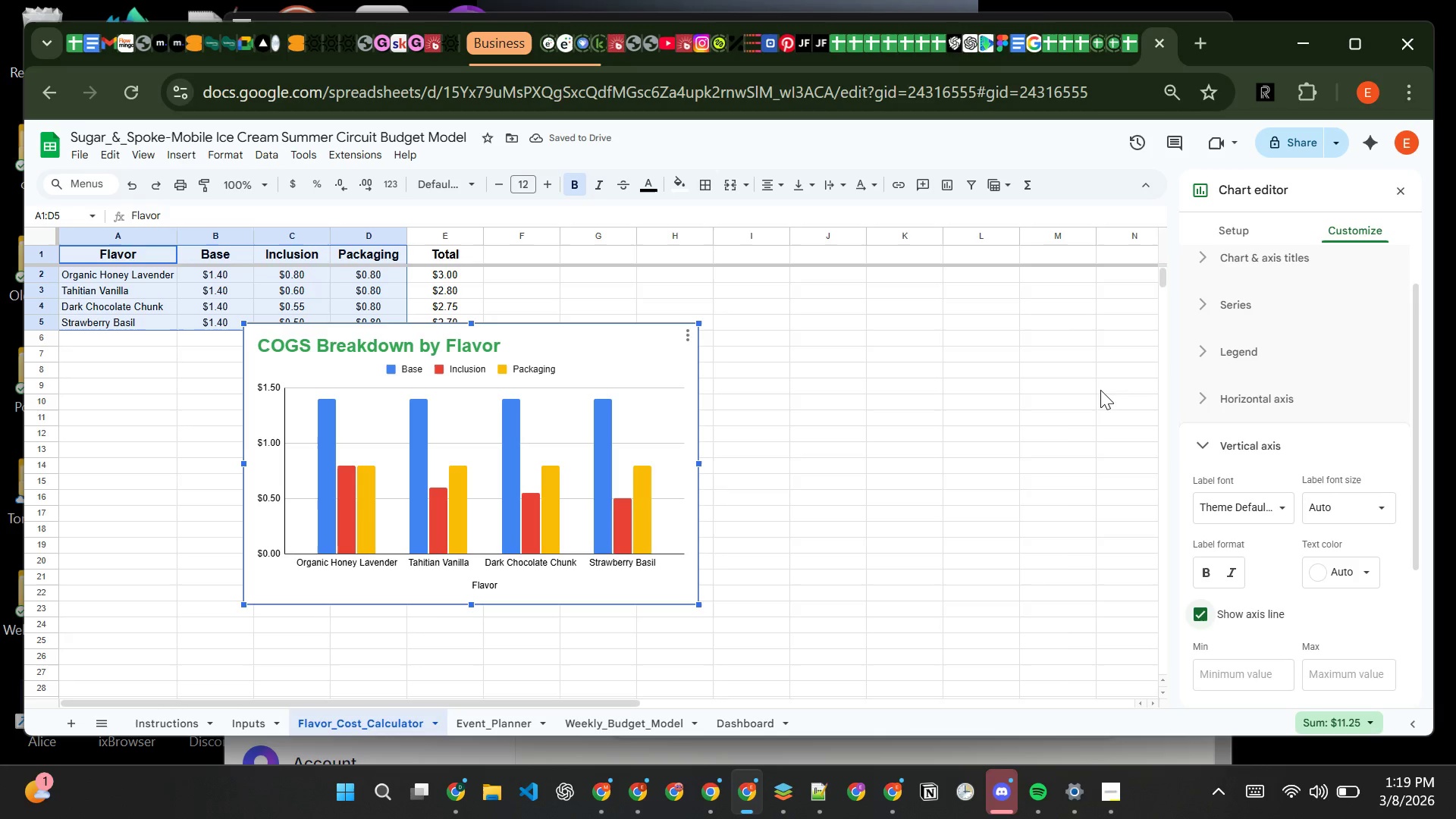 
left_click([1050, 465])
 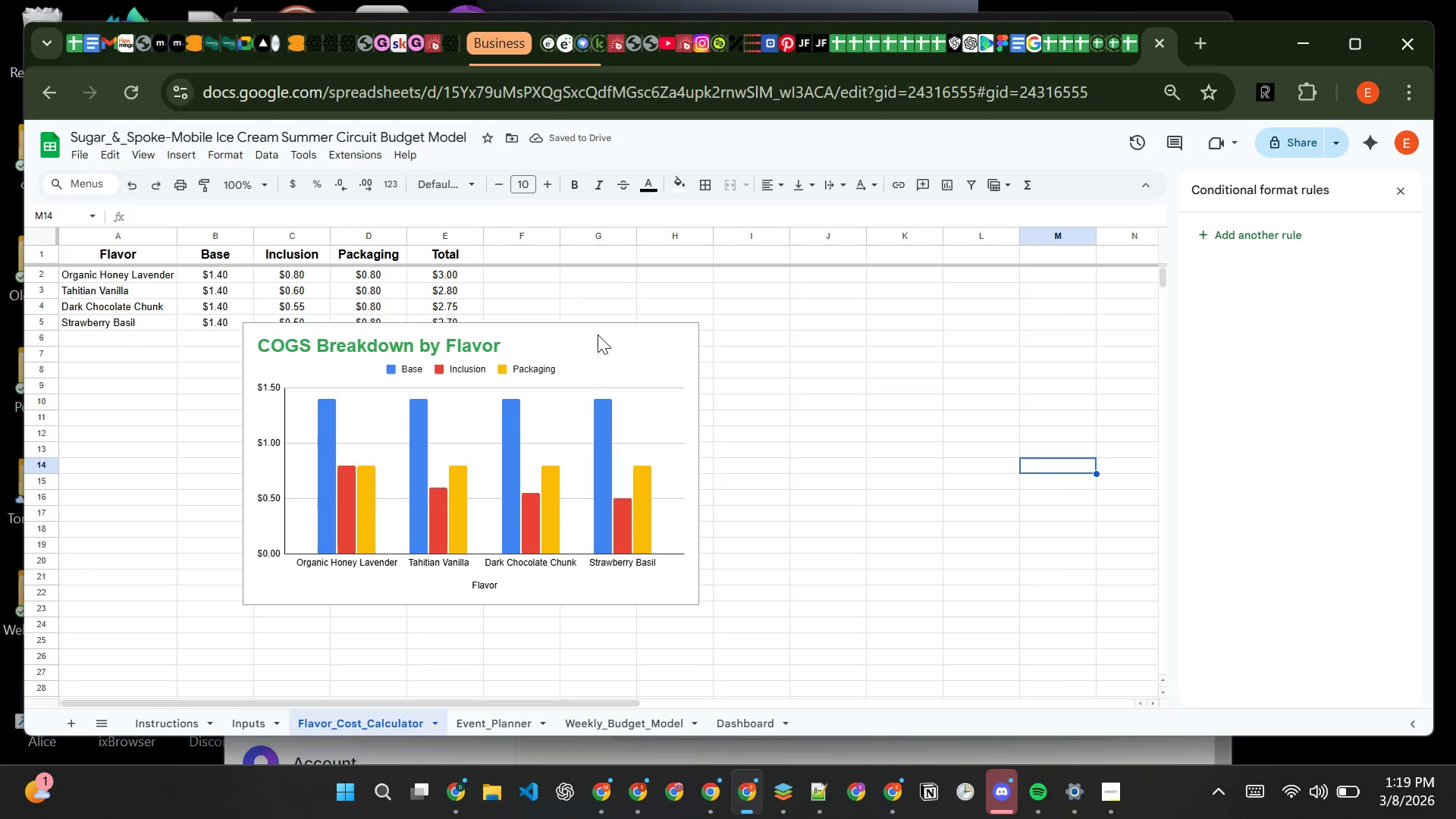 
left_click([595, 332])
 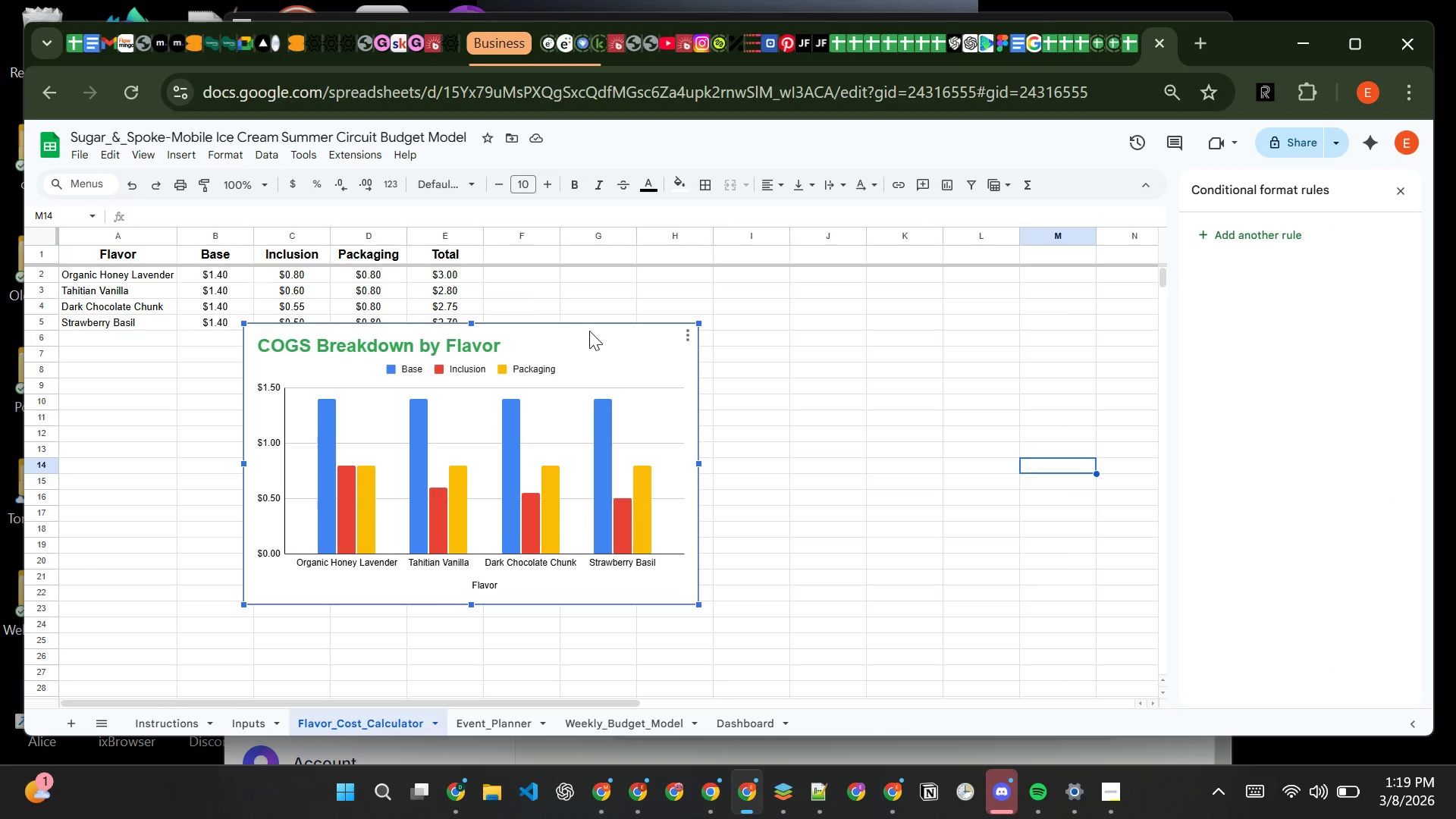 
left_click_drag(start_coordinate=[592, 326], to_coordinate=[435, 426])
 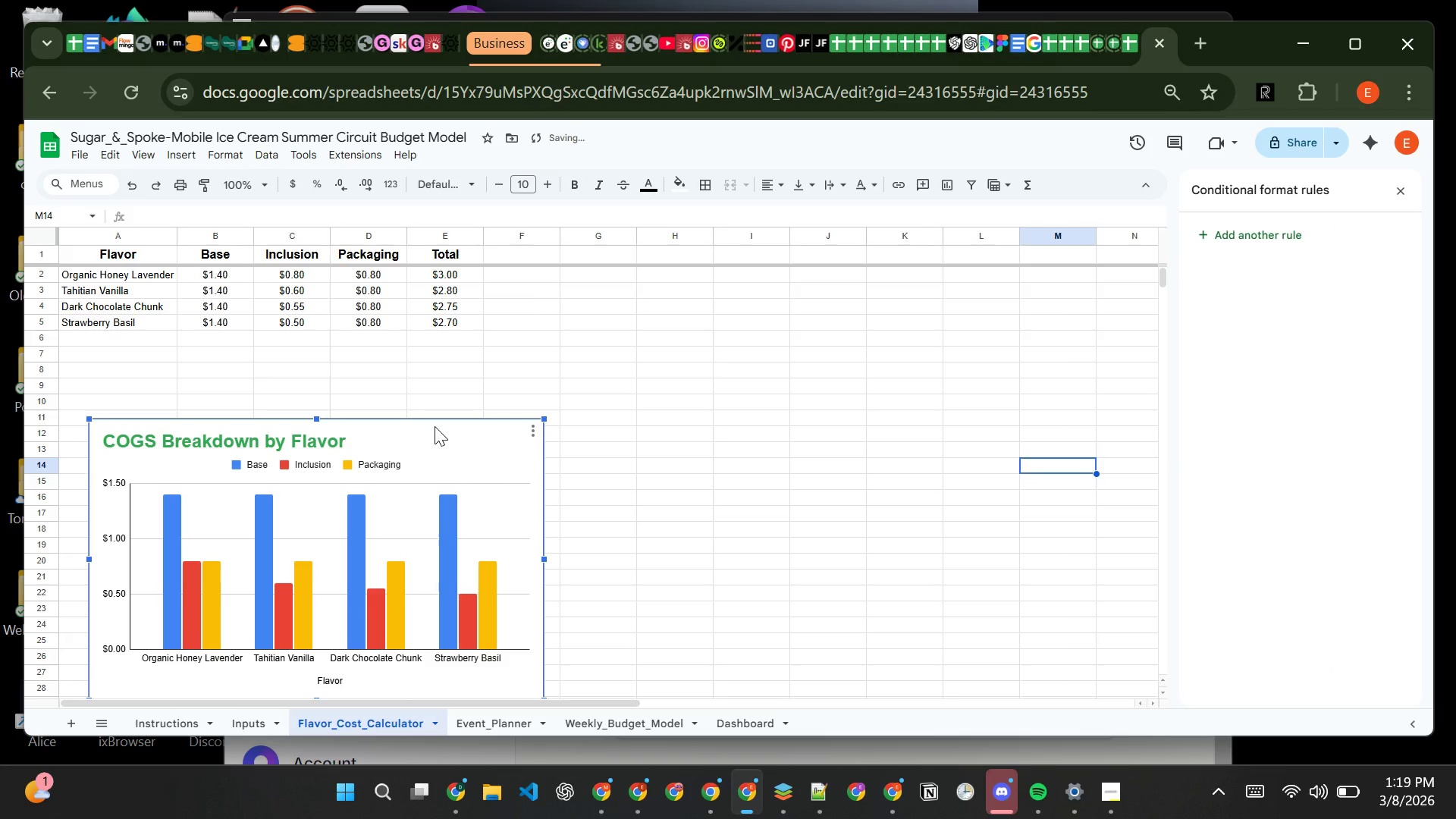 
key(Control+C)
 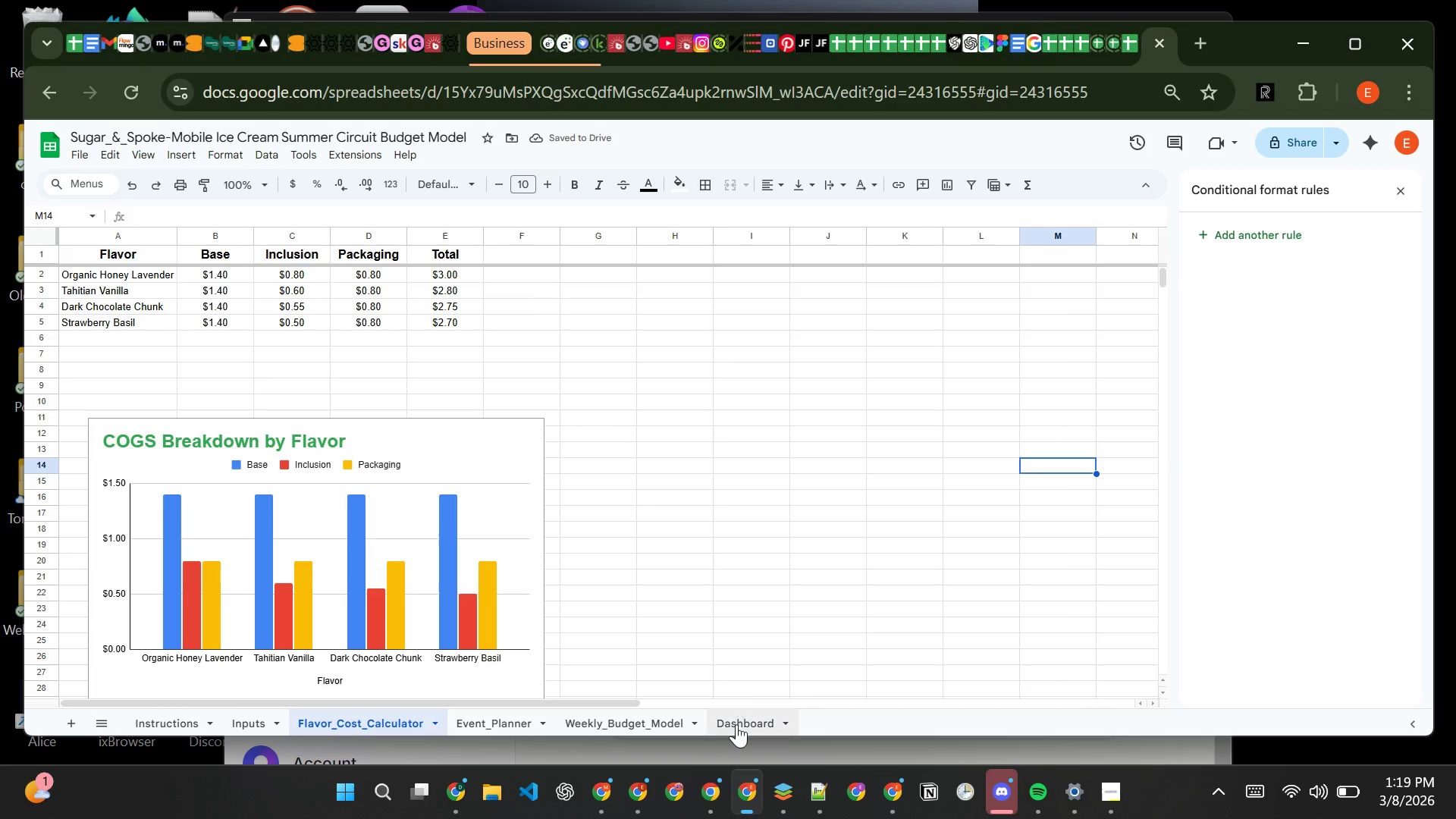 
left_click([735, 731])
 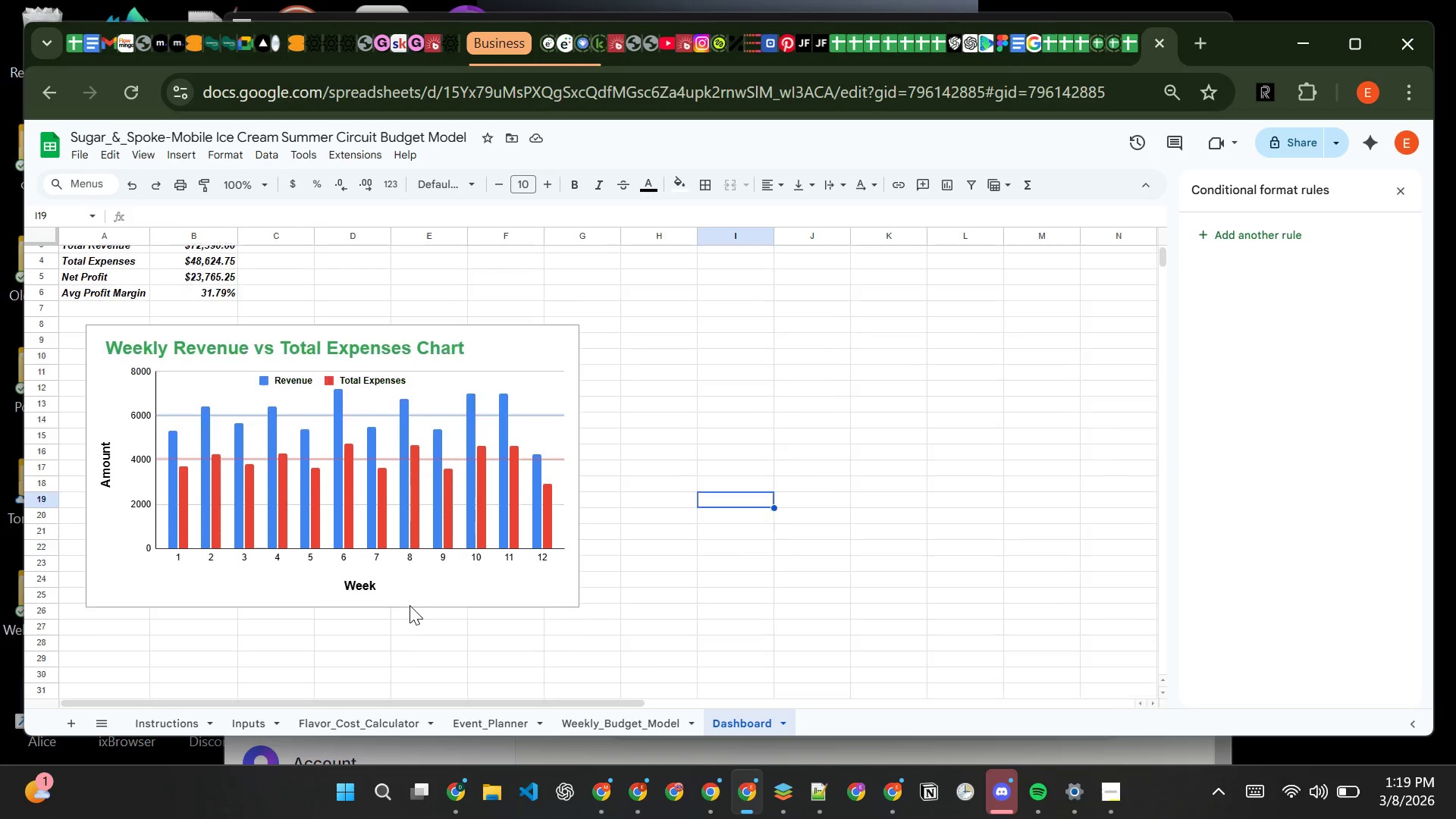 
wait(5.92)
 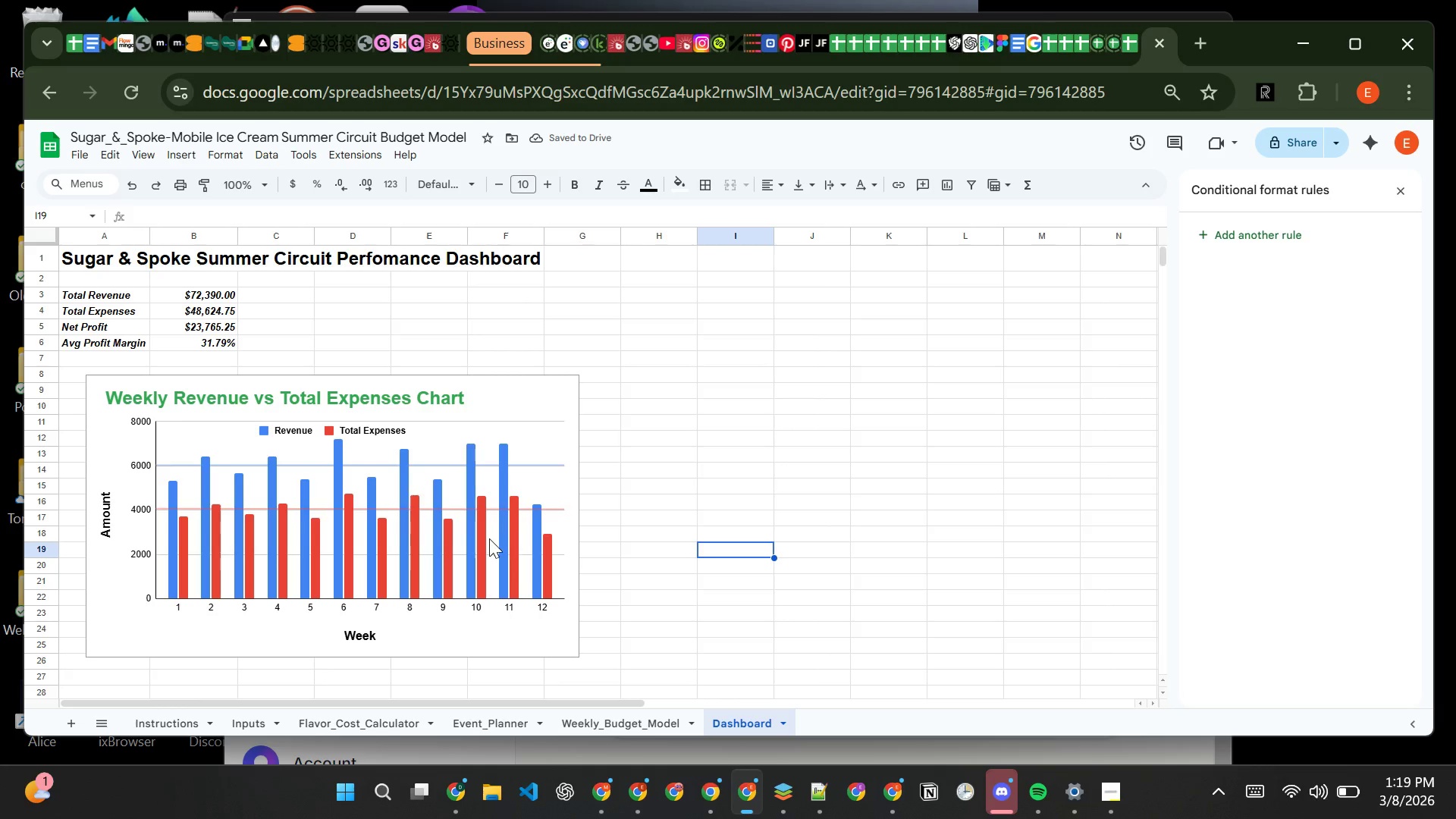 
left_click([136, 570])
 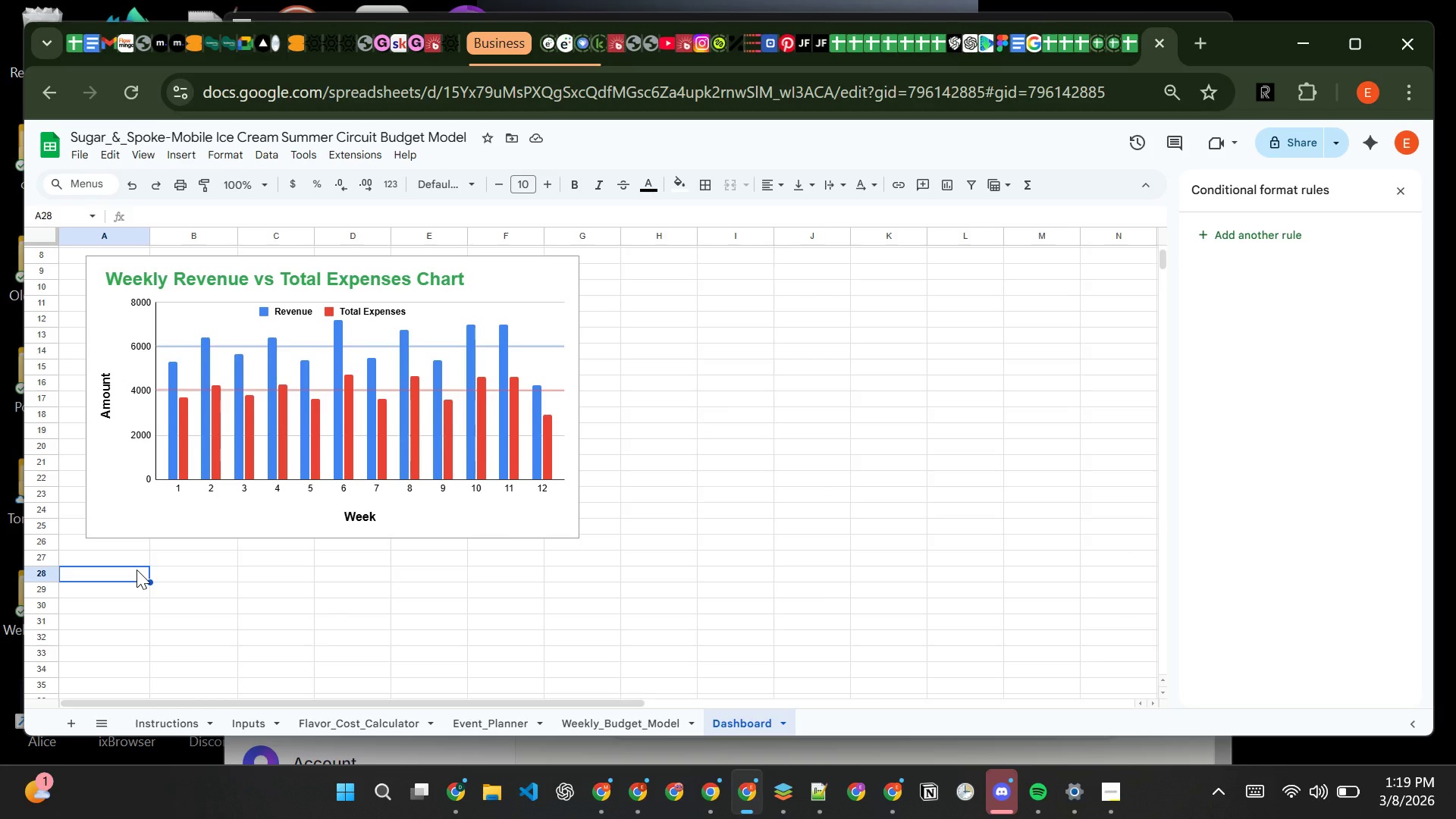 
key(Control+ControlLeft)
 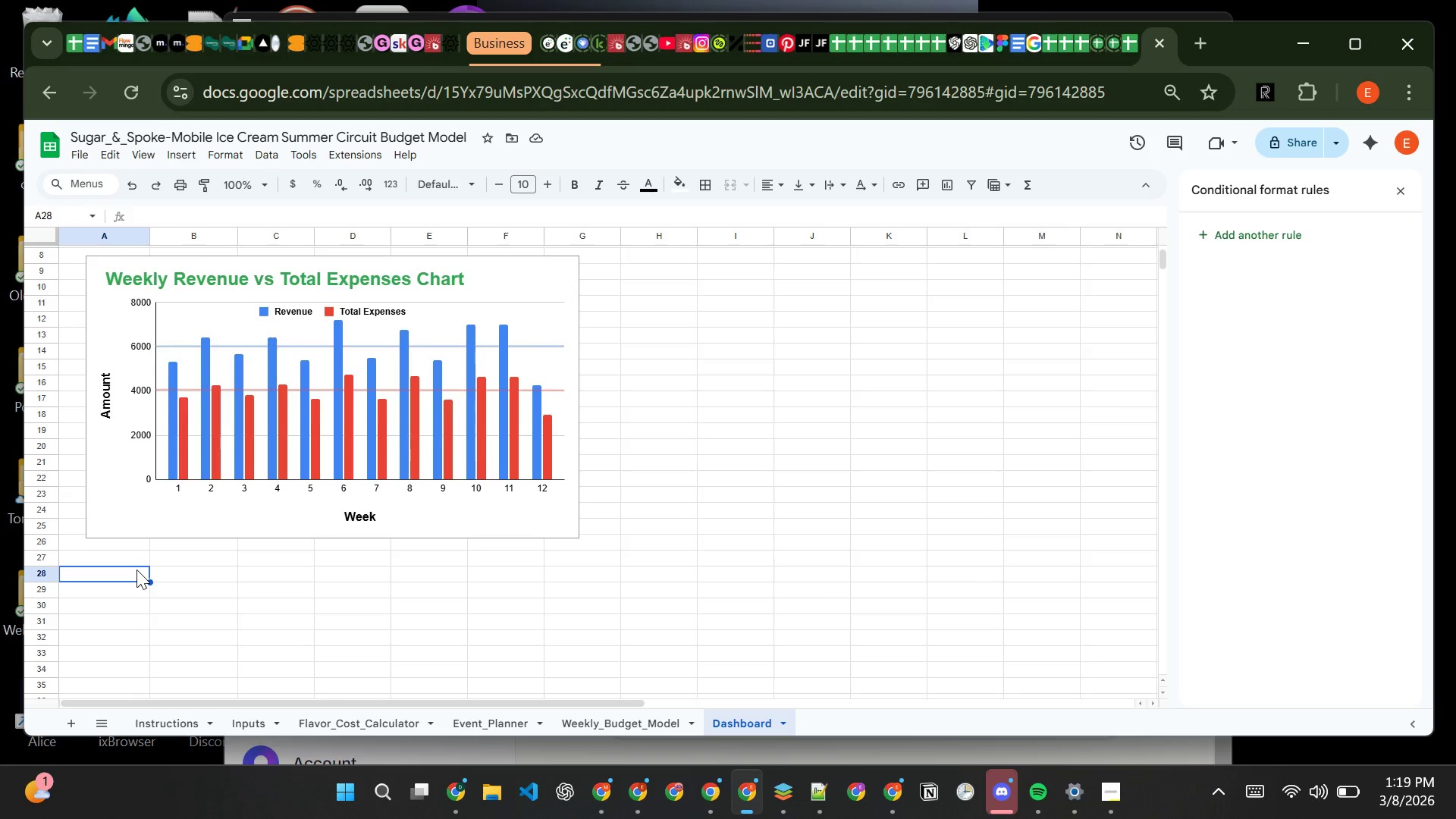 
key(Control+V)
 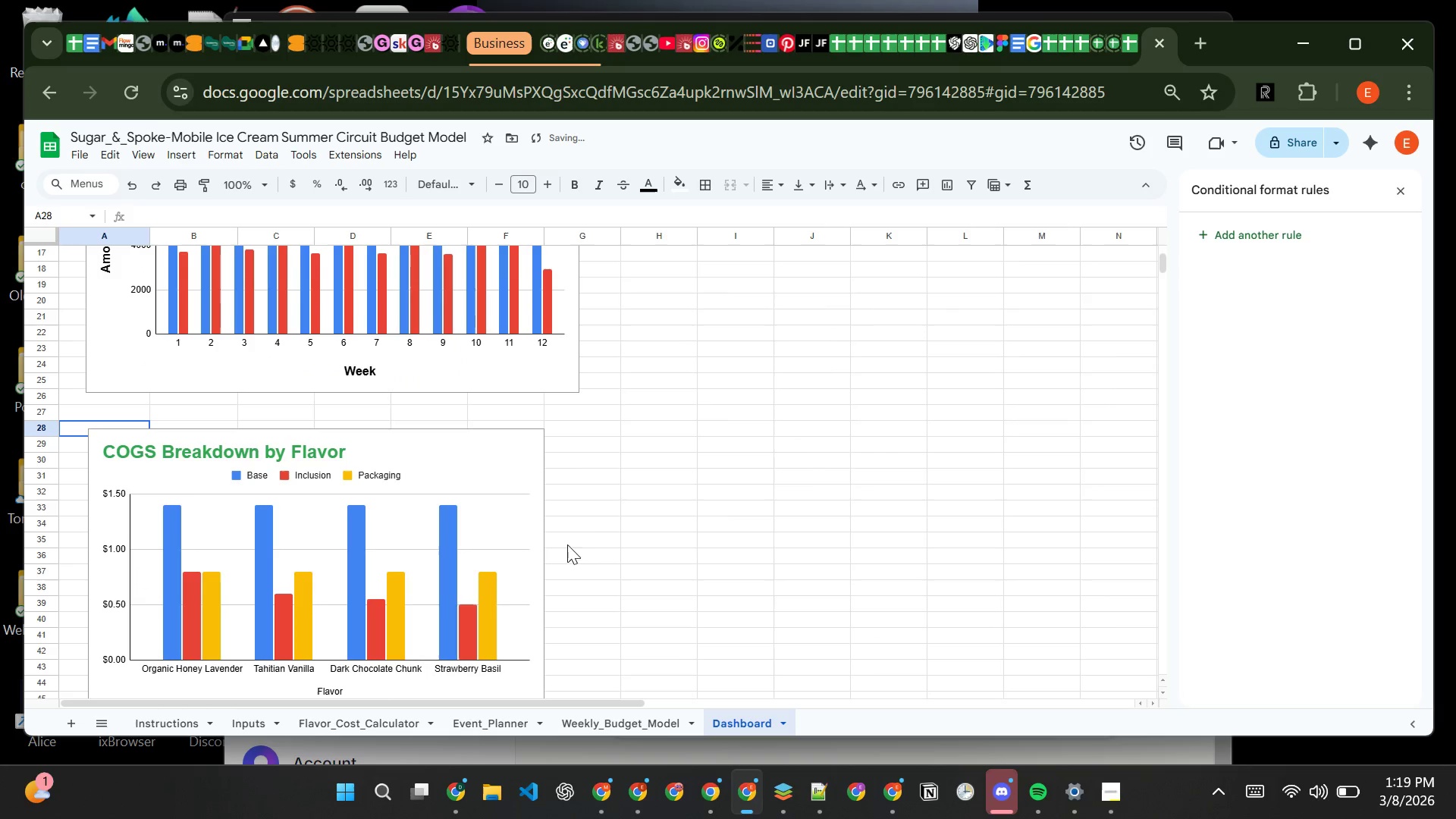 
left_click([604, 530])
 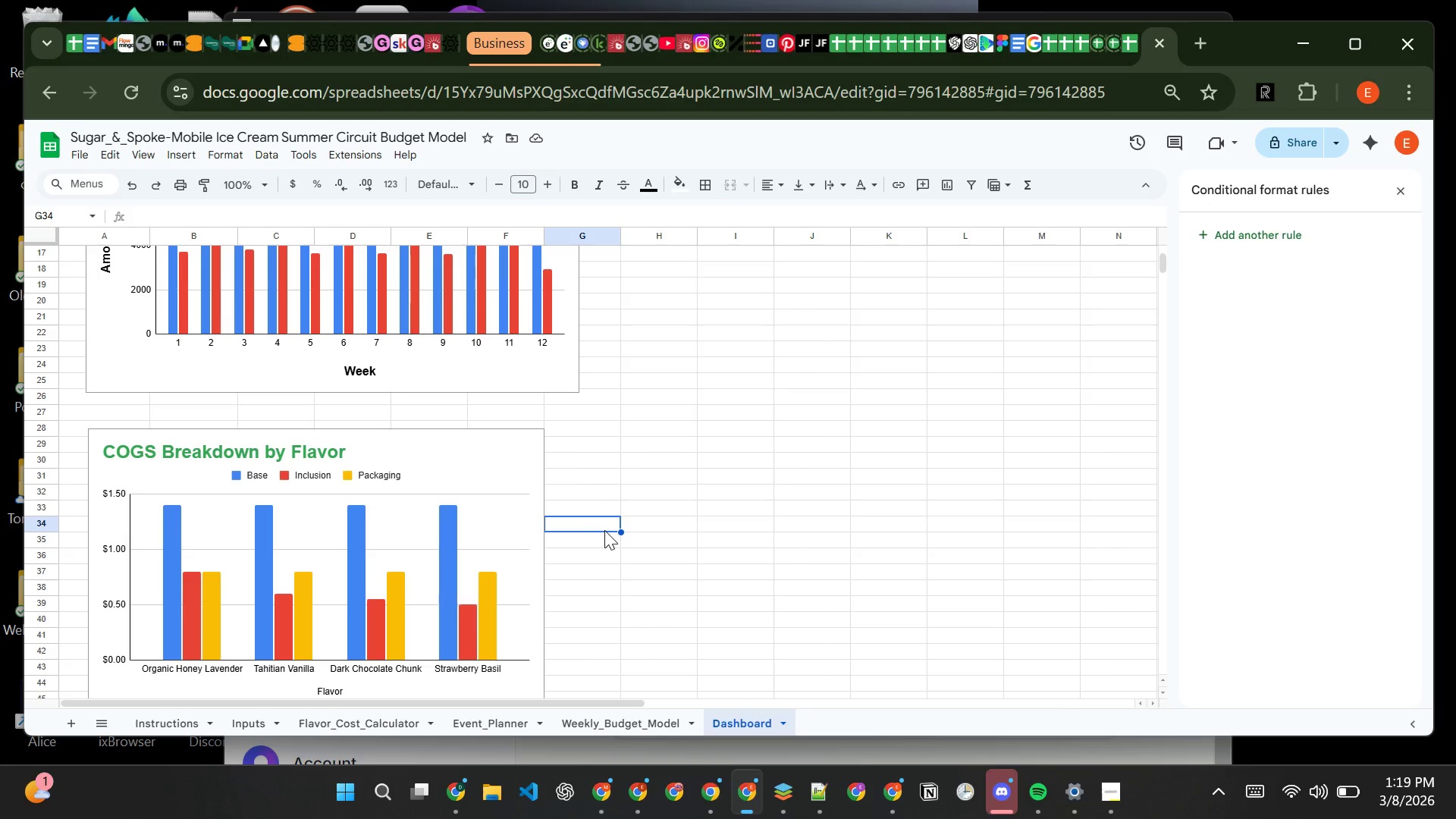 
wait(20.17)
 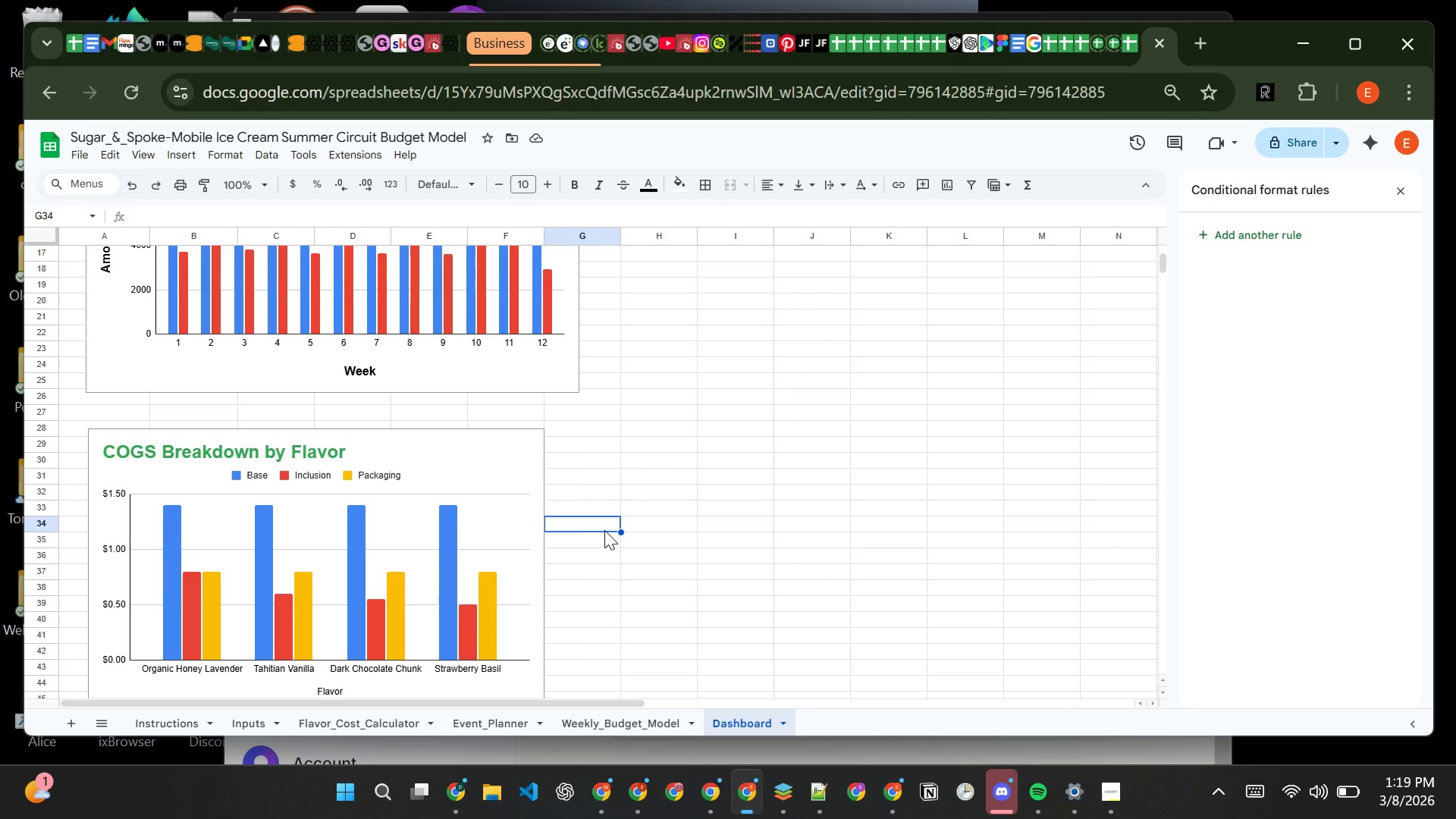 
left_click([491, 469])
 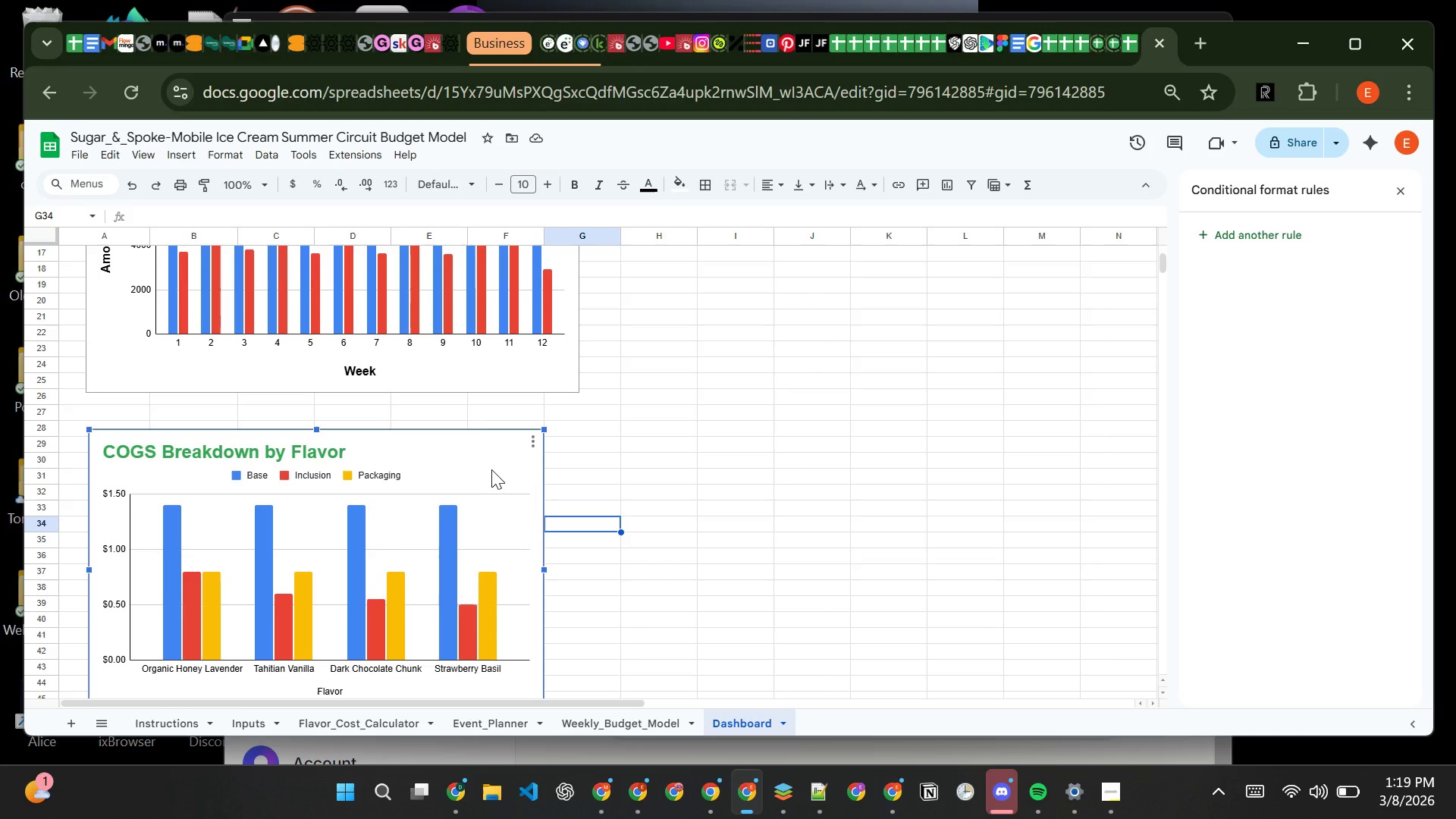 
left_click([491, 469])
 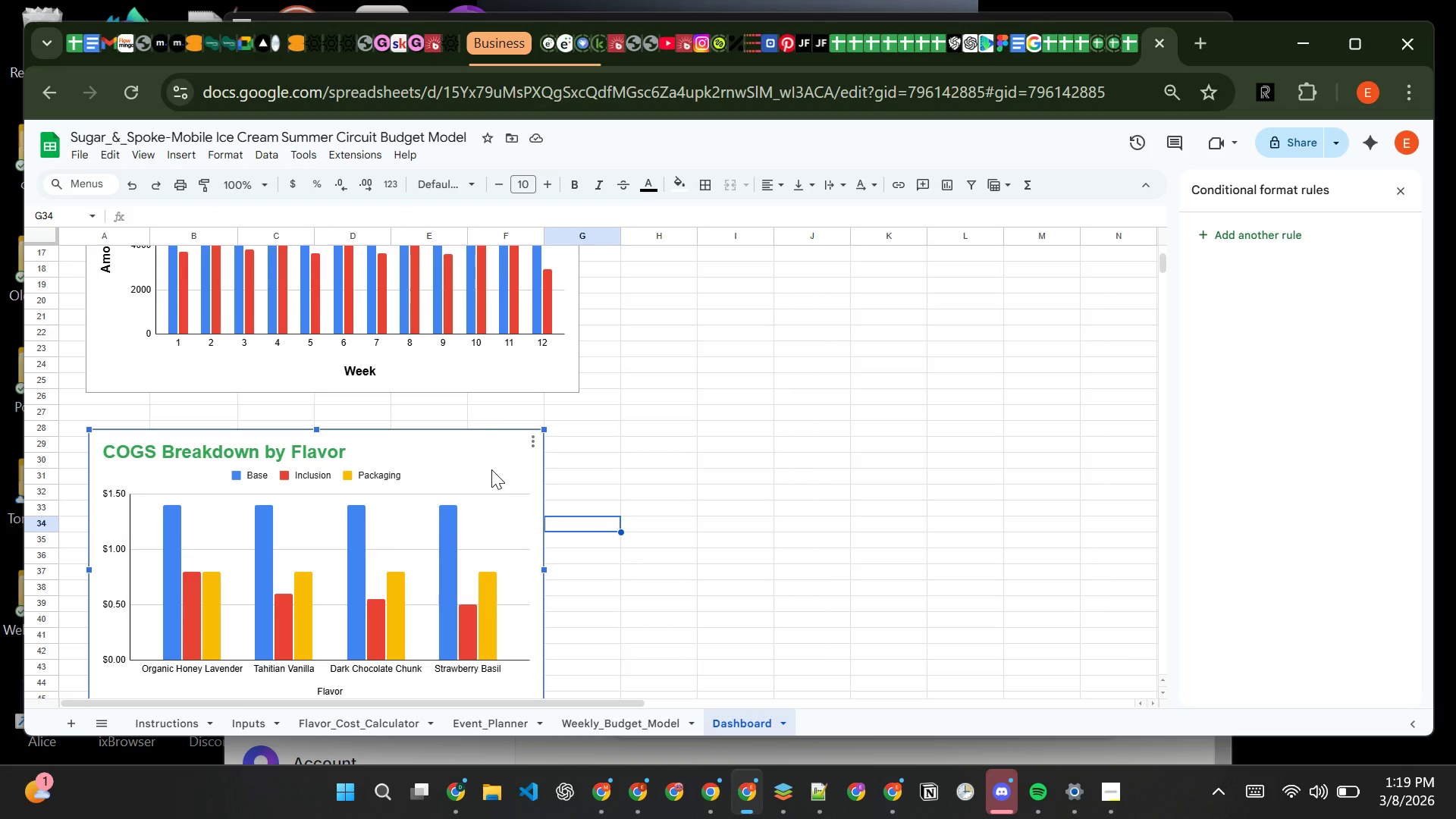 
double_click([491, 469])
 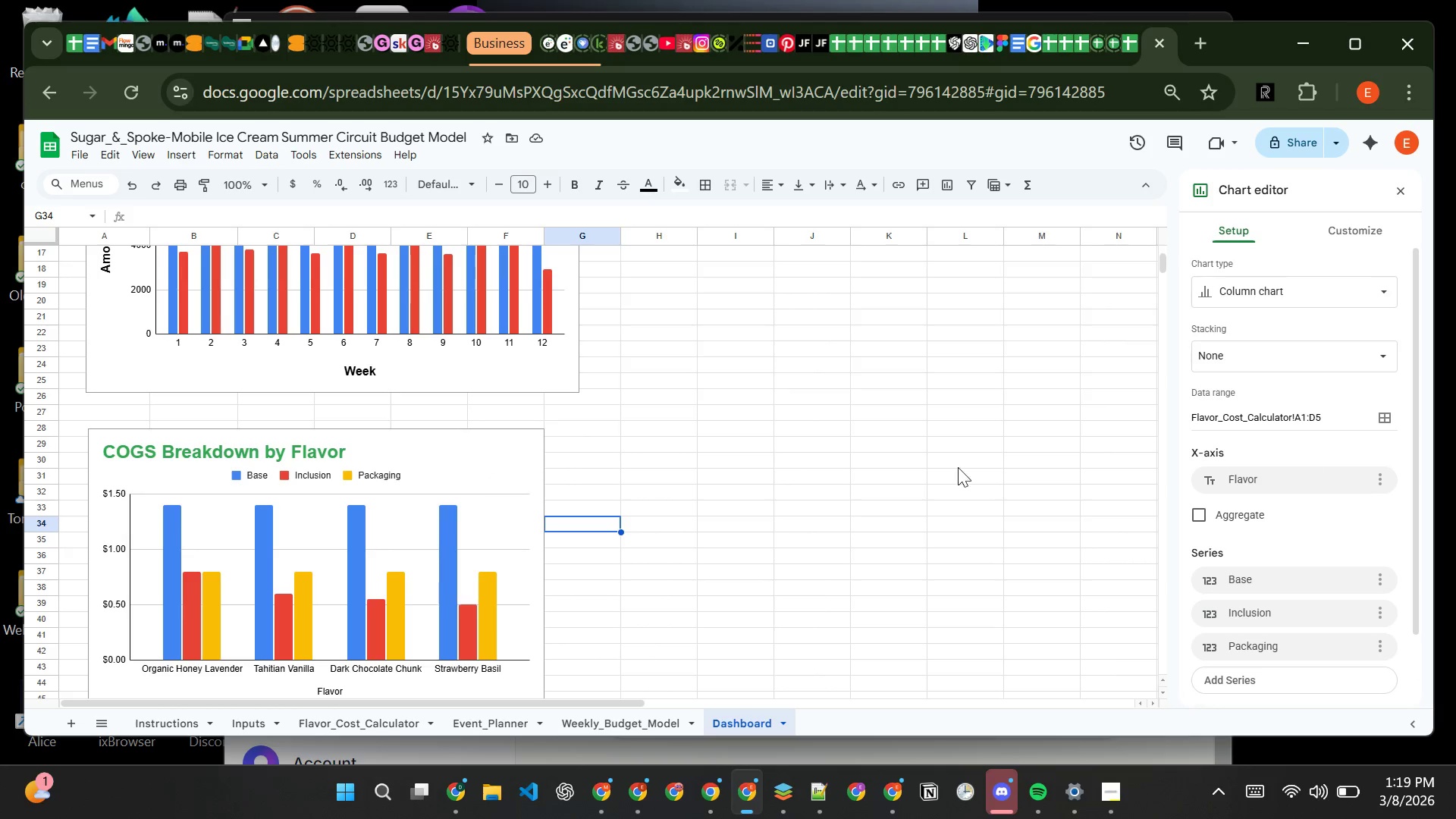 
left_click([469, 444])
 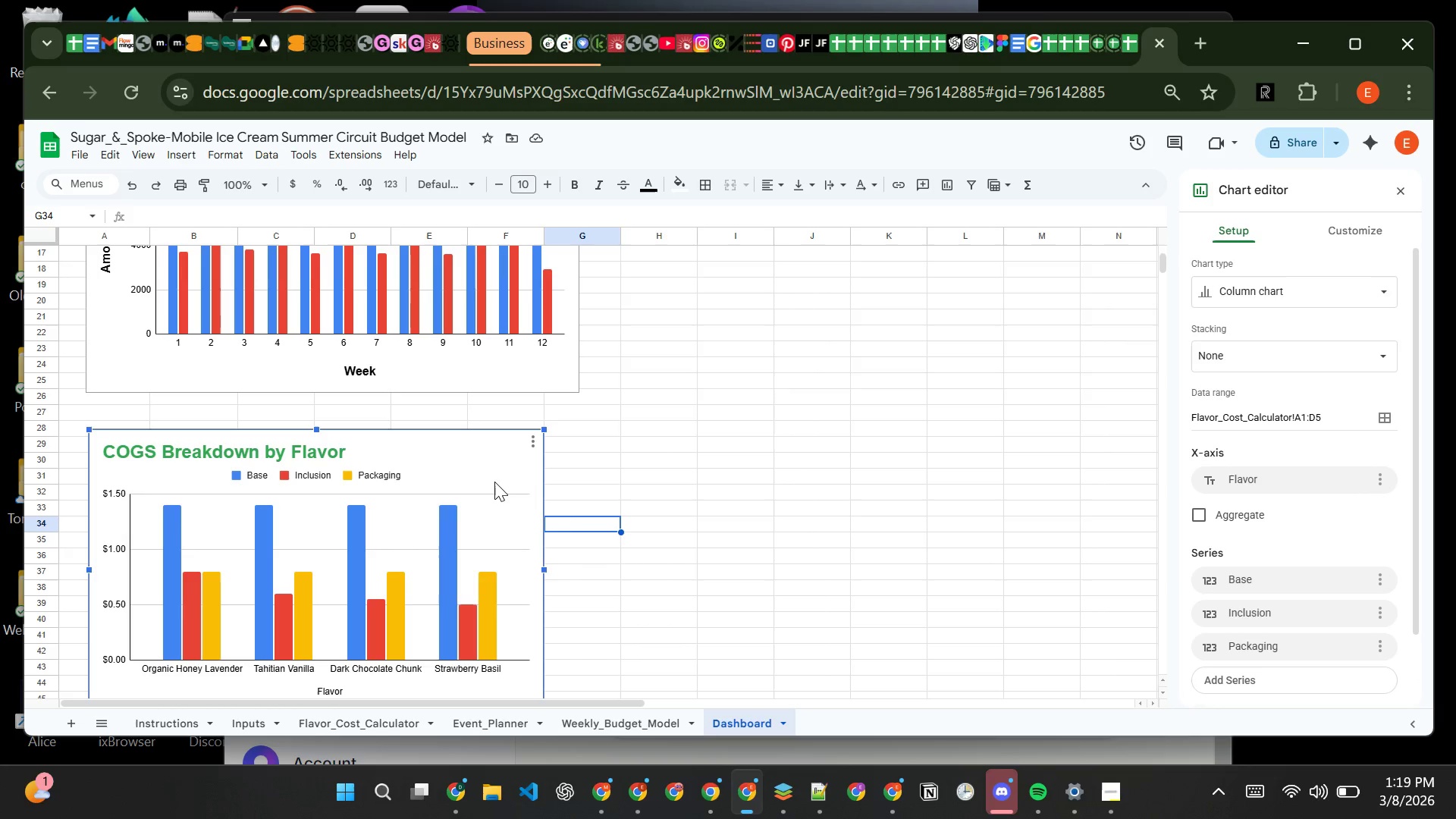 
left_click([494, 482])
 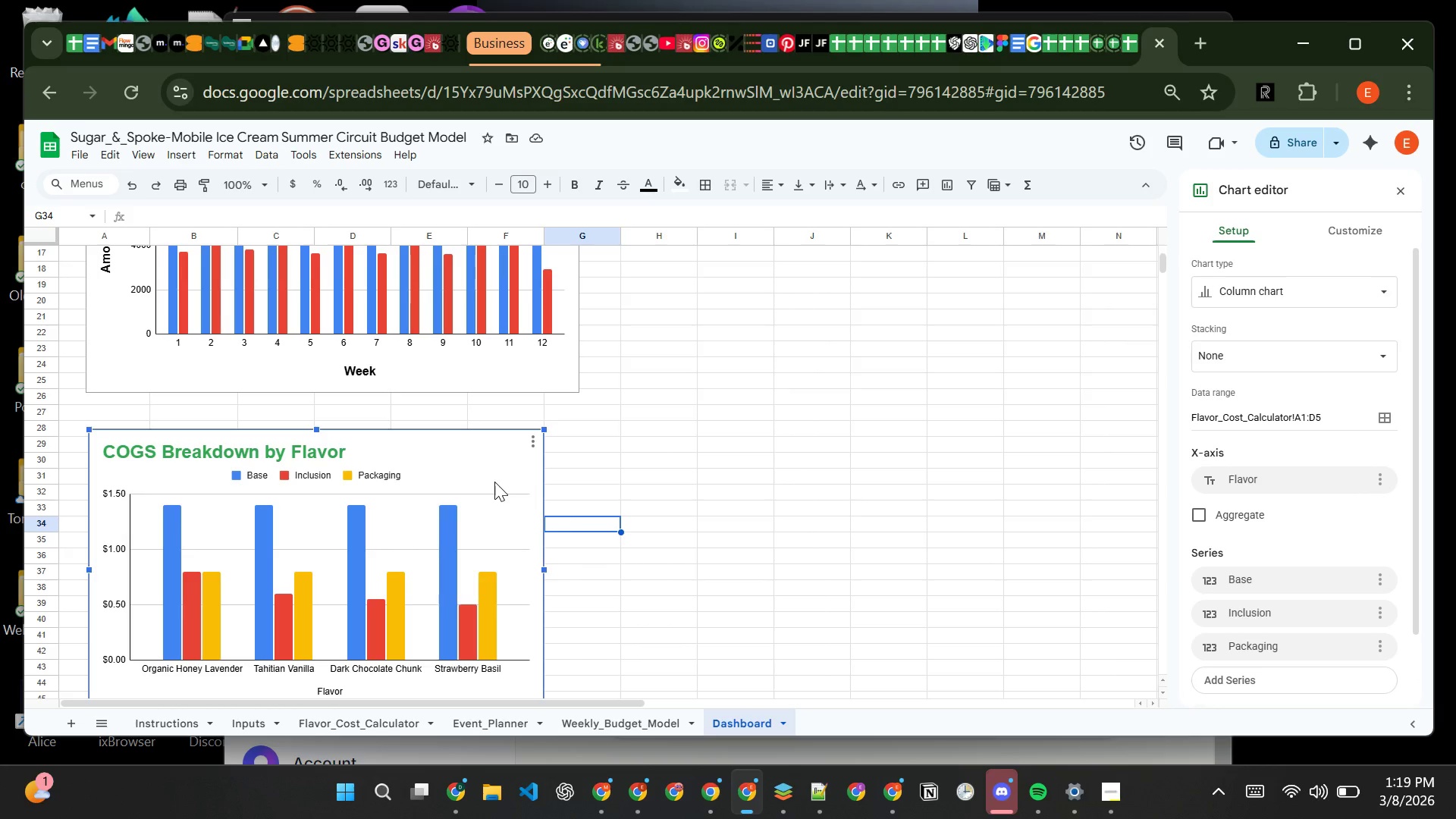 
double_click([494, 482])
 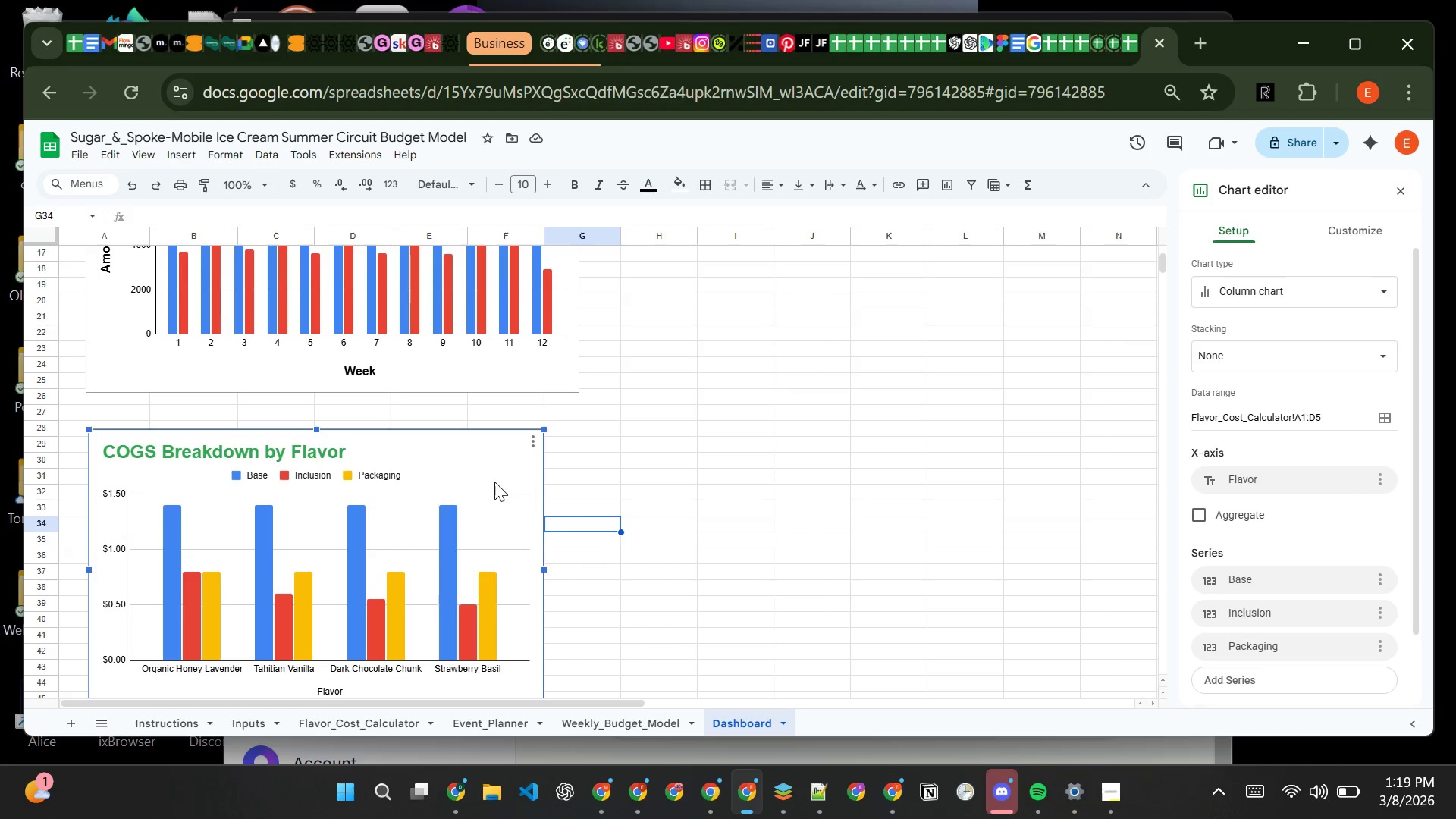 
double_click([494, 482])
 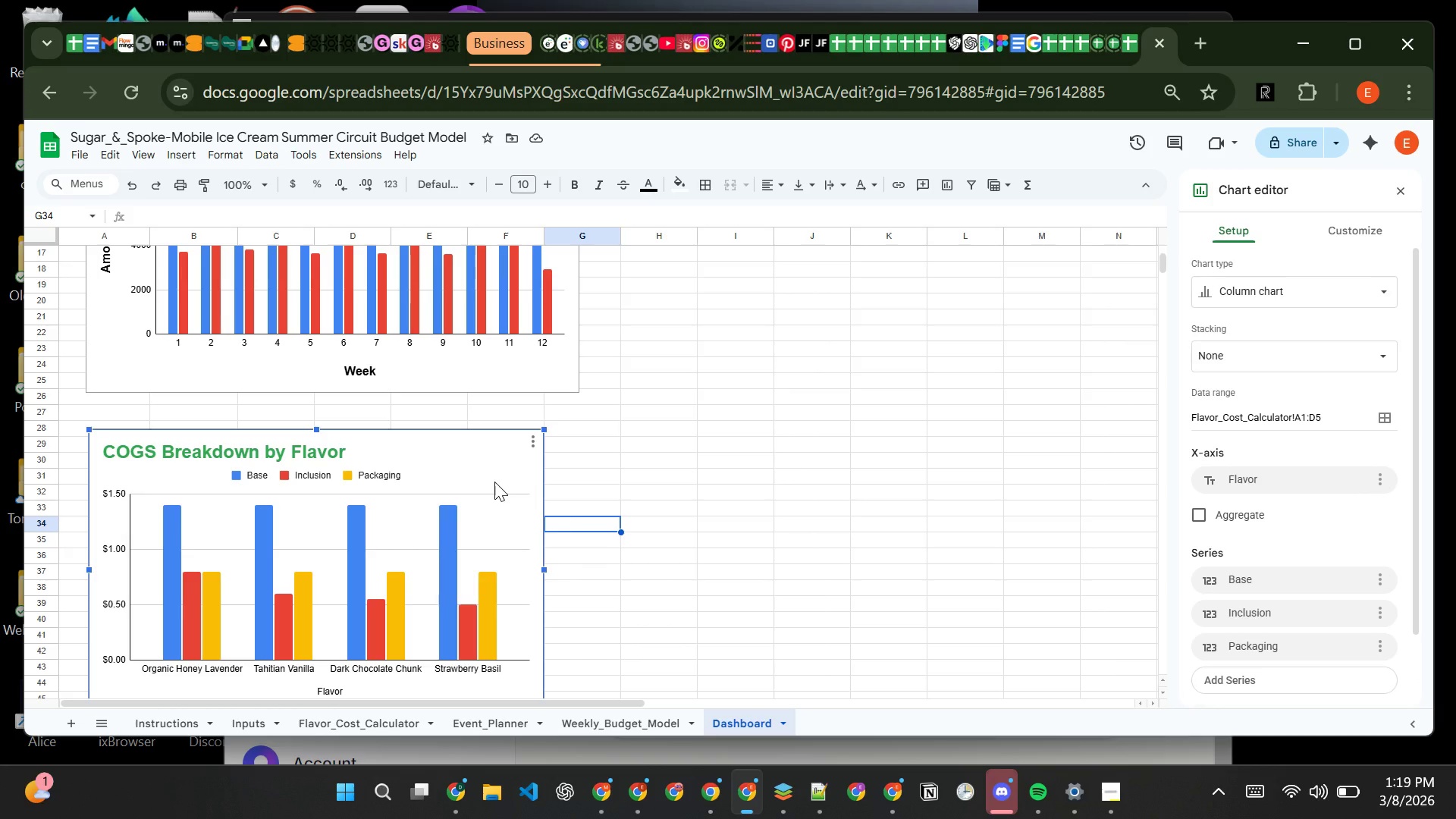 
left_click_drag(start_coordinate=[494, 482], to_coordinate=[1319, 365])
 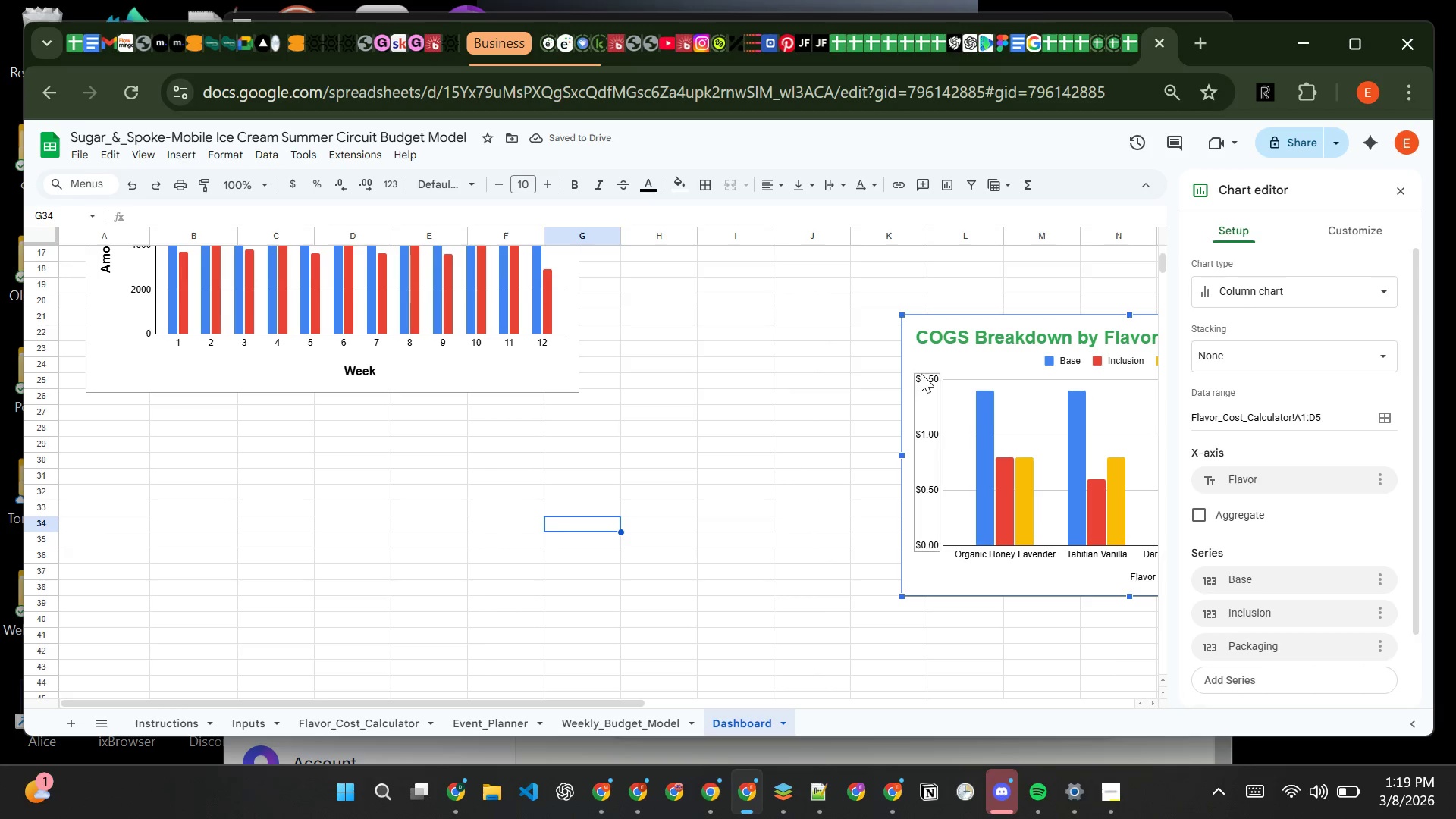 
left_click_drag(start_coordinate=[915, 353], to_coordinate=[147, 477])
 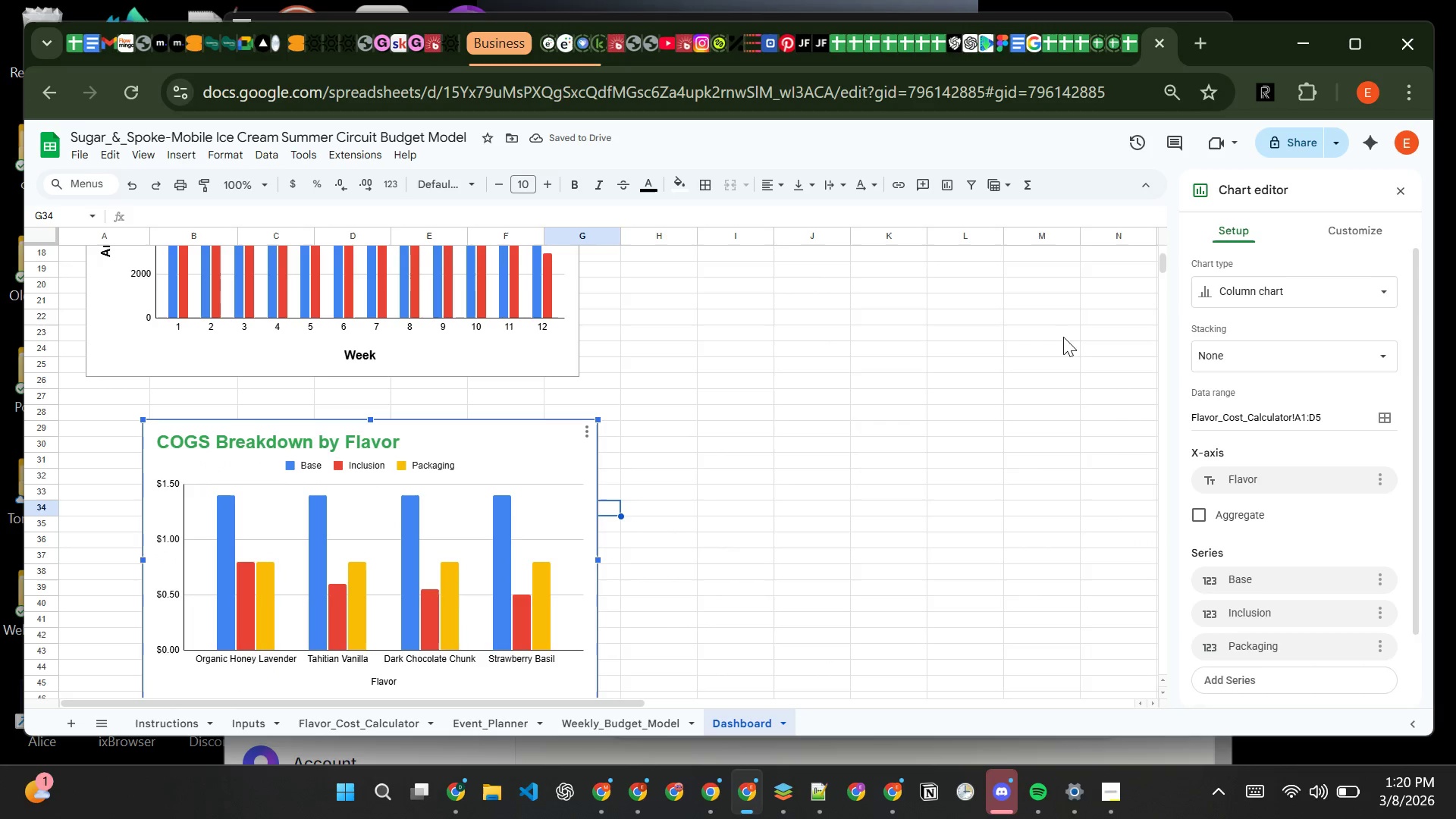 
left_click([1373, 233])
 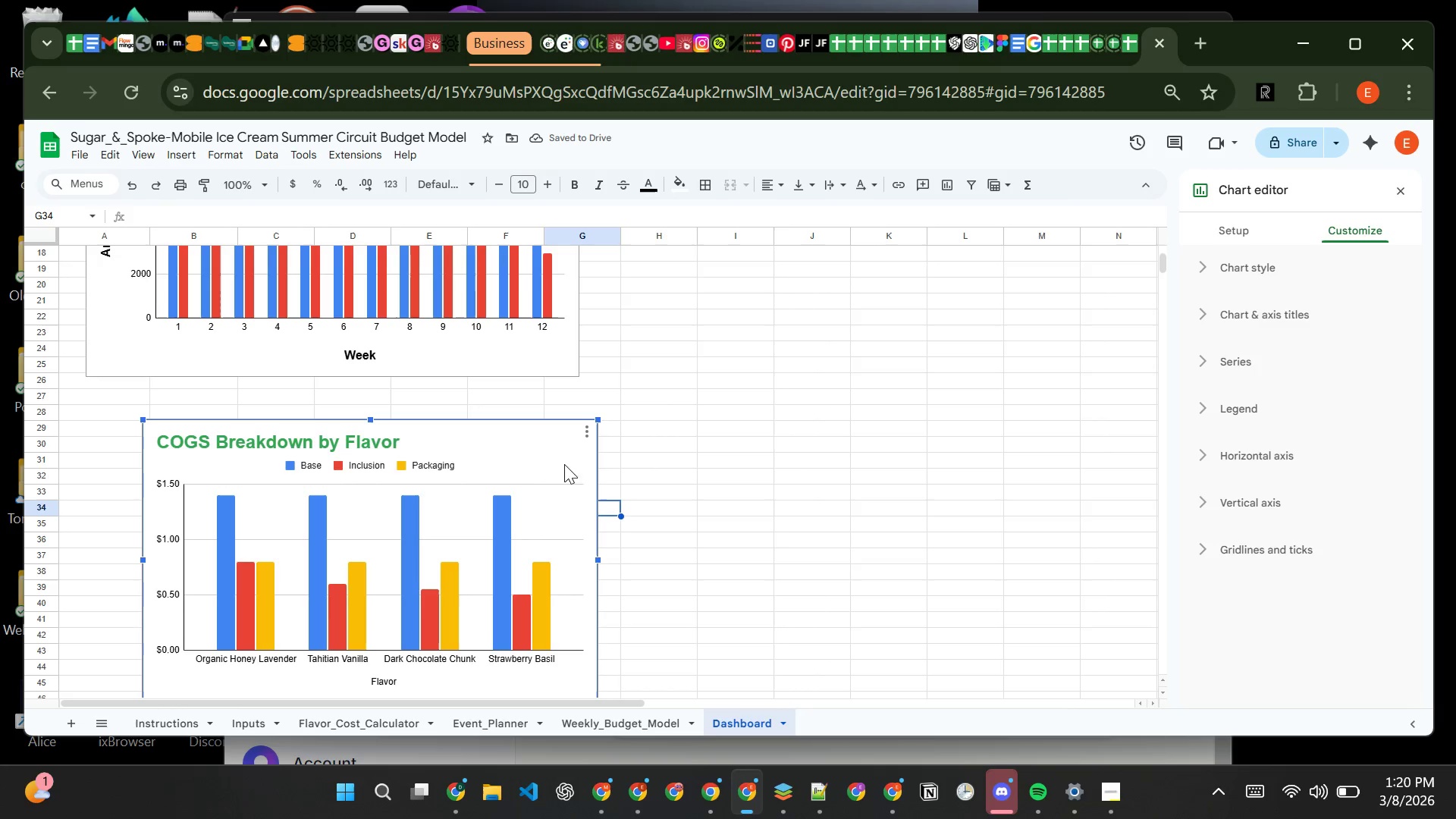 
left_click([549, 454])
 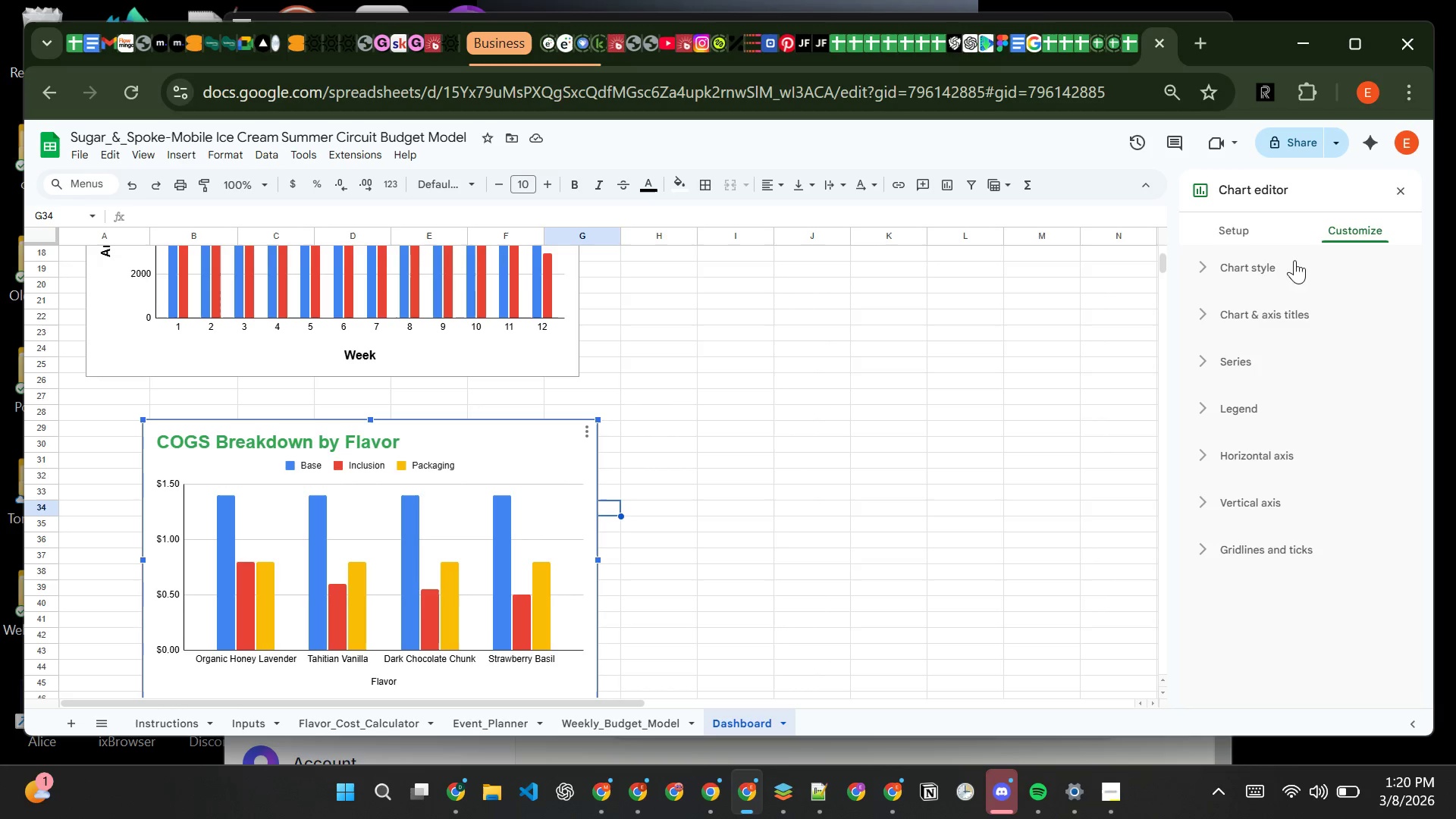 
left_click([1264, 264])
 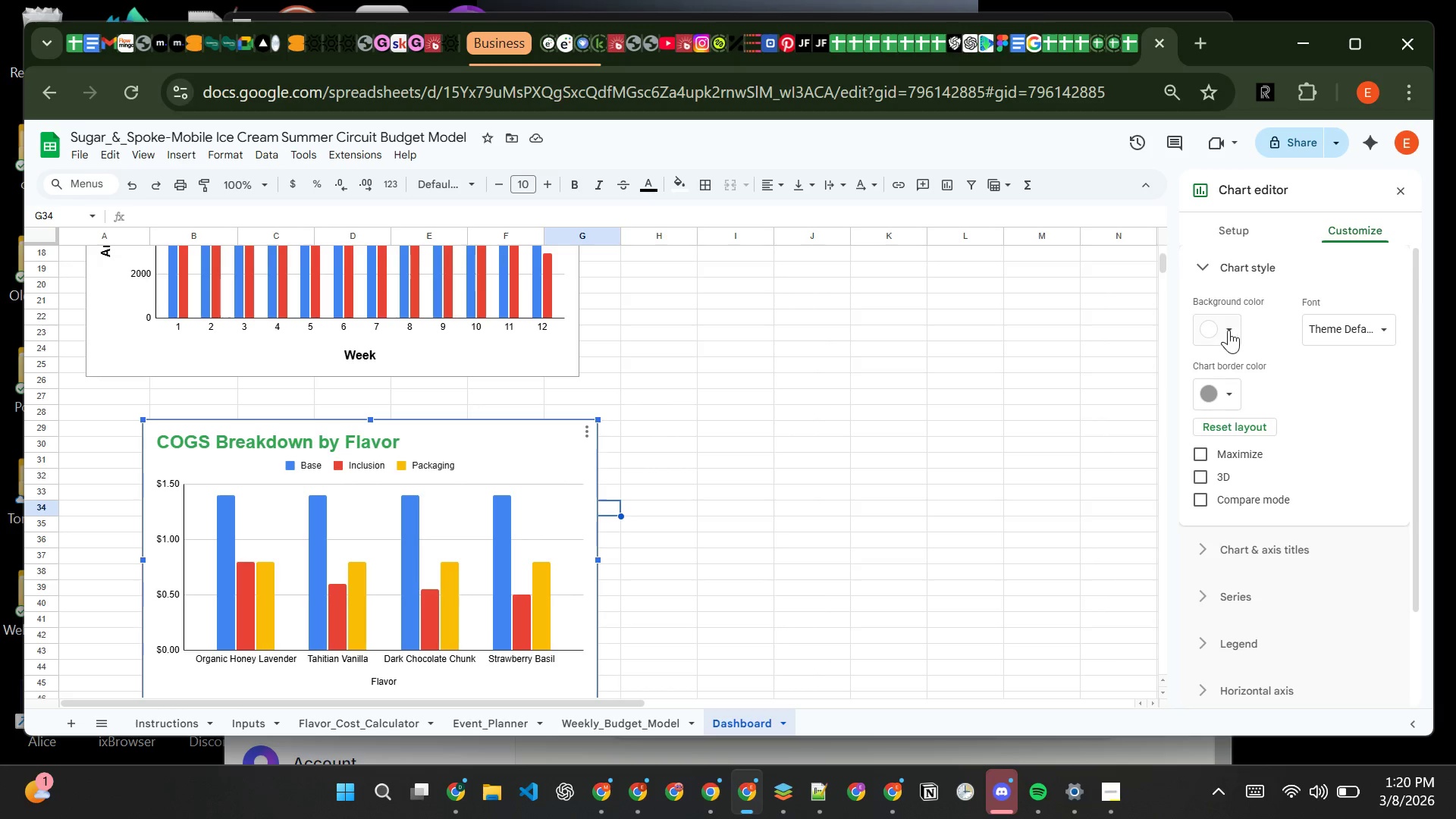 
left_click([1227, 328])
 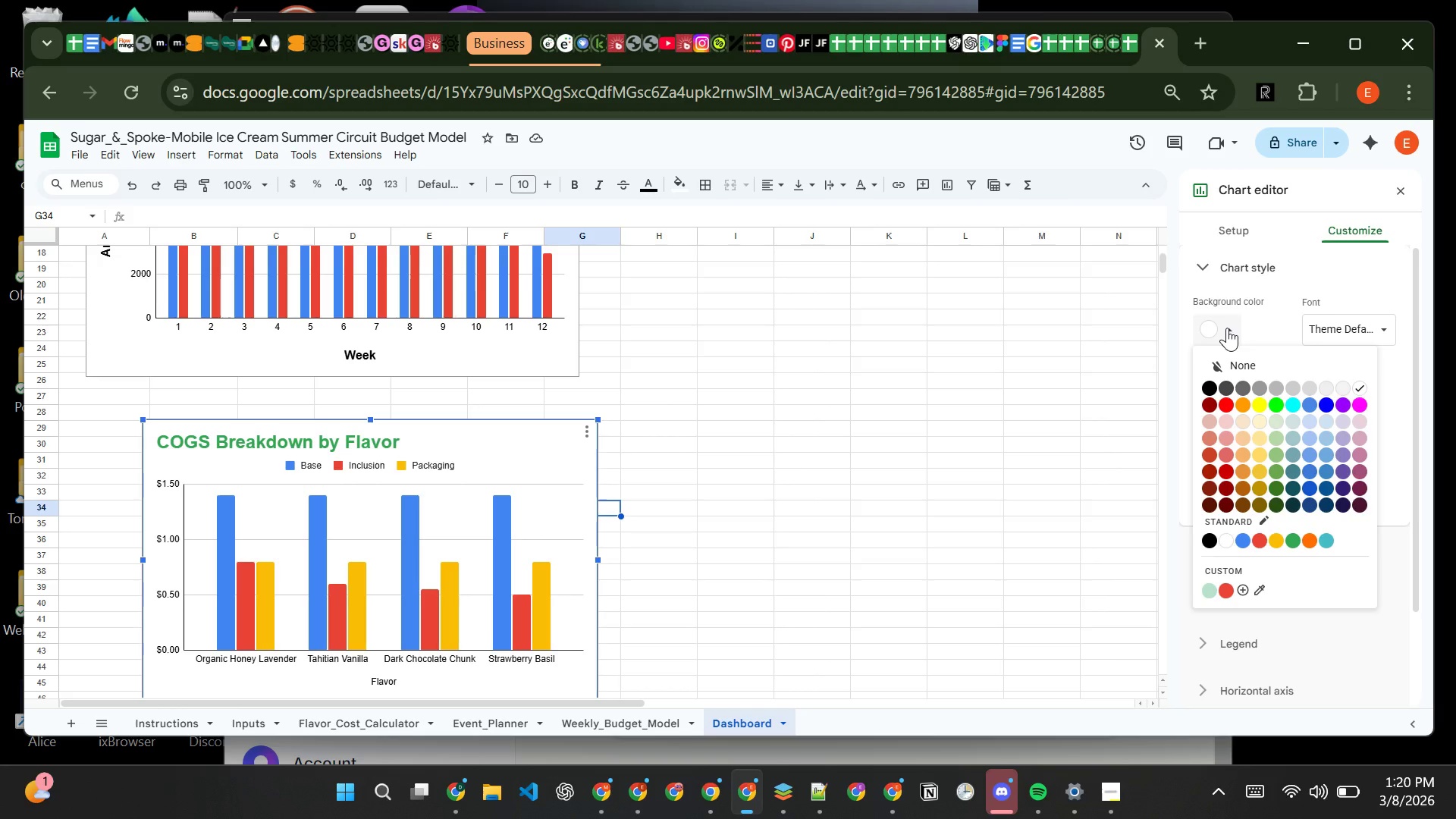 
wait(24.27)
 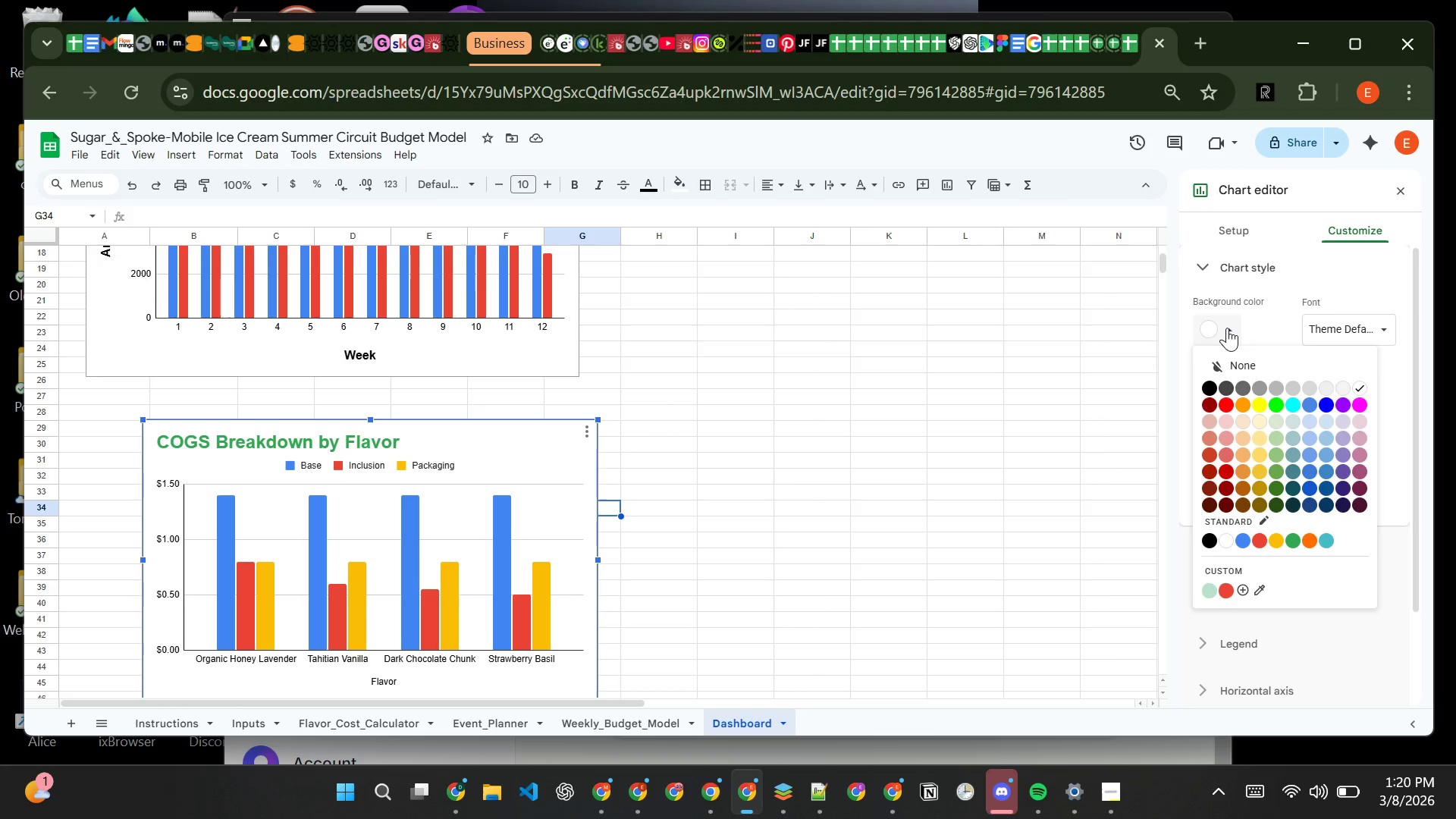 
left_click([1244, 584])
 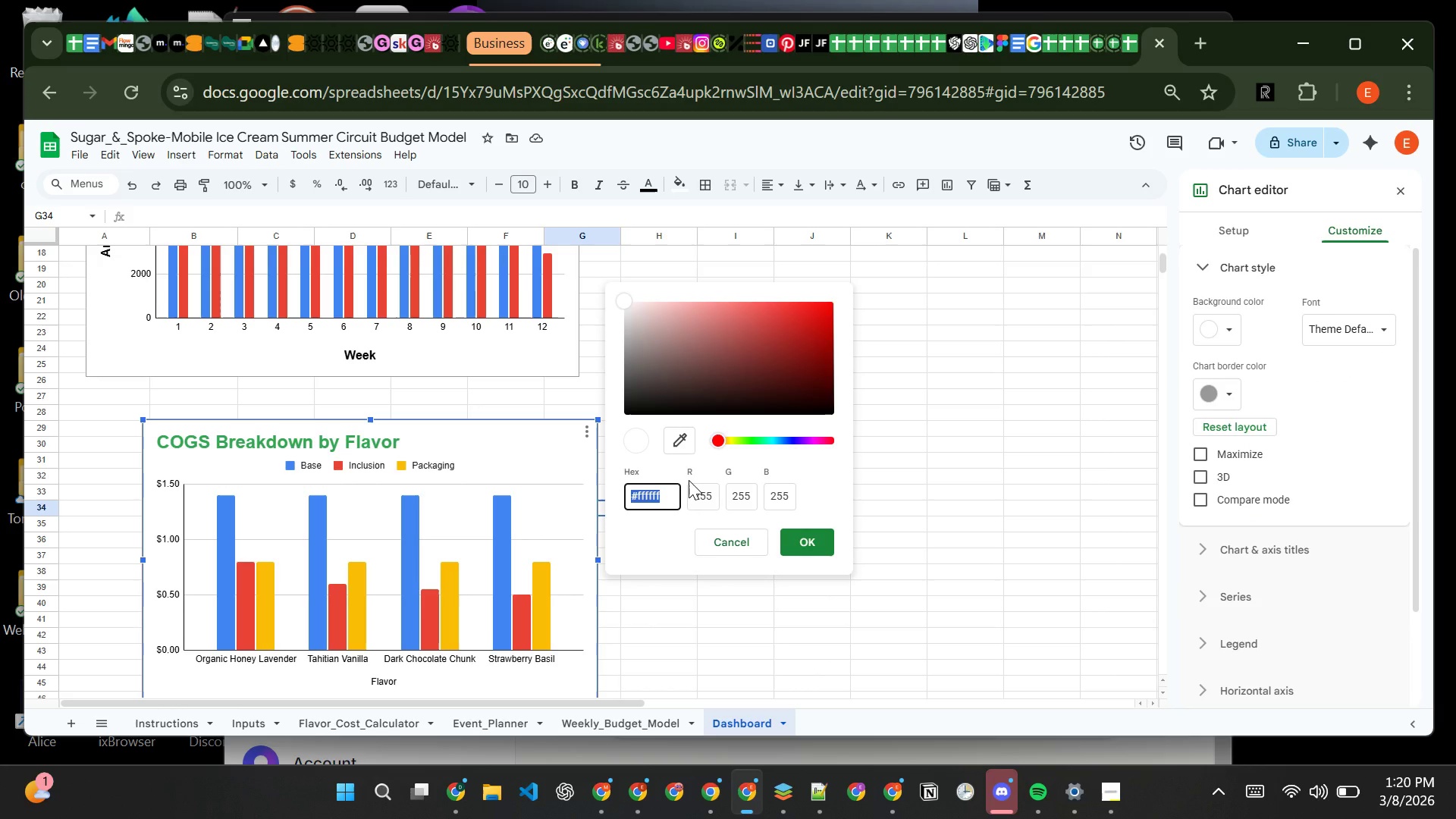 
wait(10.45)
 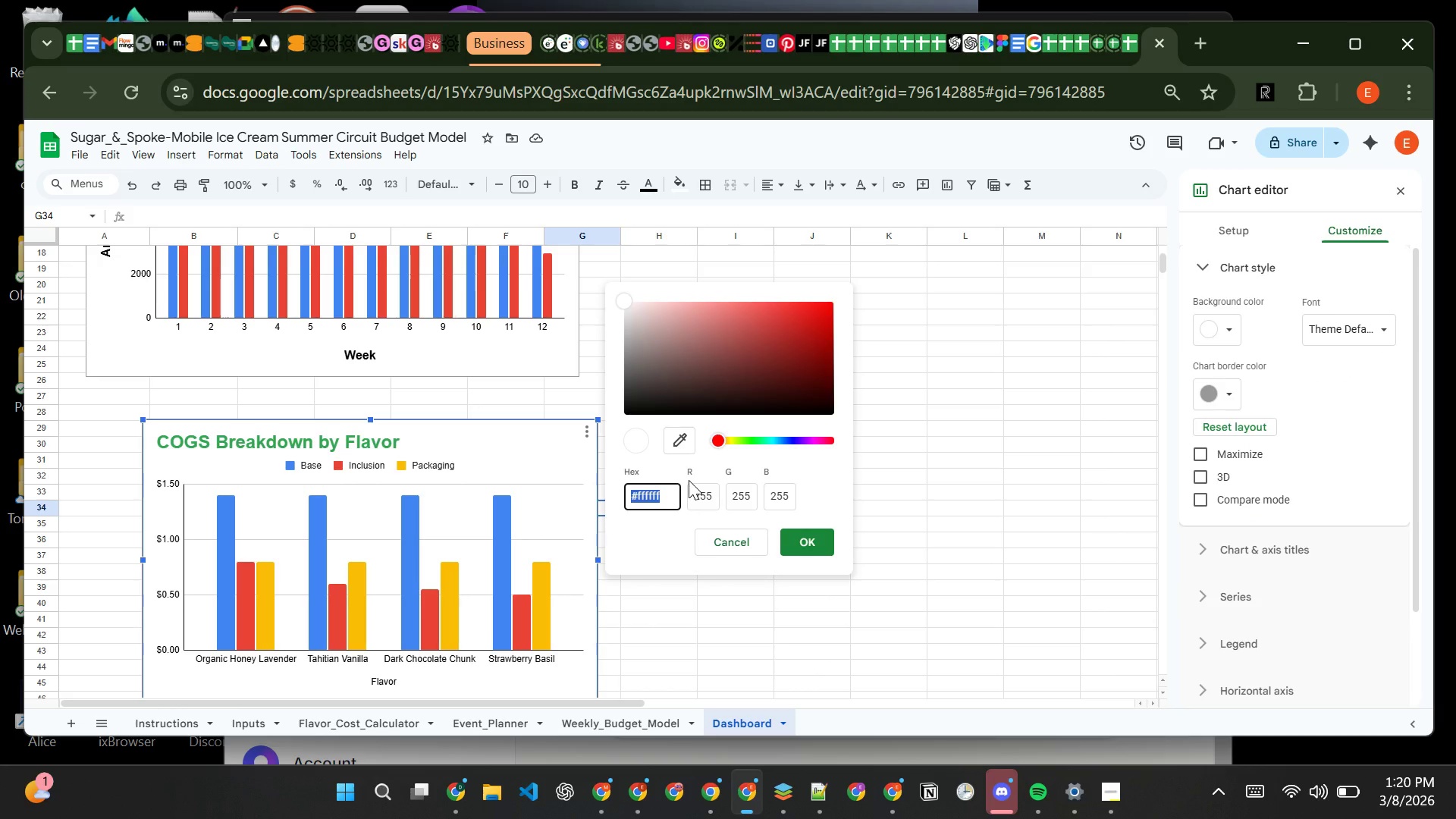 
key(Shift+3)
 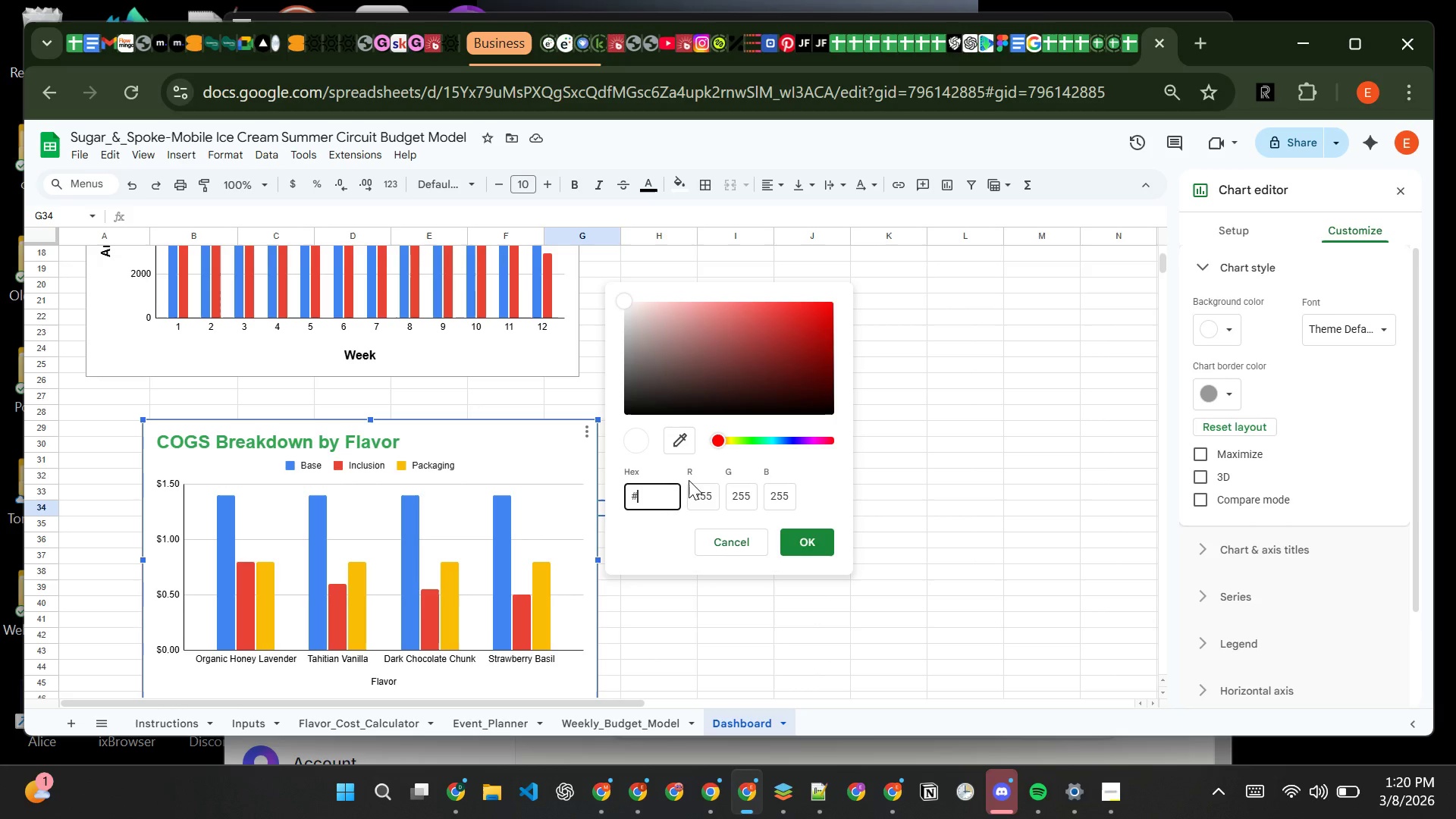 
type(FFF)
 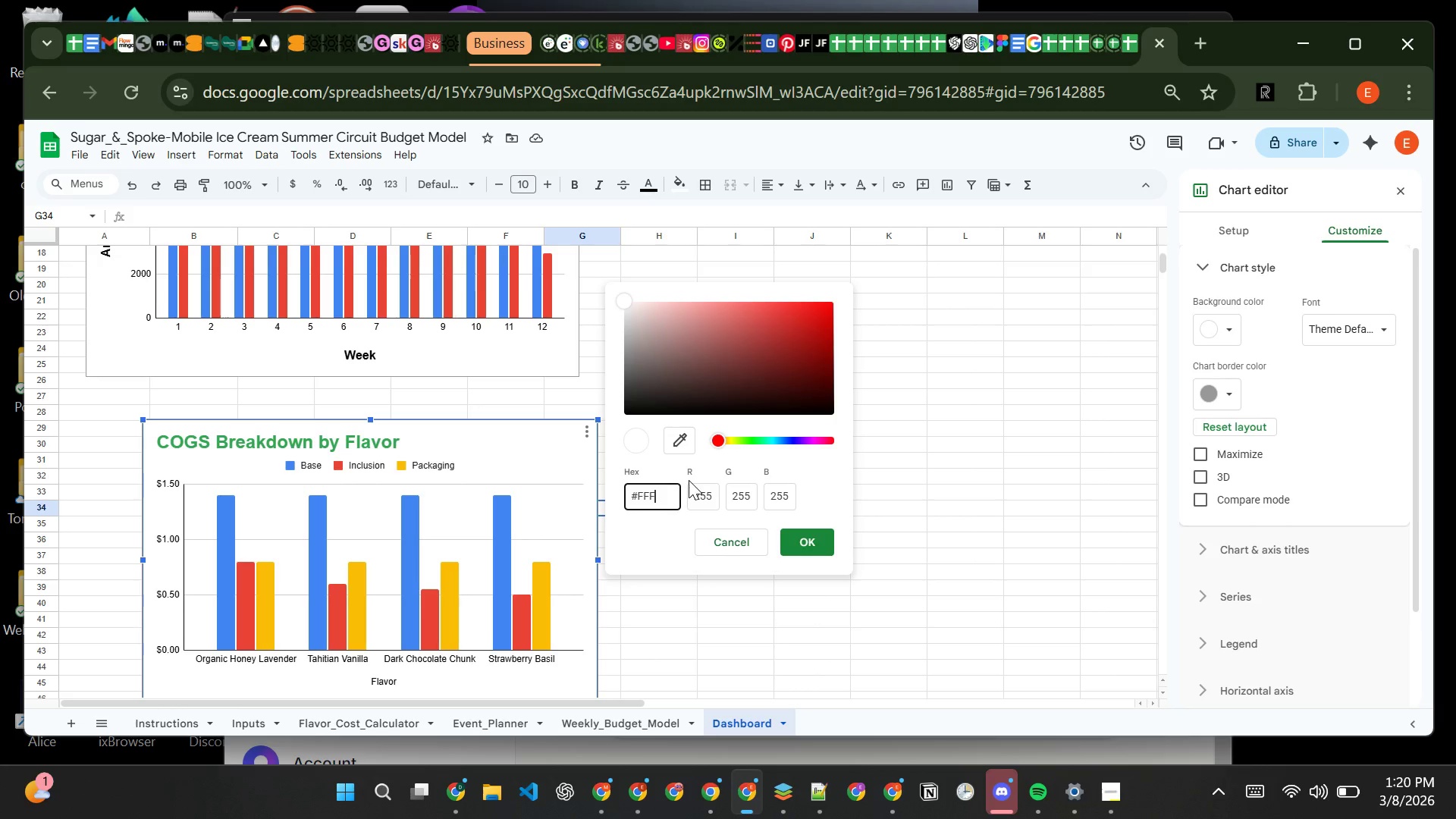 
wait(5.7)
 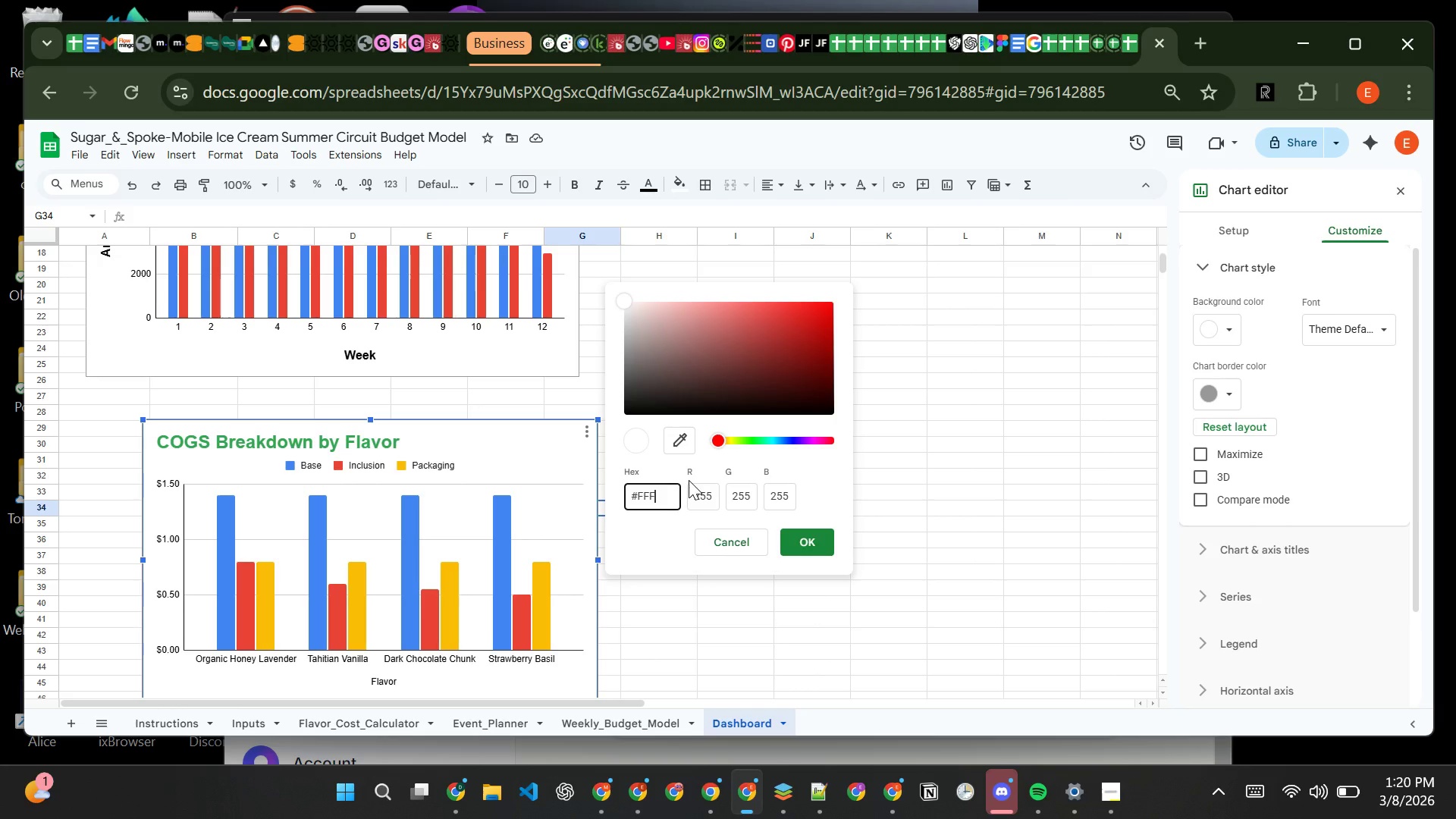 
type(5E6)
 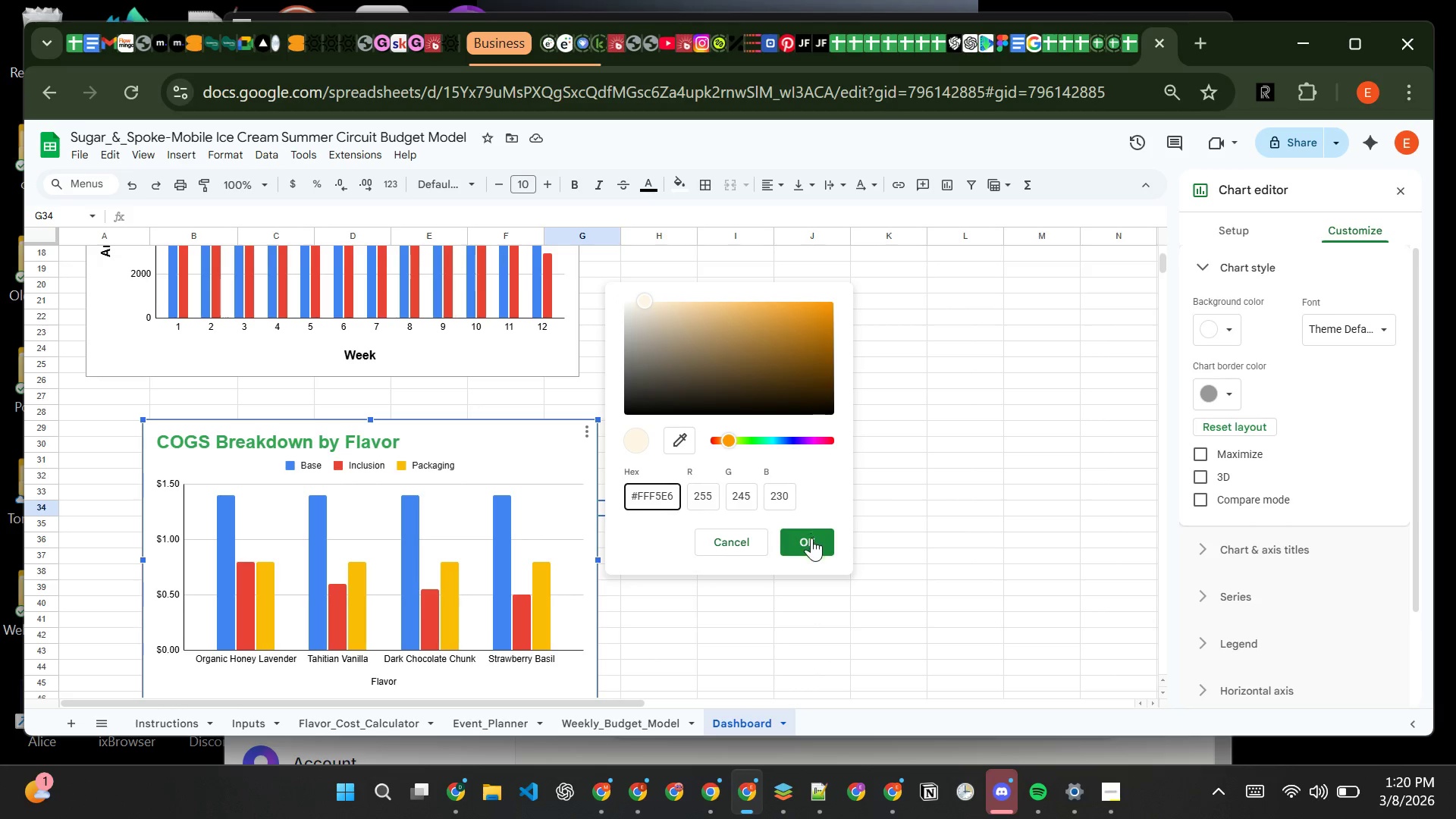 
left_click([816, 540])
 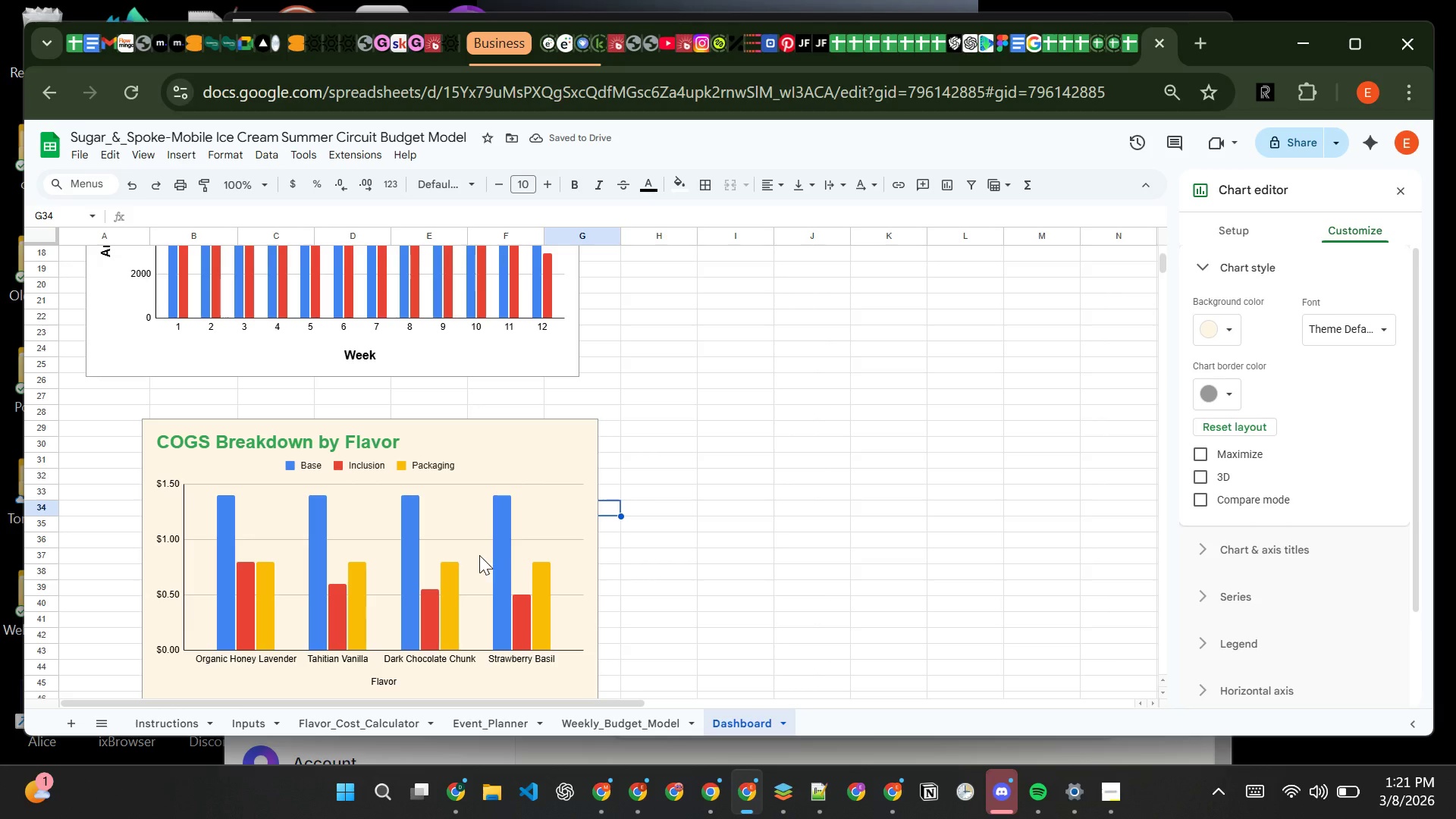 
wait(5.16)
 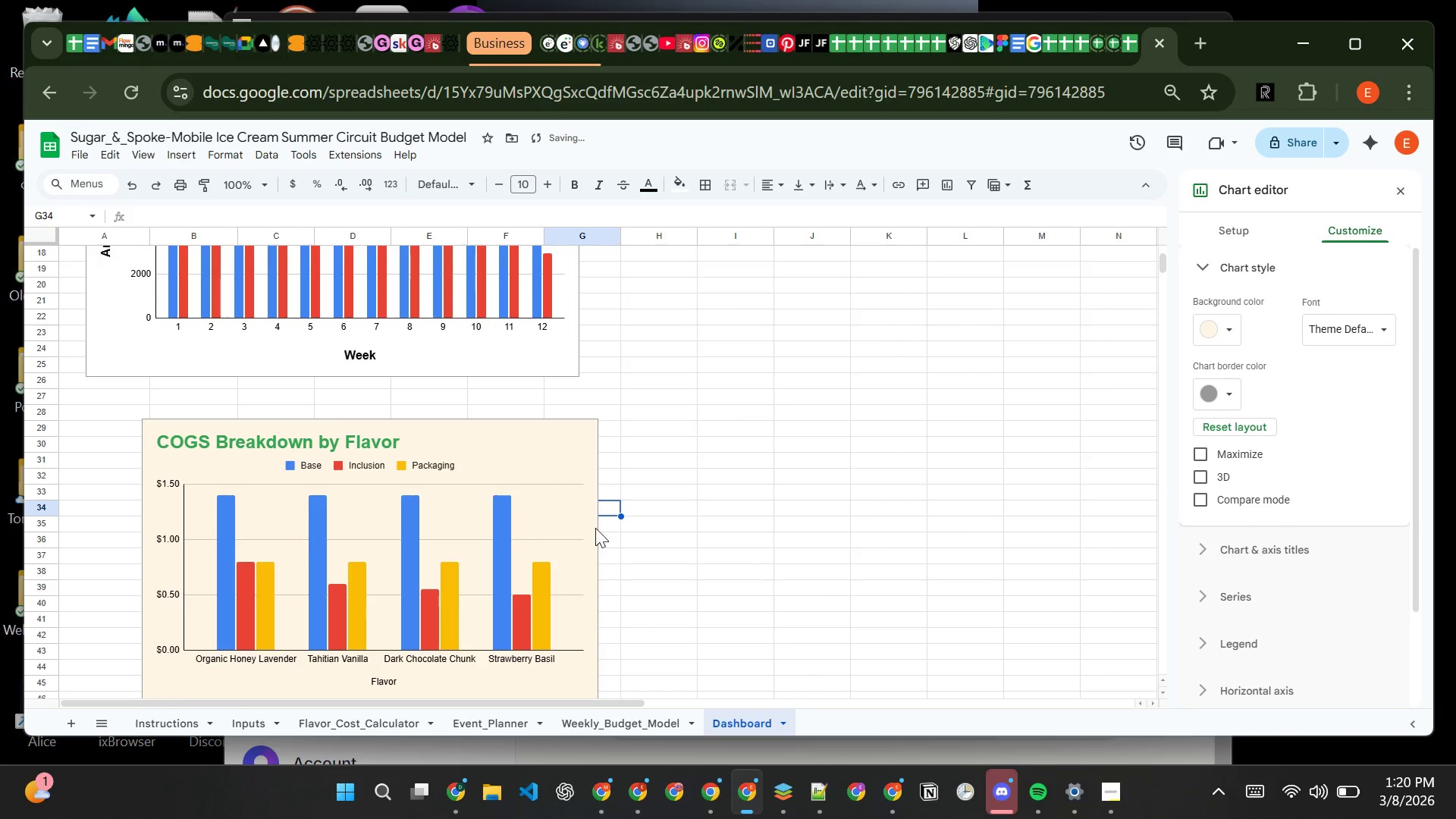 
left_click([228, 579])
 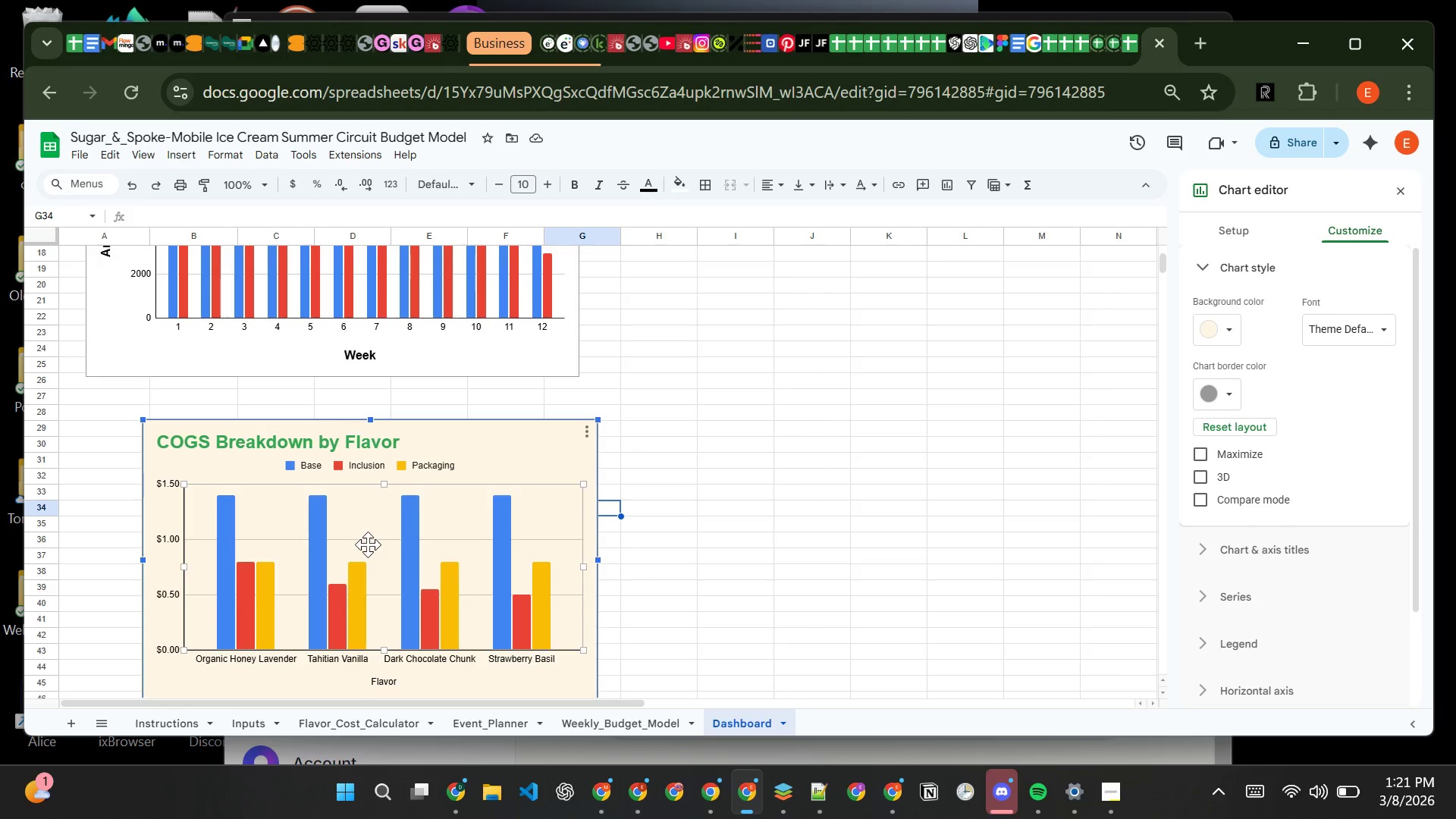 
wait(9.7)
 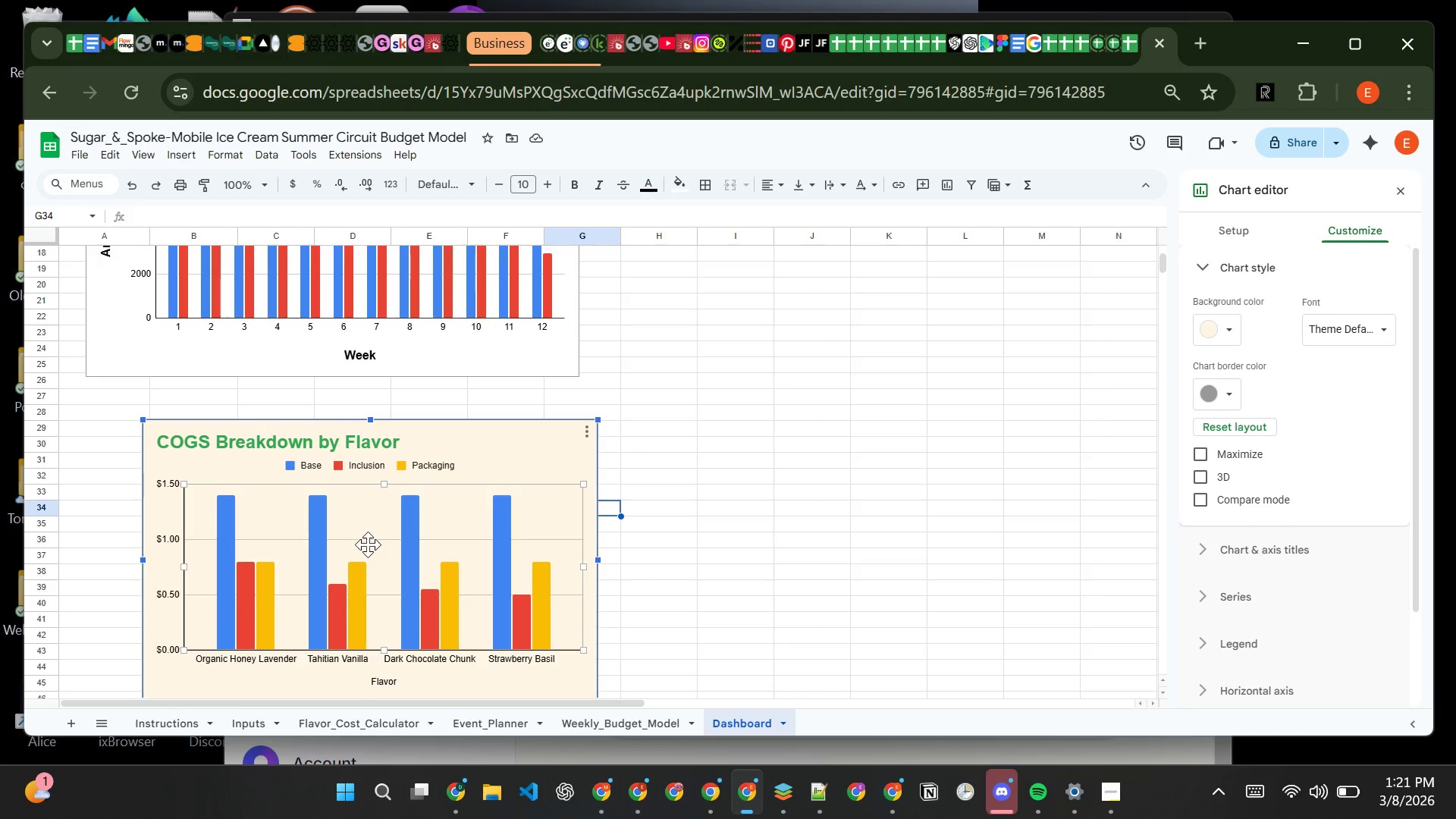 
left_click([272, 573])
 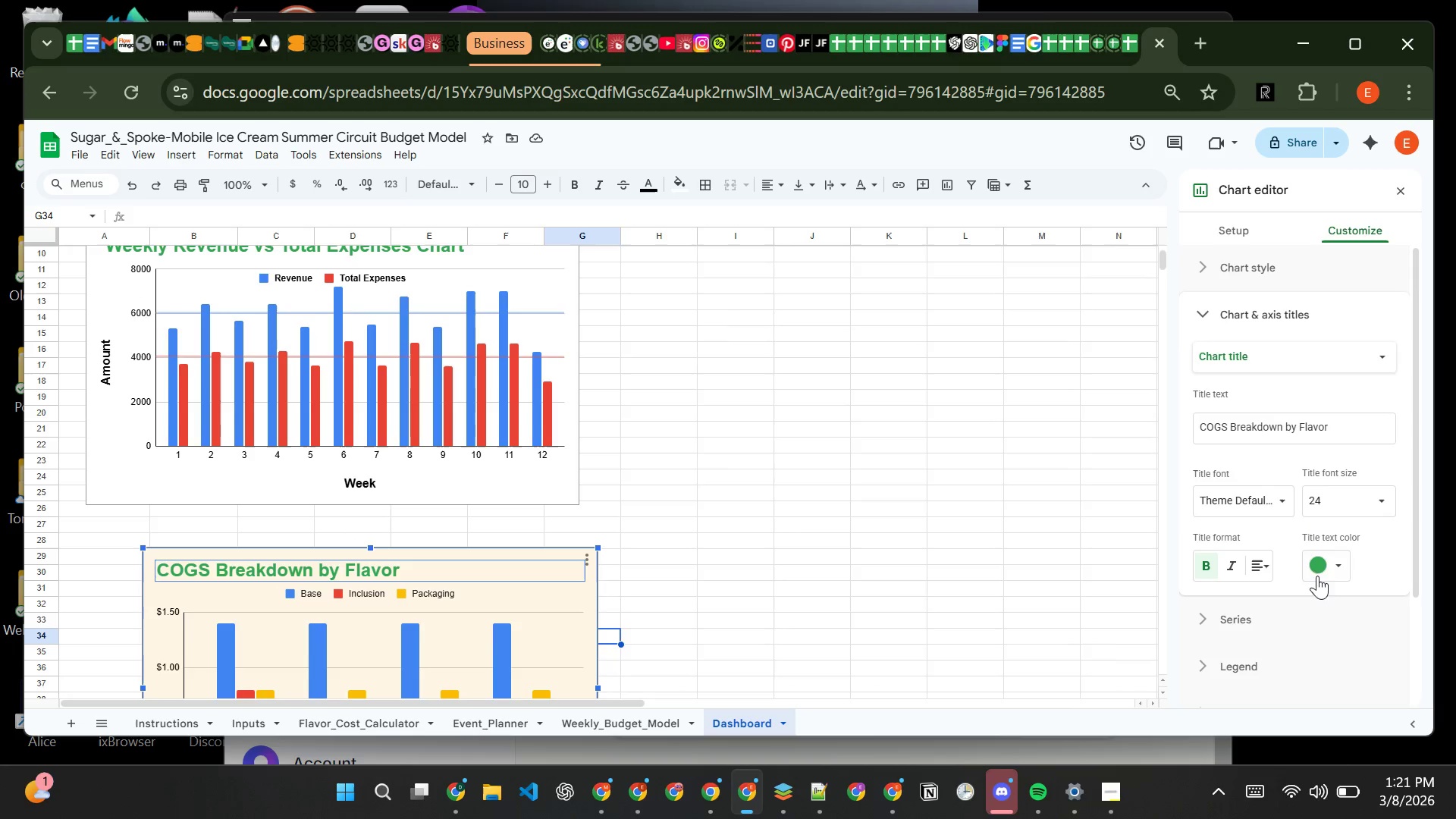 
left_click([1341, 564])
 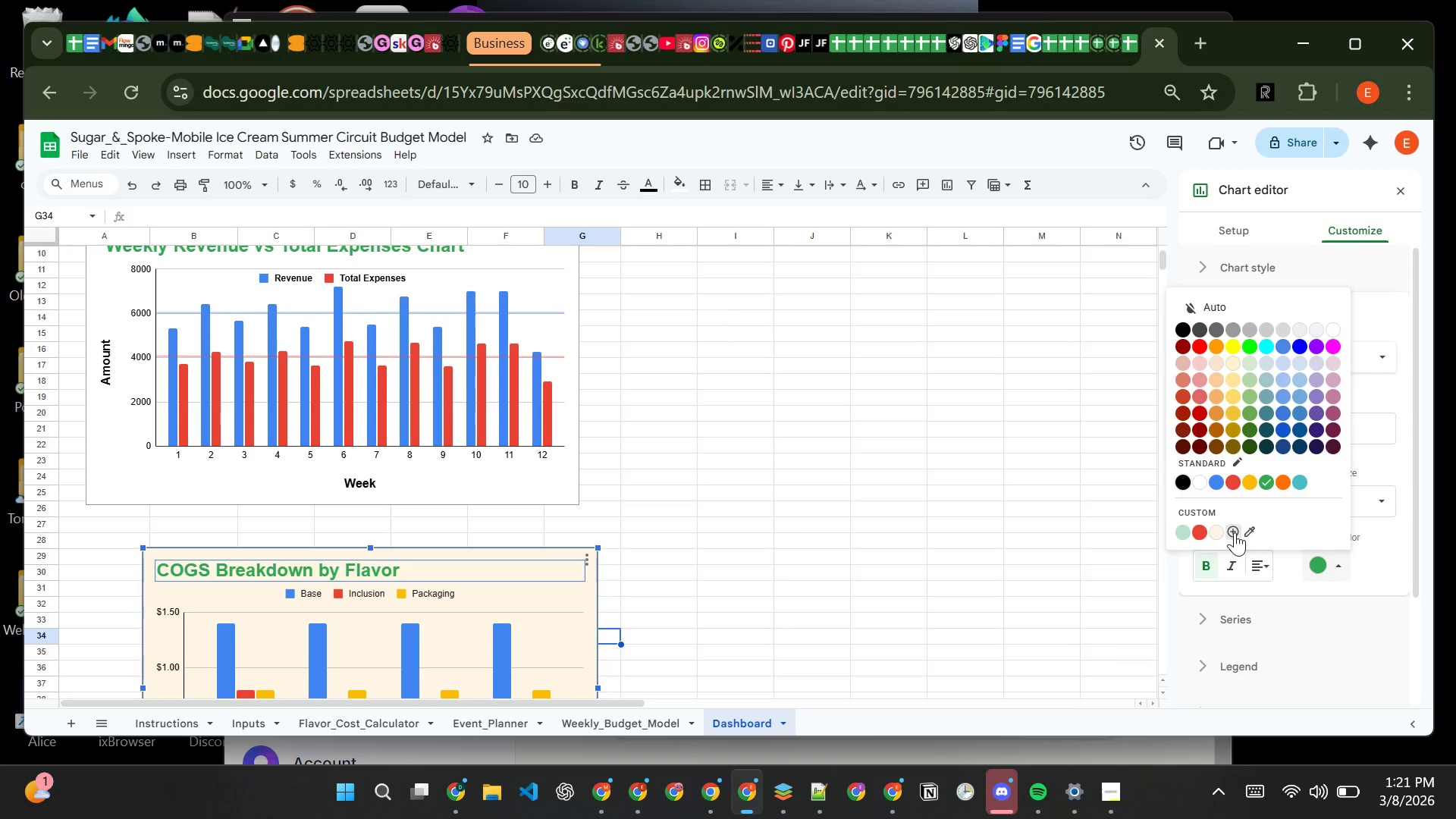 
left_click([1235, 532])
 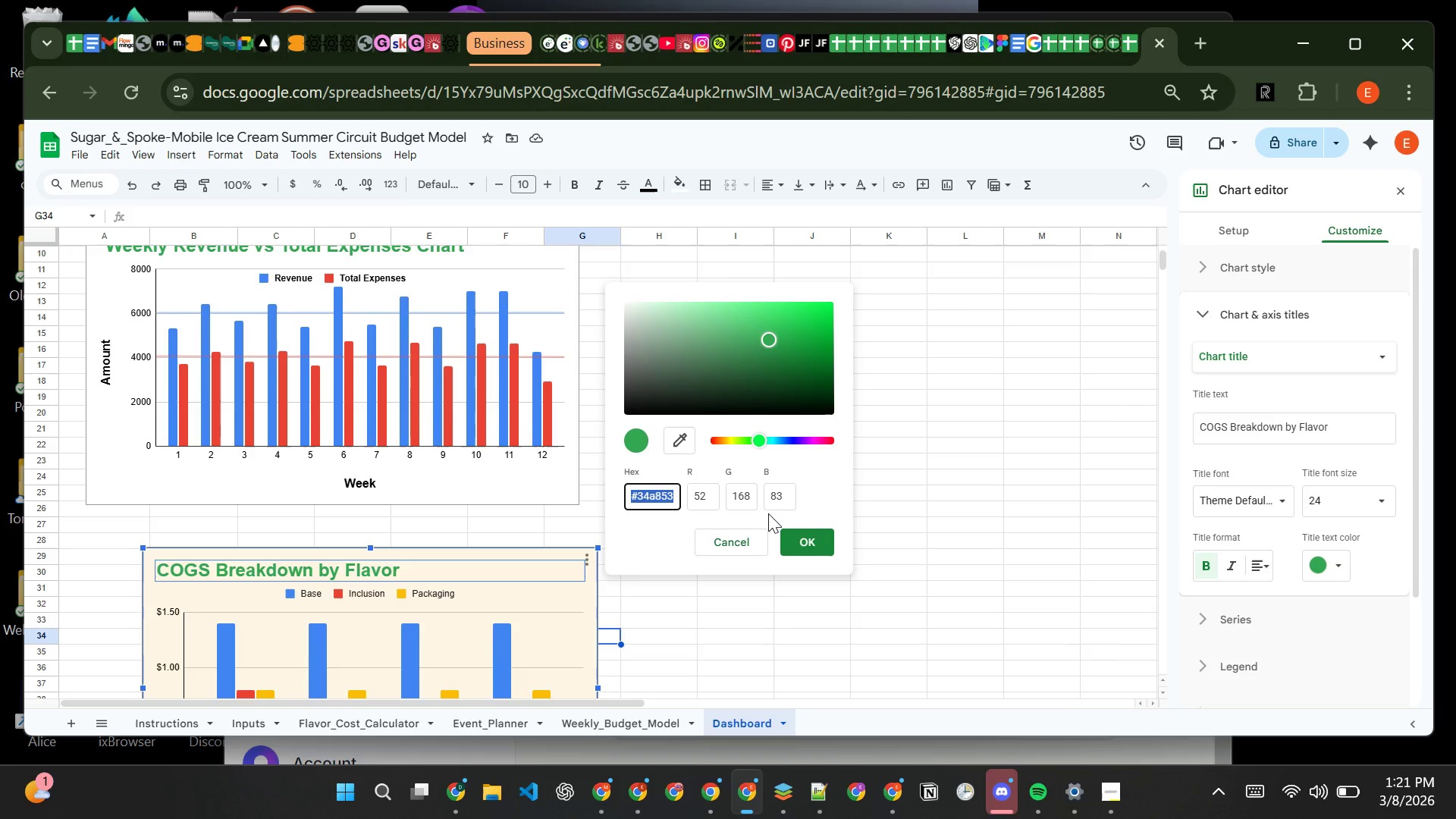 
type(#FF6F91)
 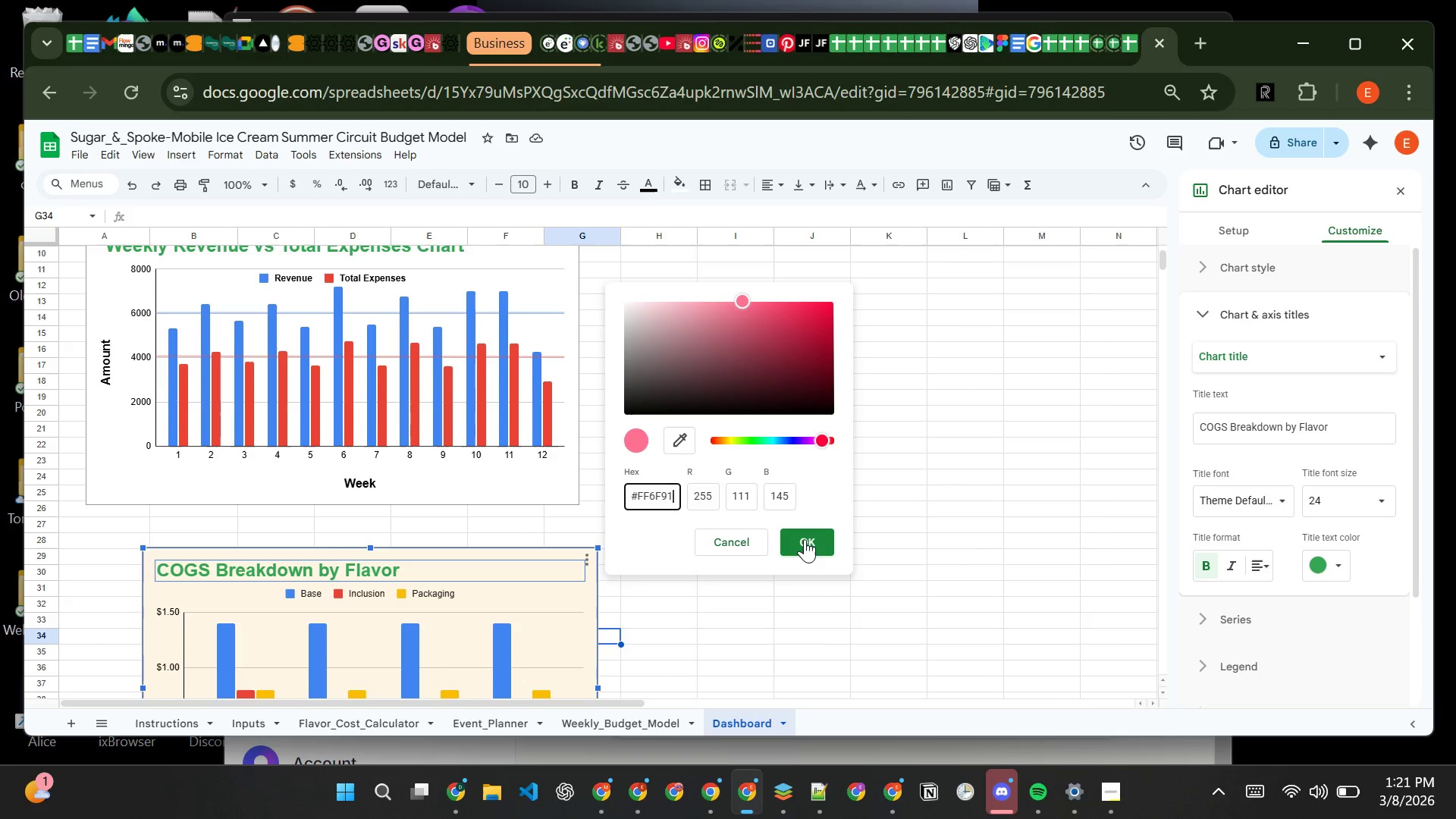 
left_click([805, 539])
 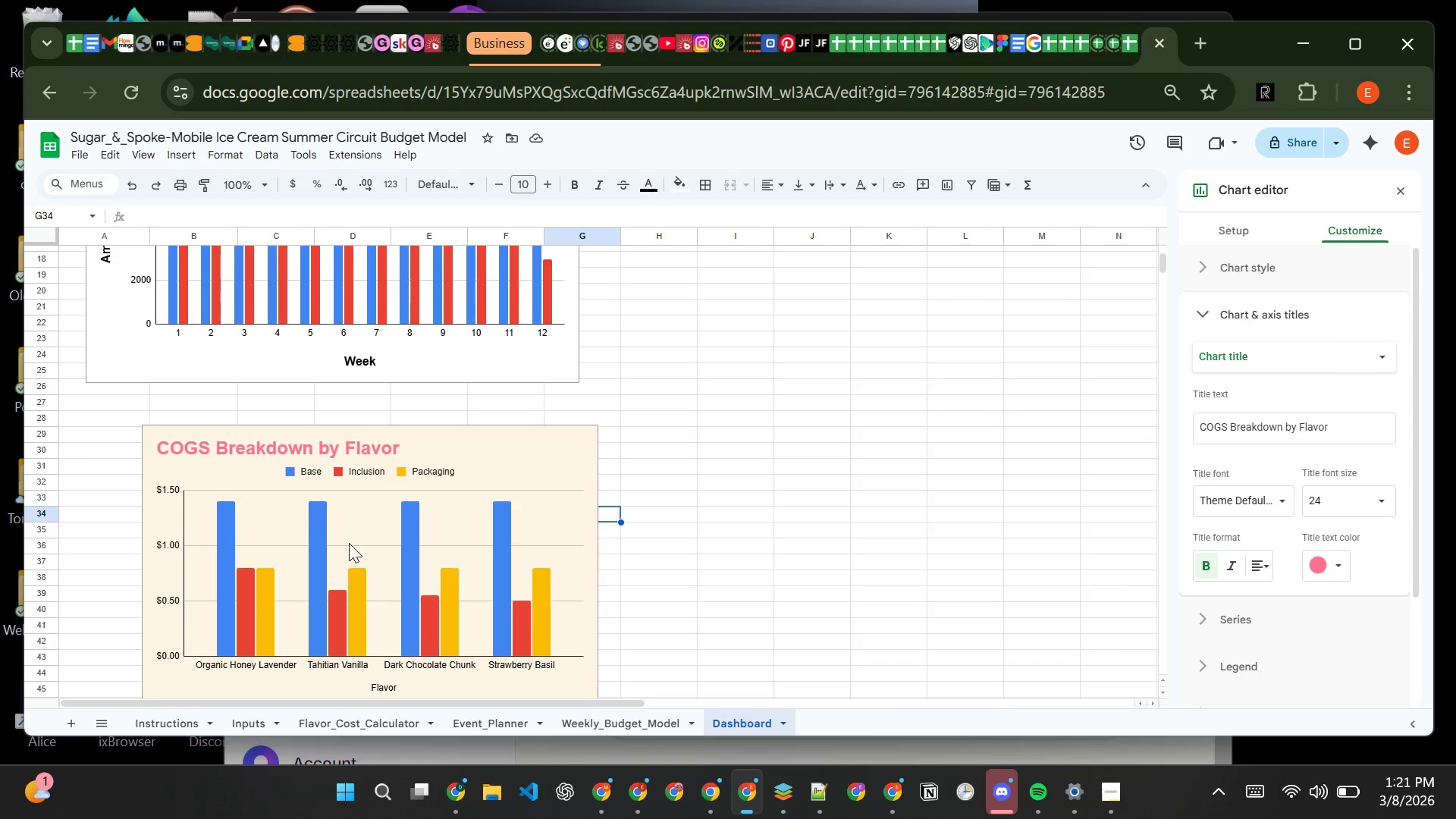 
wait(7.95)
 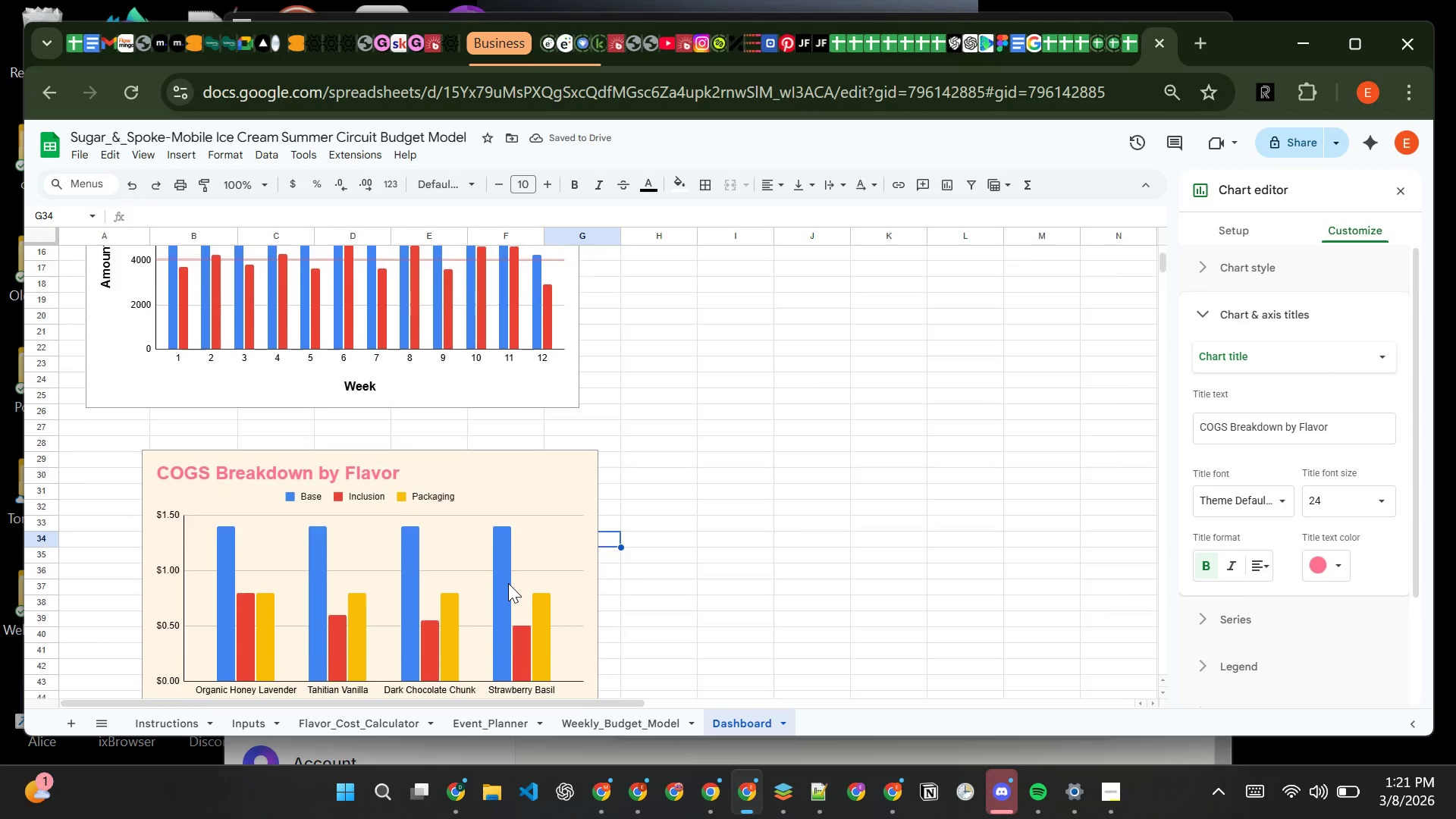 
left_click([381, 620])
 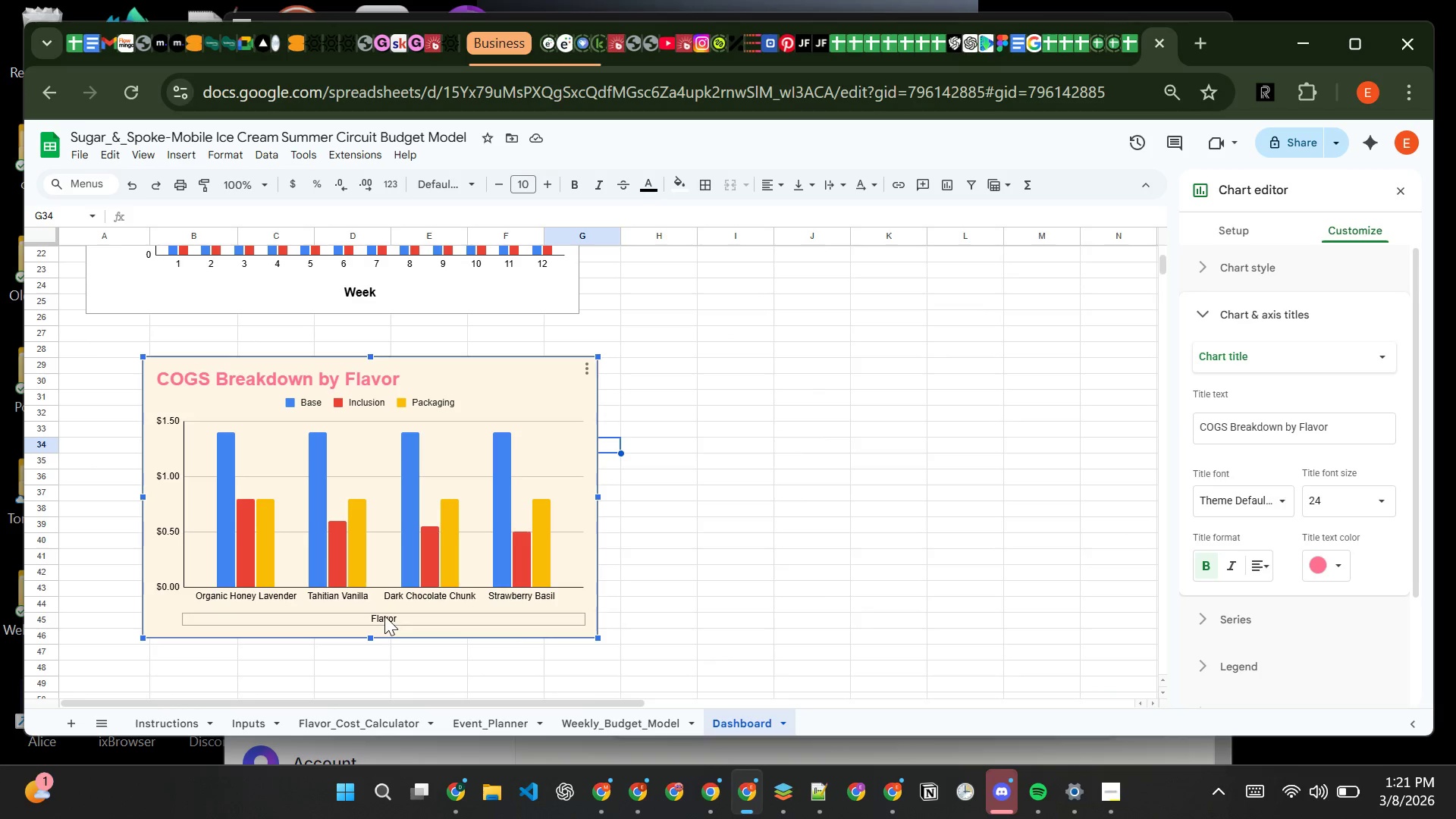 
left_click([384, 616])
 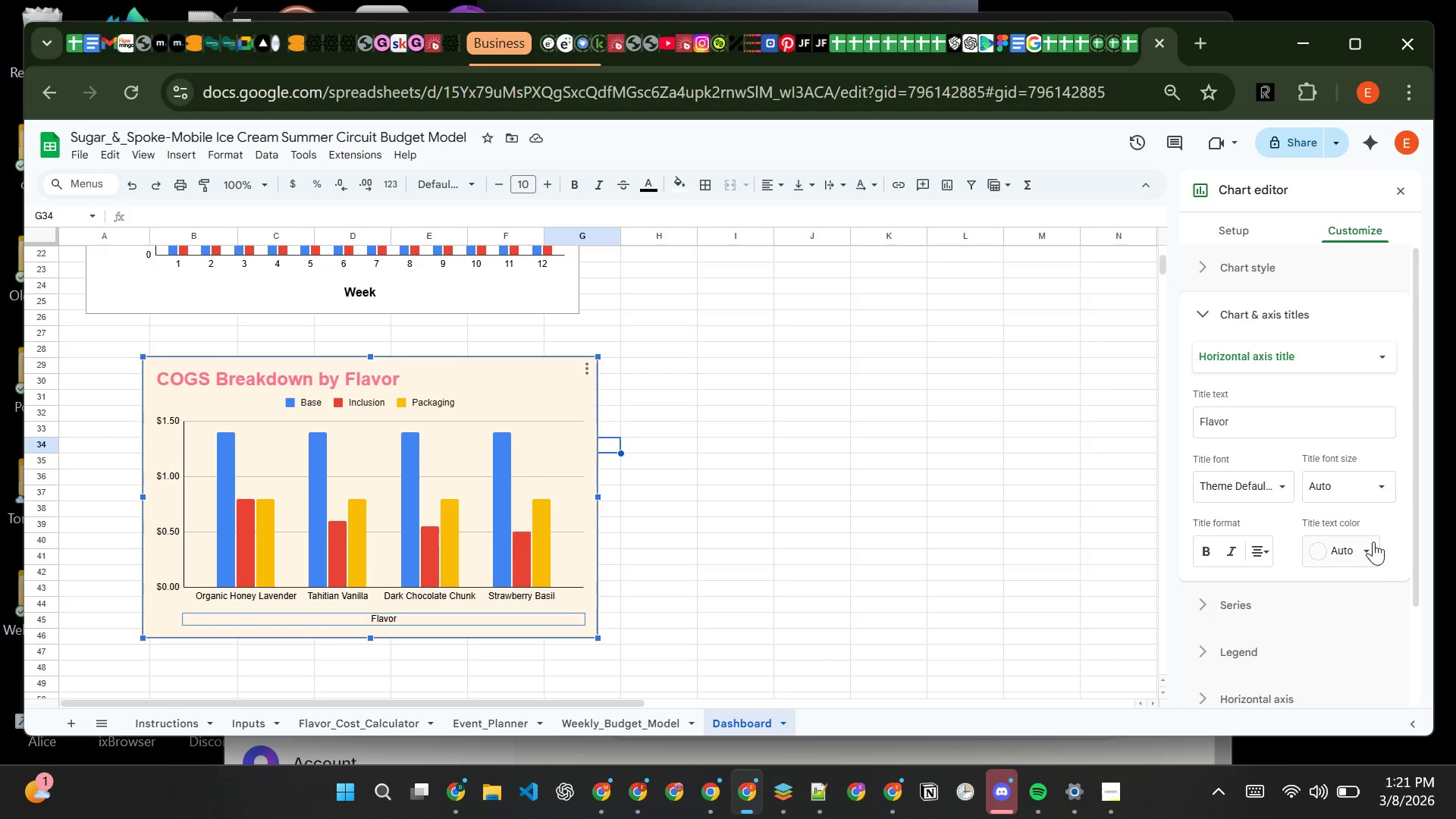 
left_click([1355, 557])
 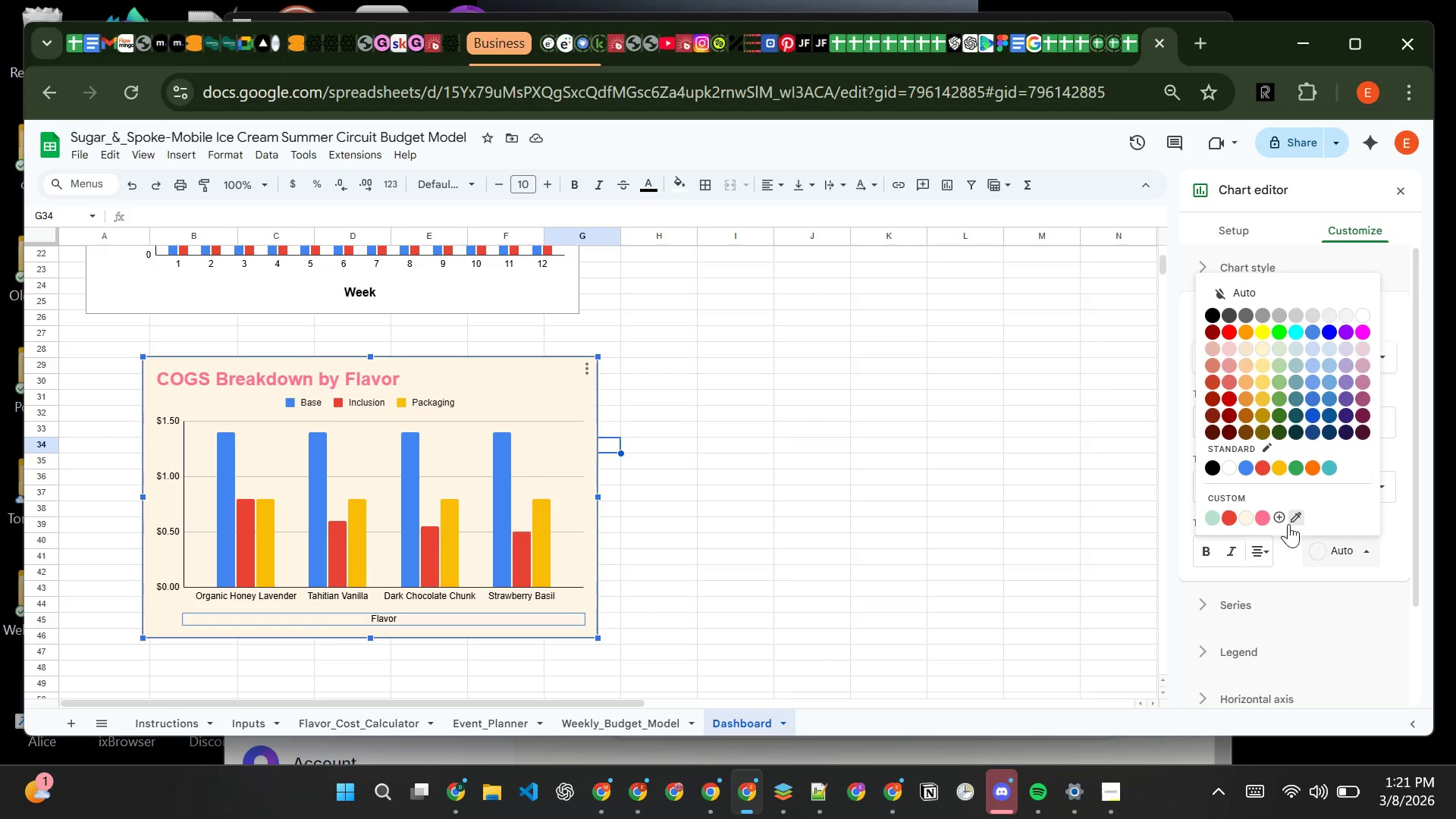 
wait(5.27)
 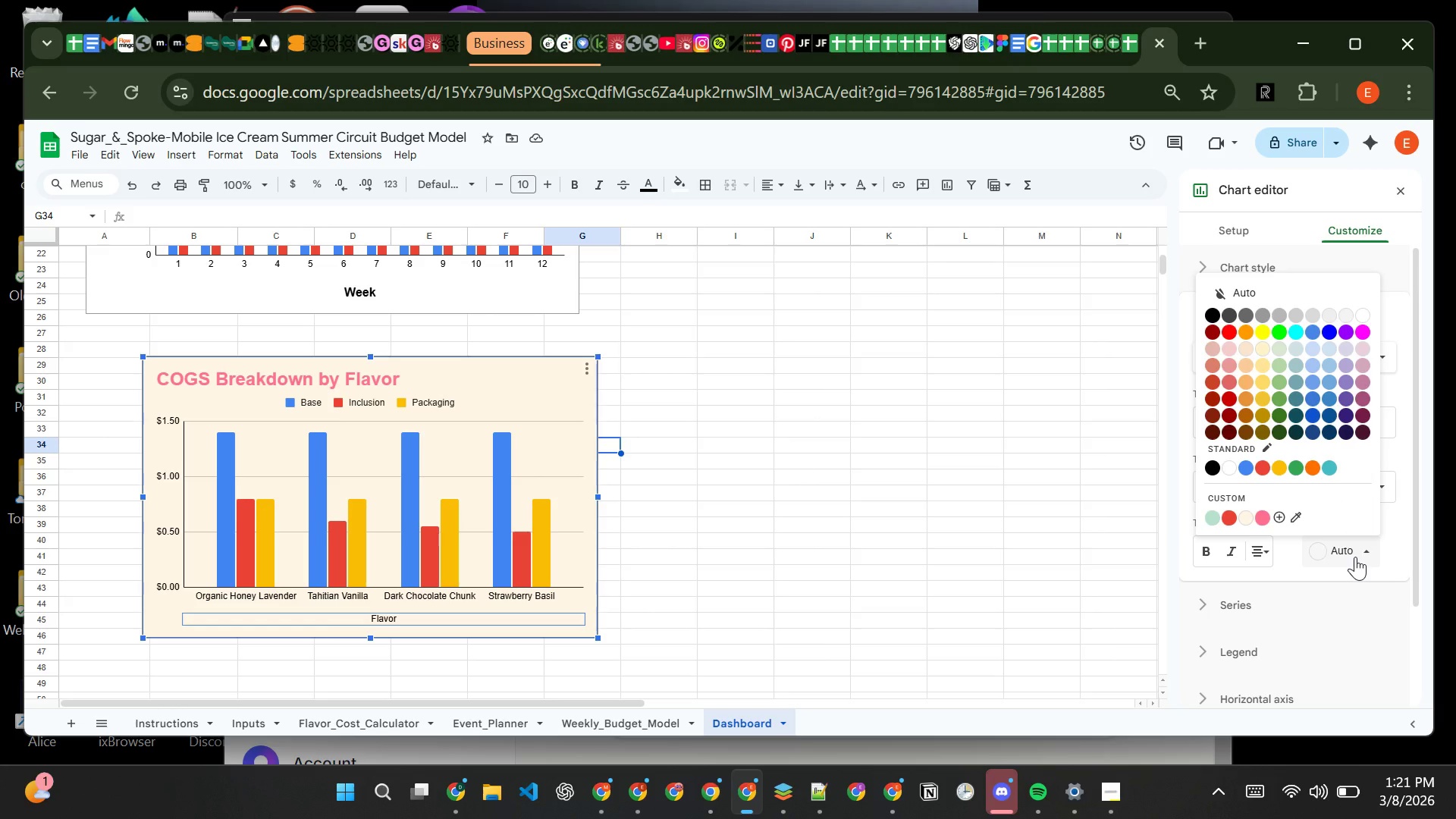 
left_click([1282, 519])
 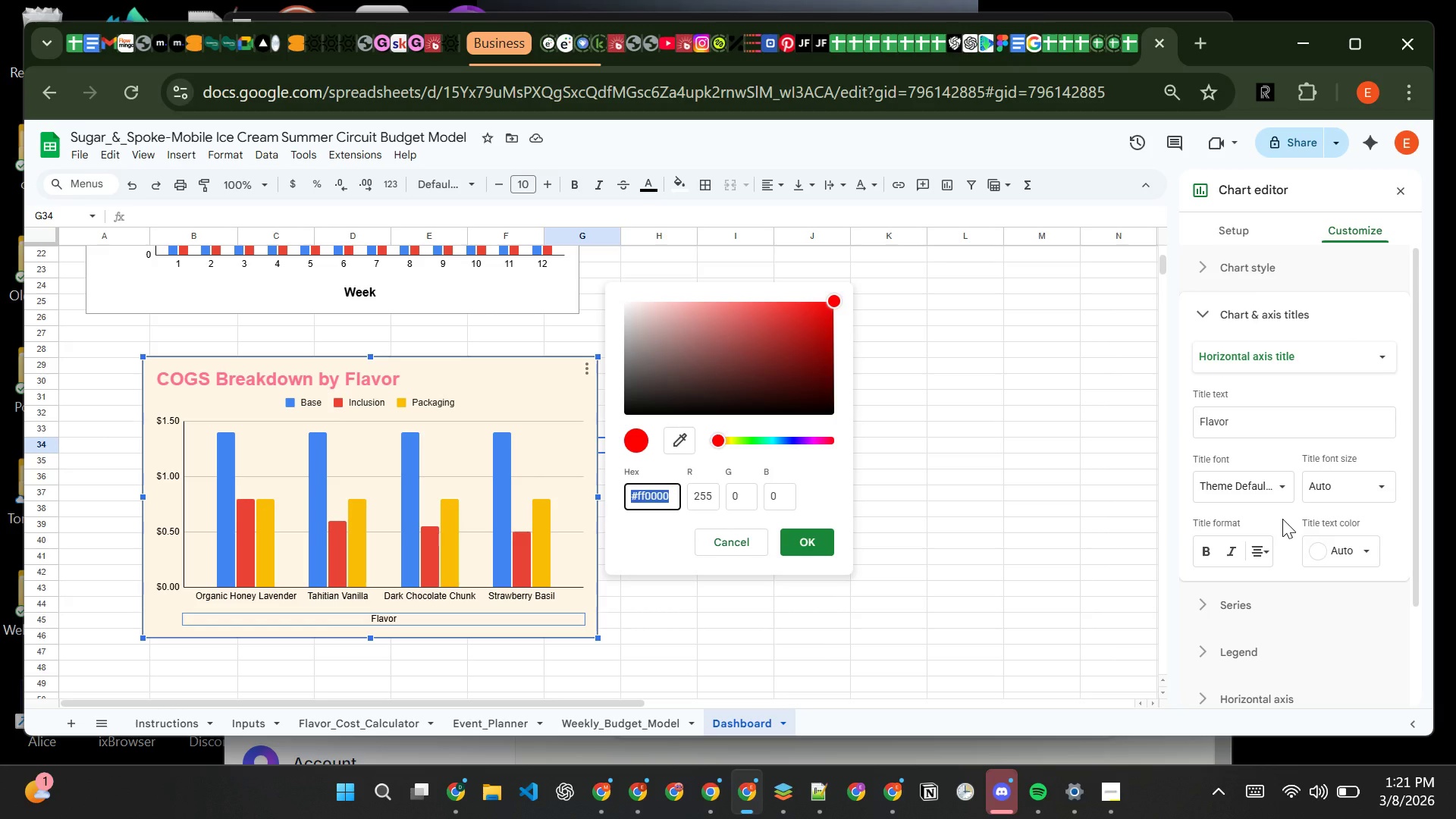 
type(#8FD)
 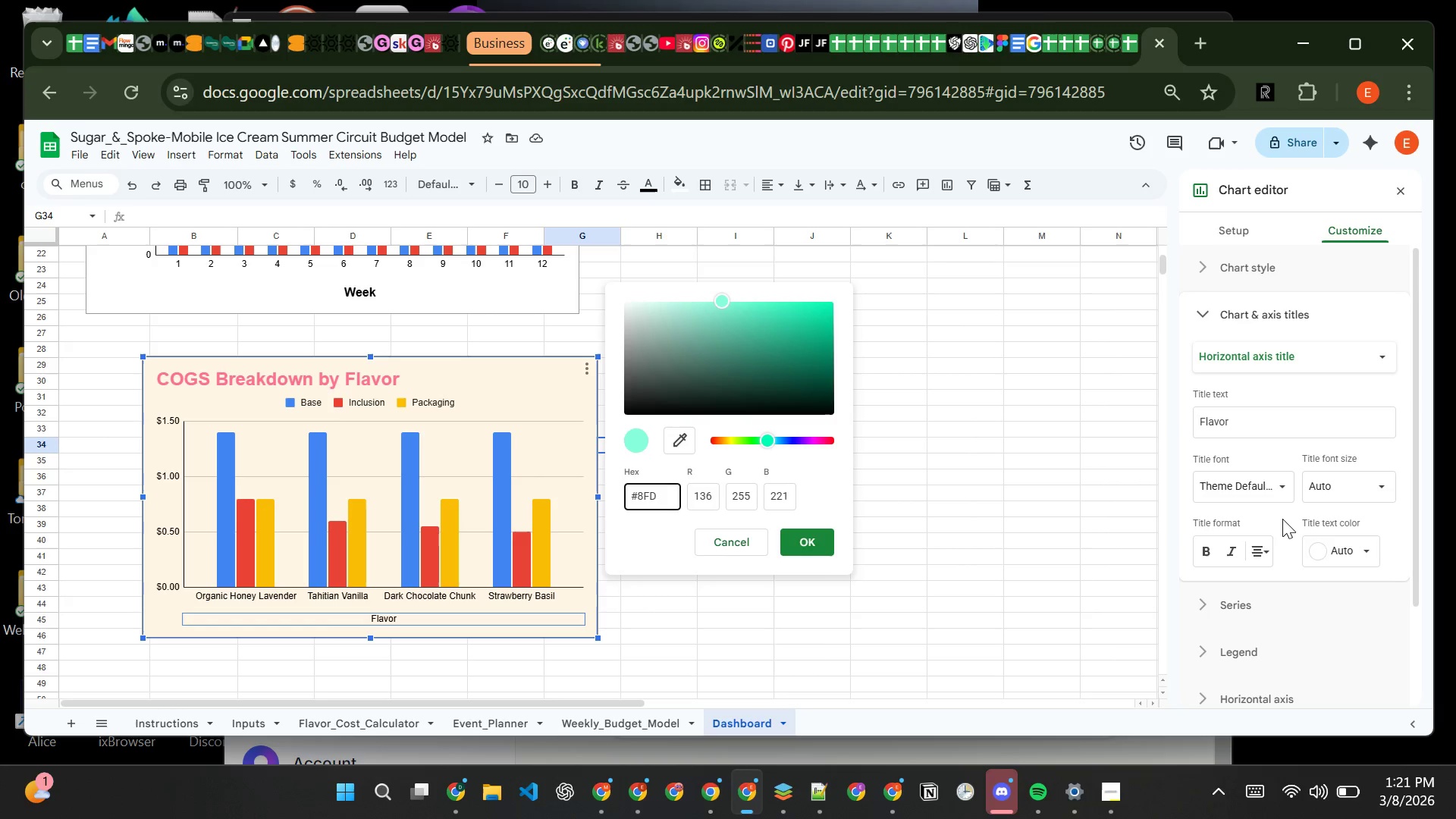 
type(9A8)
 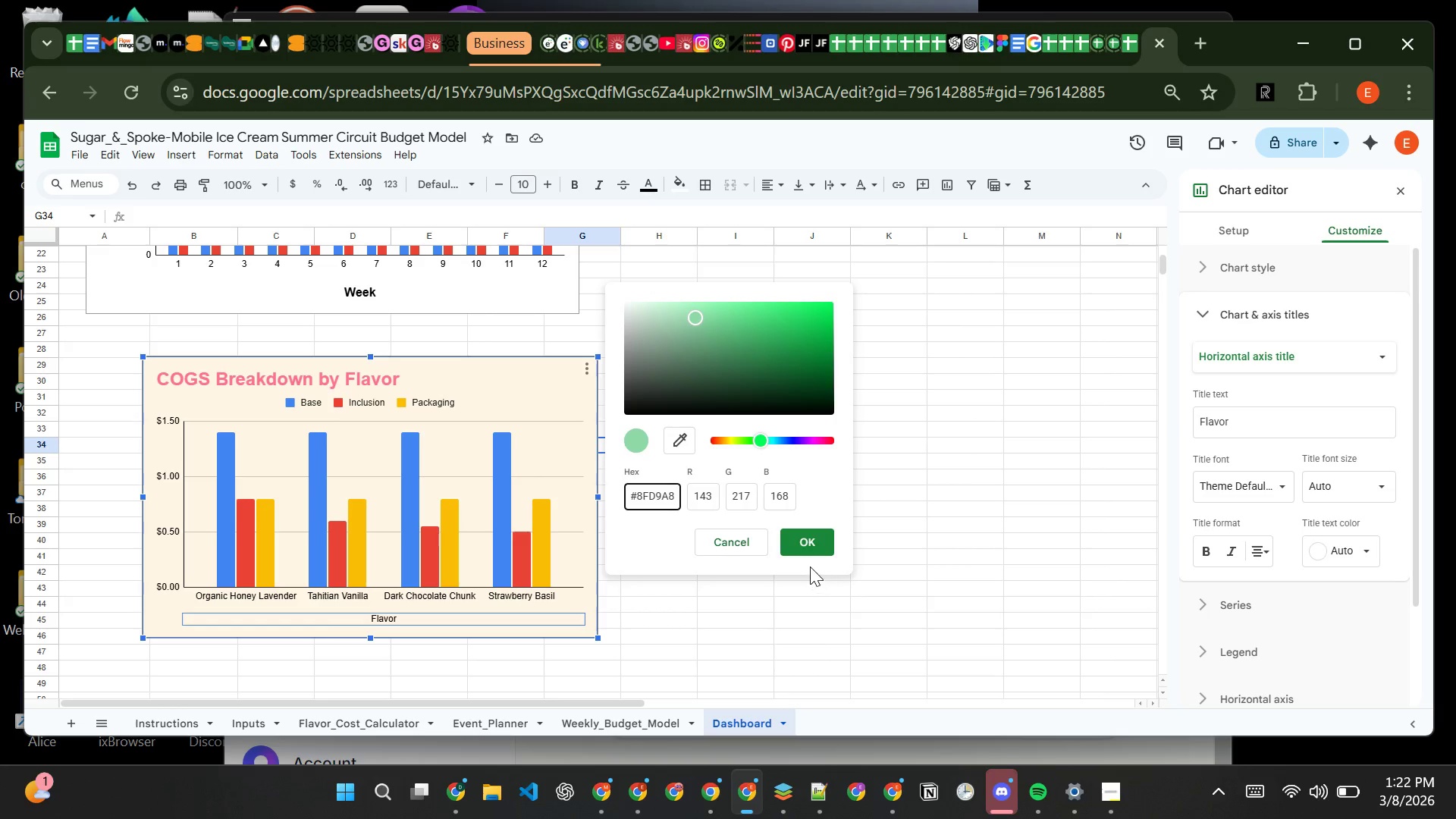 
left_click([814, 544])
 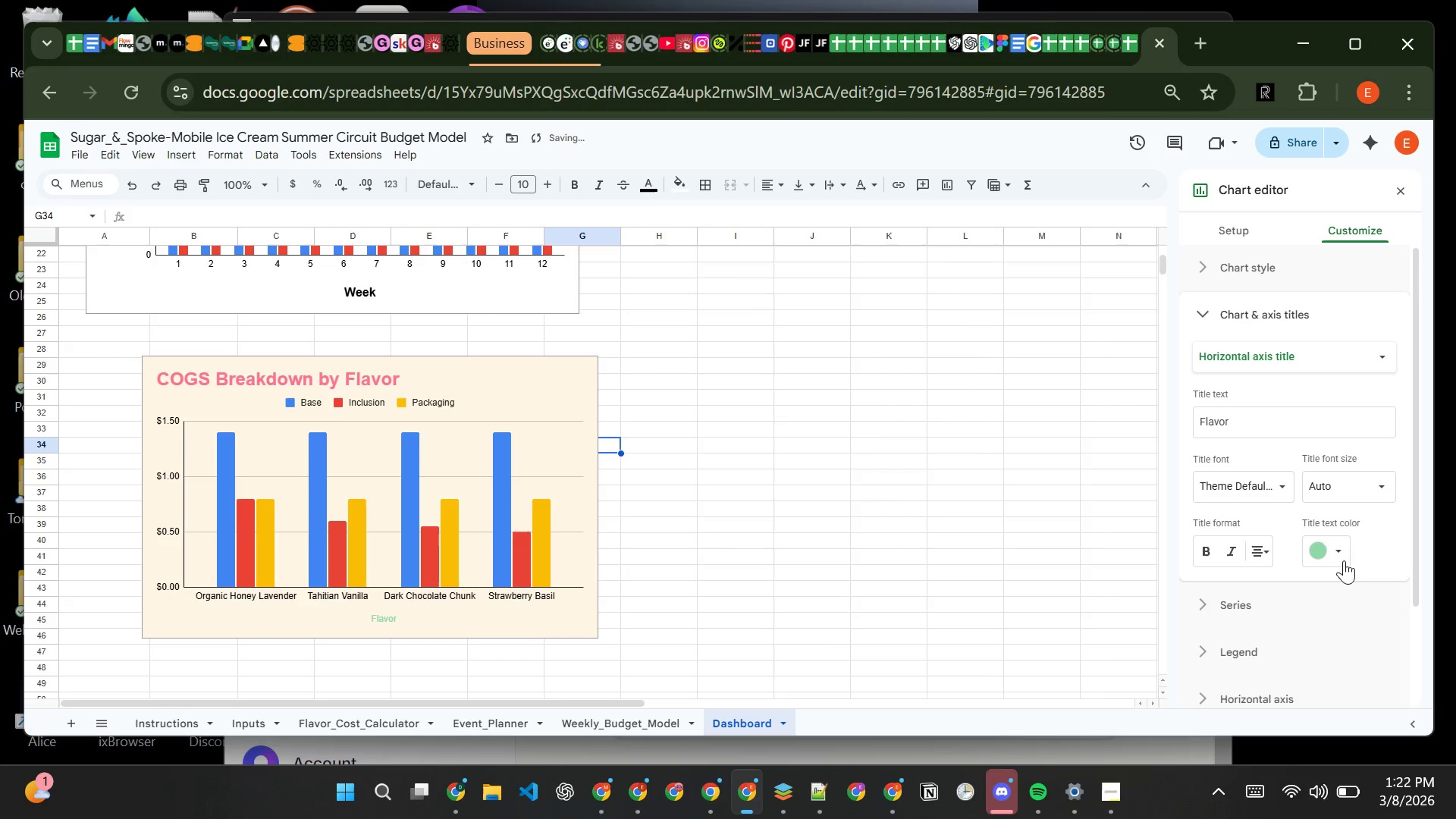 
left_click([1367, 486])
 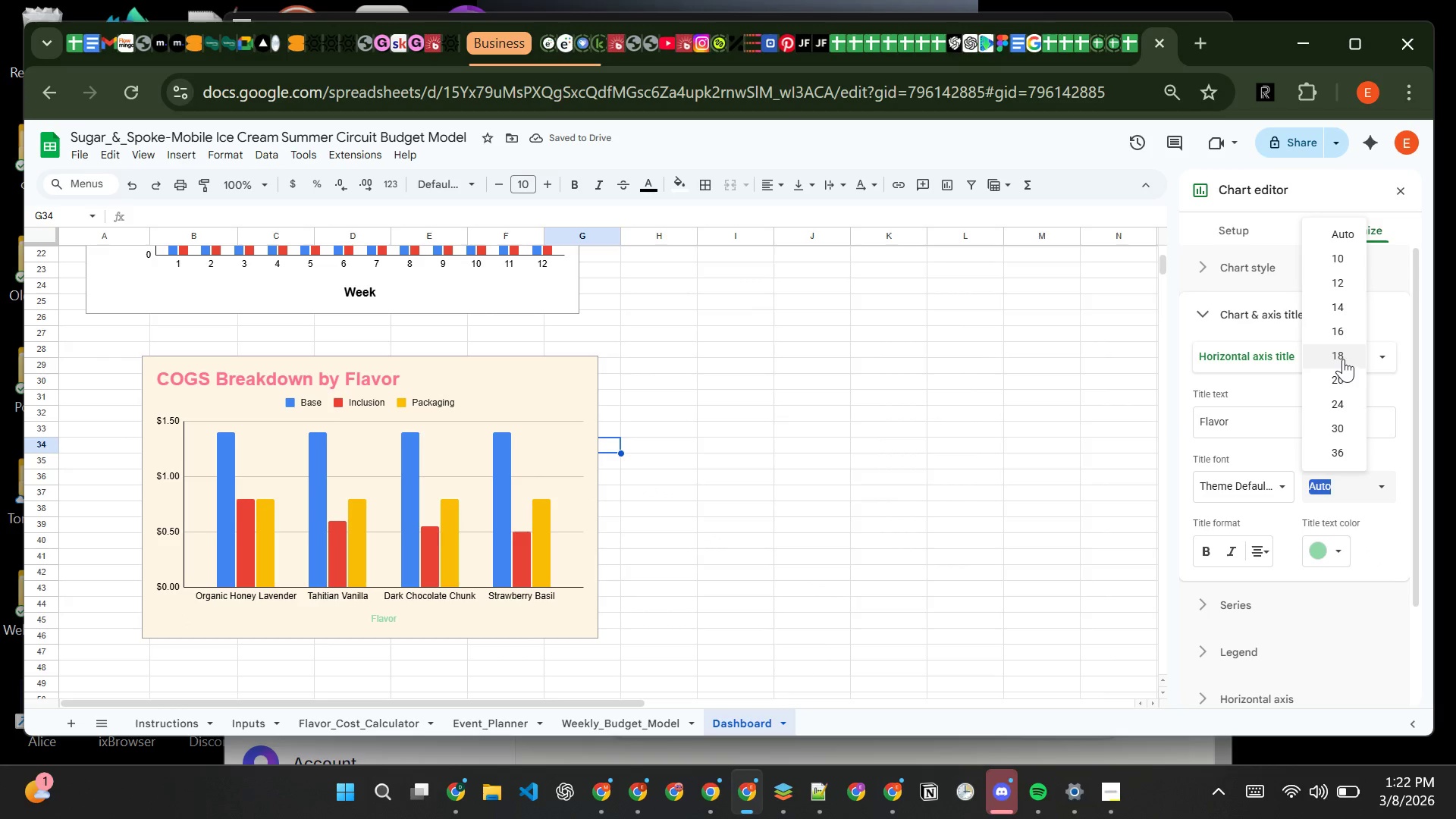 
left_click([1345, 355])
 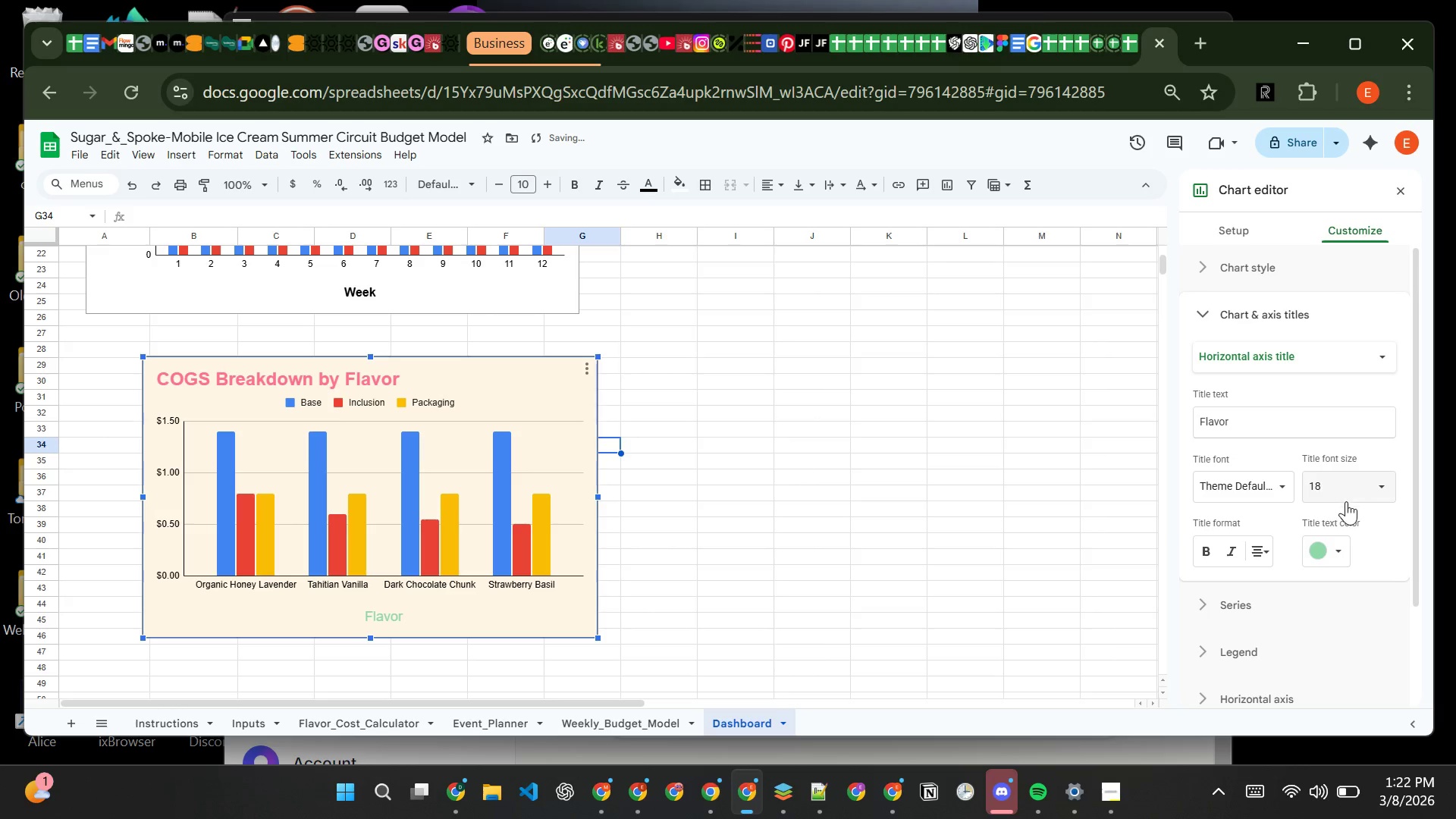 
left_click([1362, 491])
 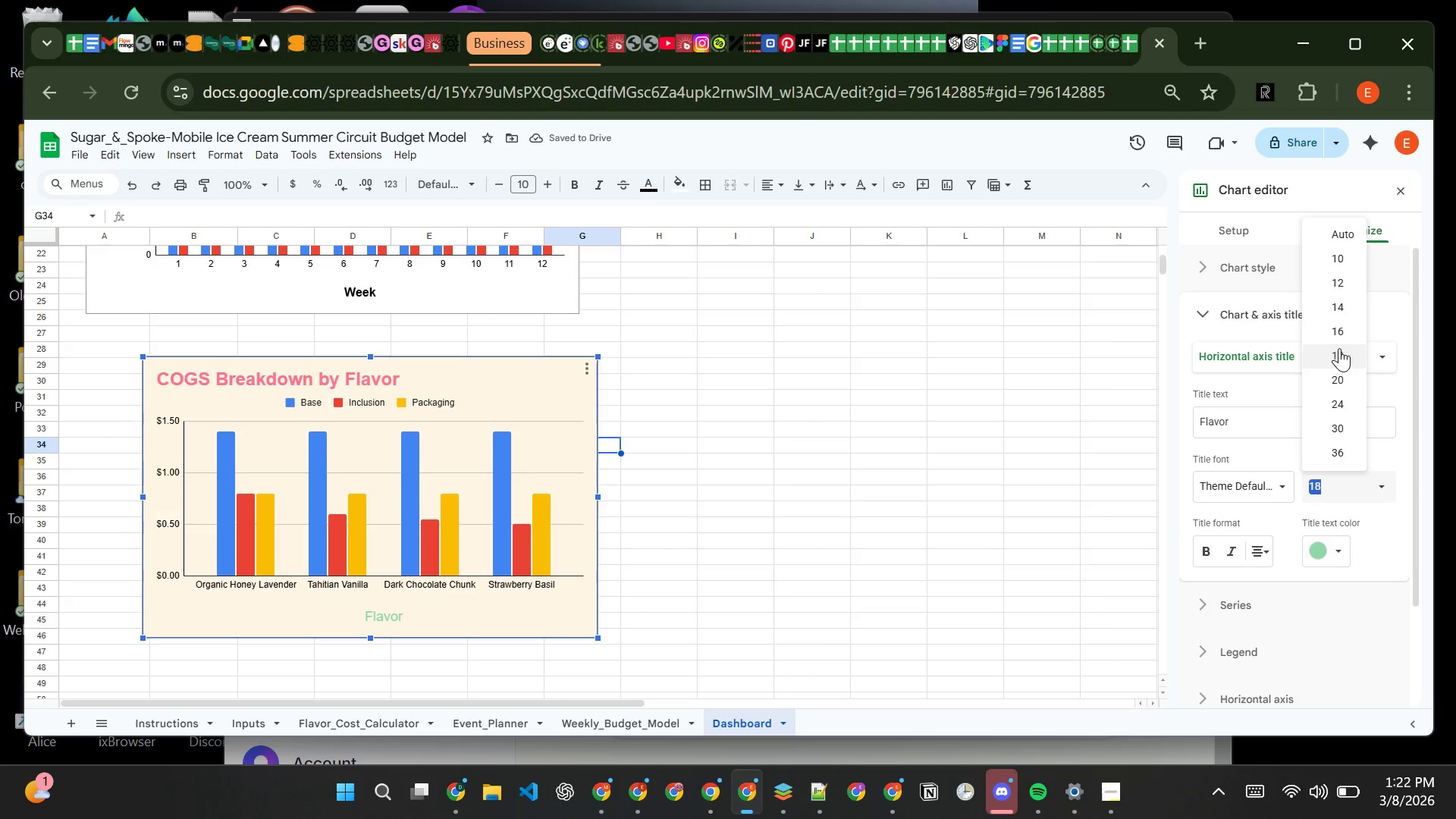 
left_click([1338, 325])
 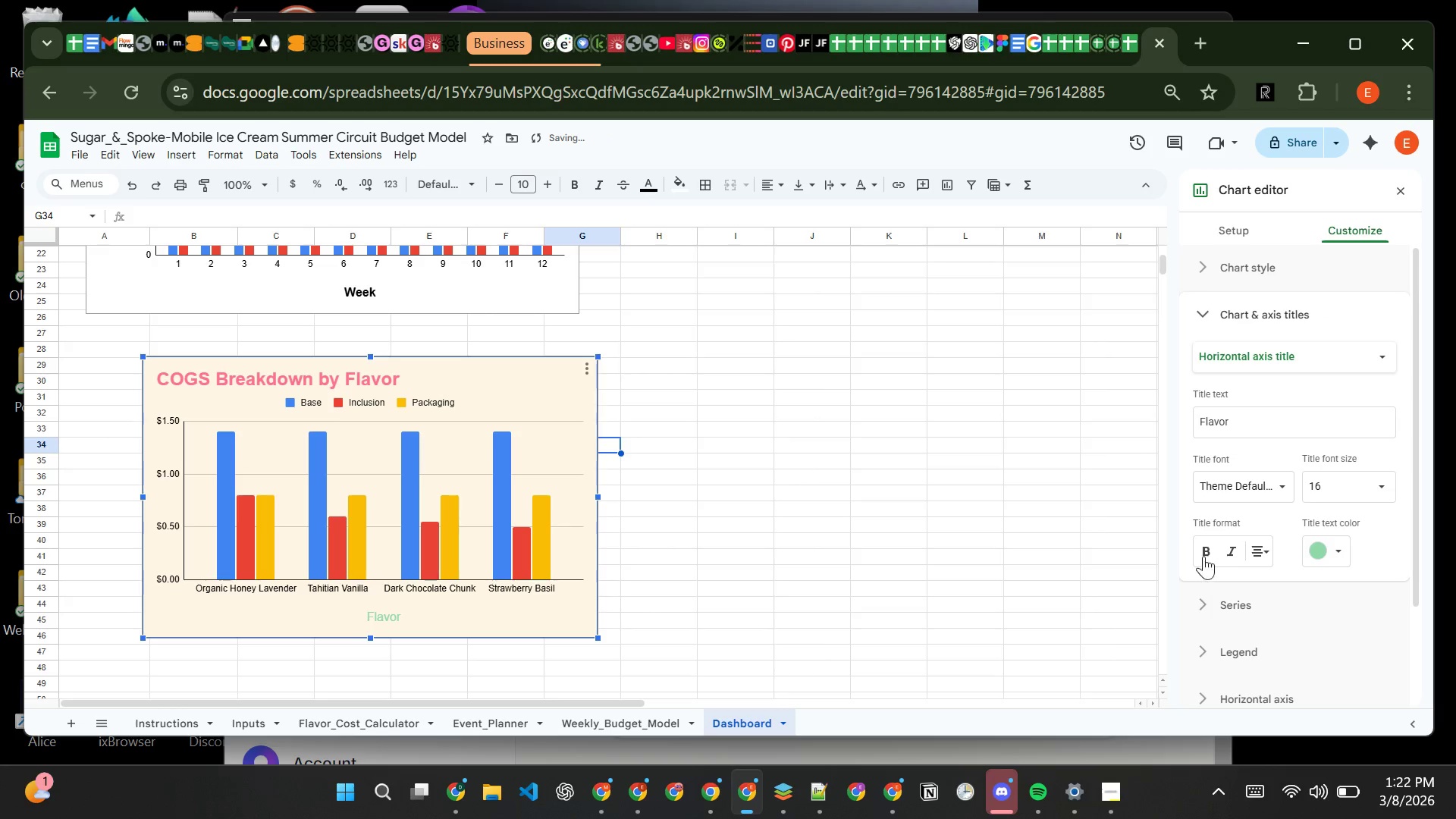 
left_click([1206, 554])
 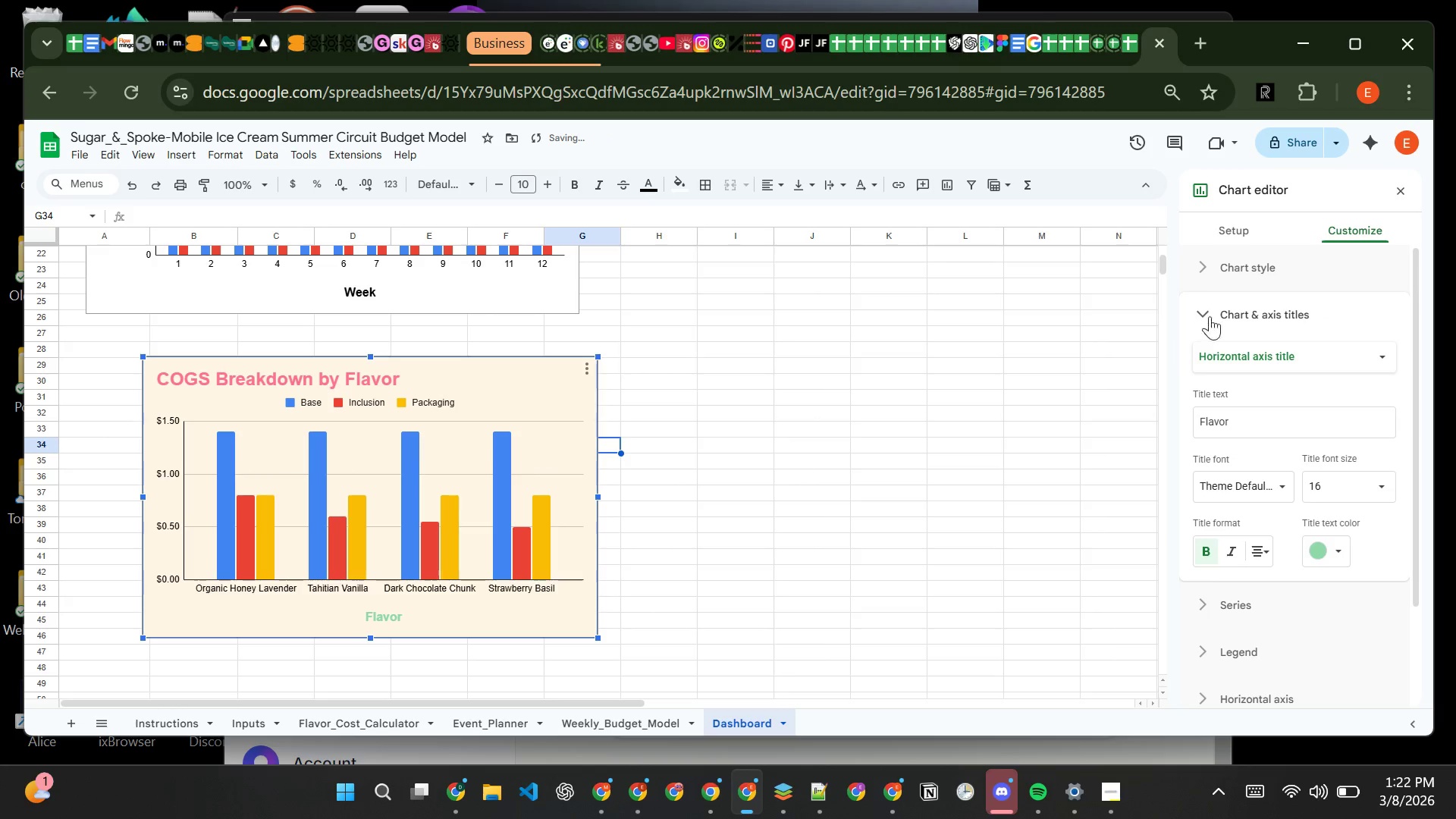 
left_click([1294, 355])
 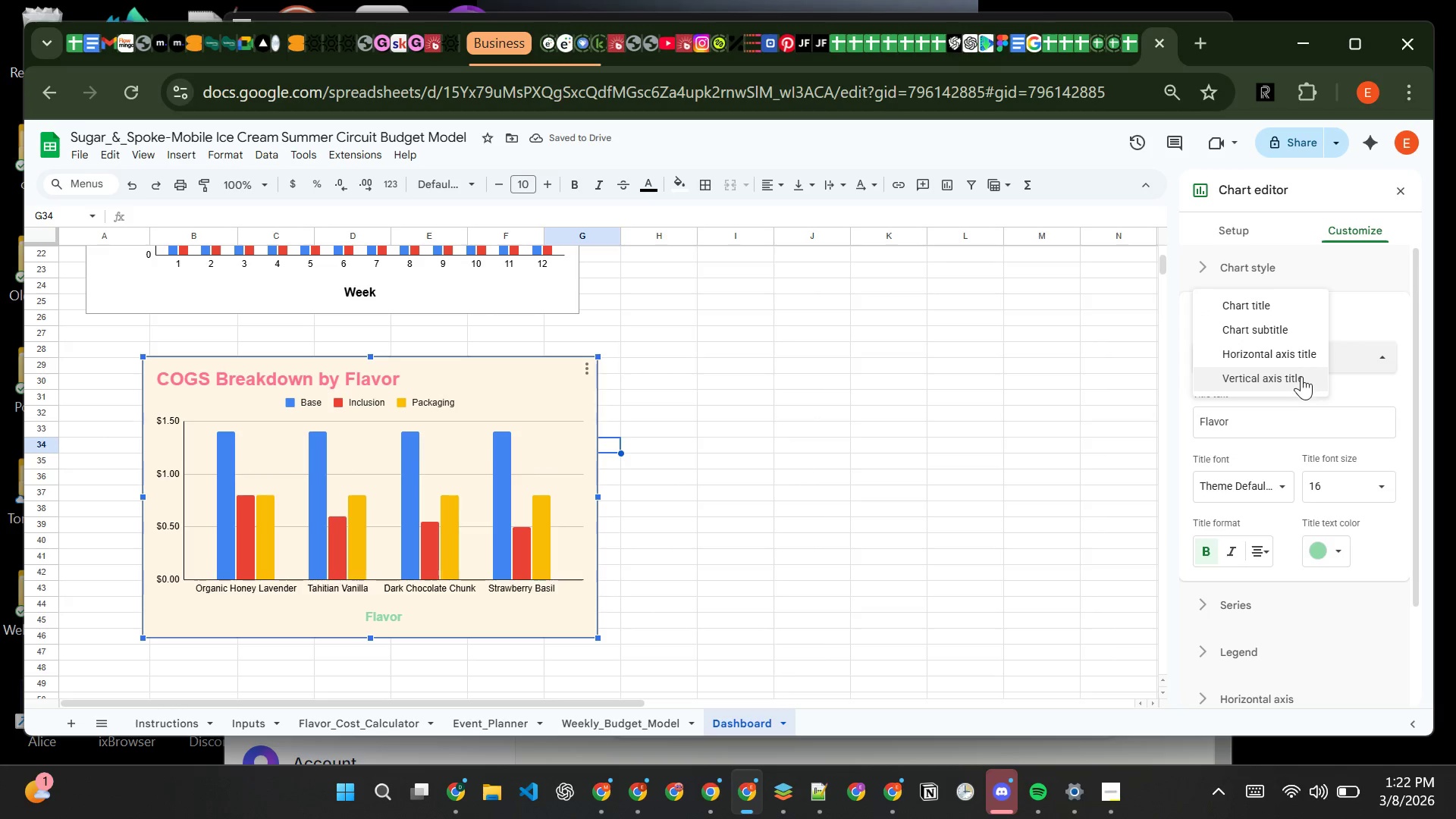 
left_click([1300, 377])
 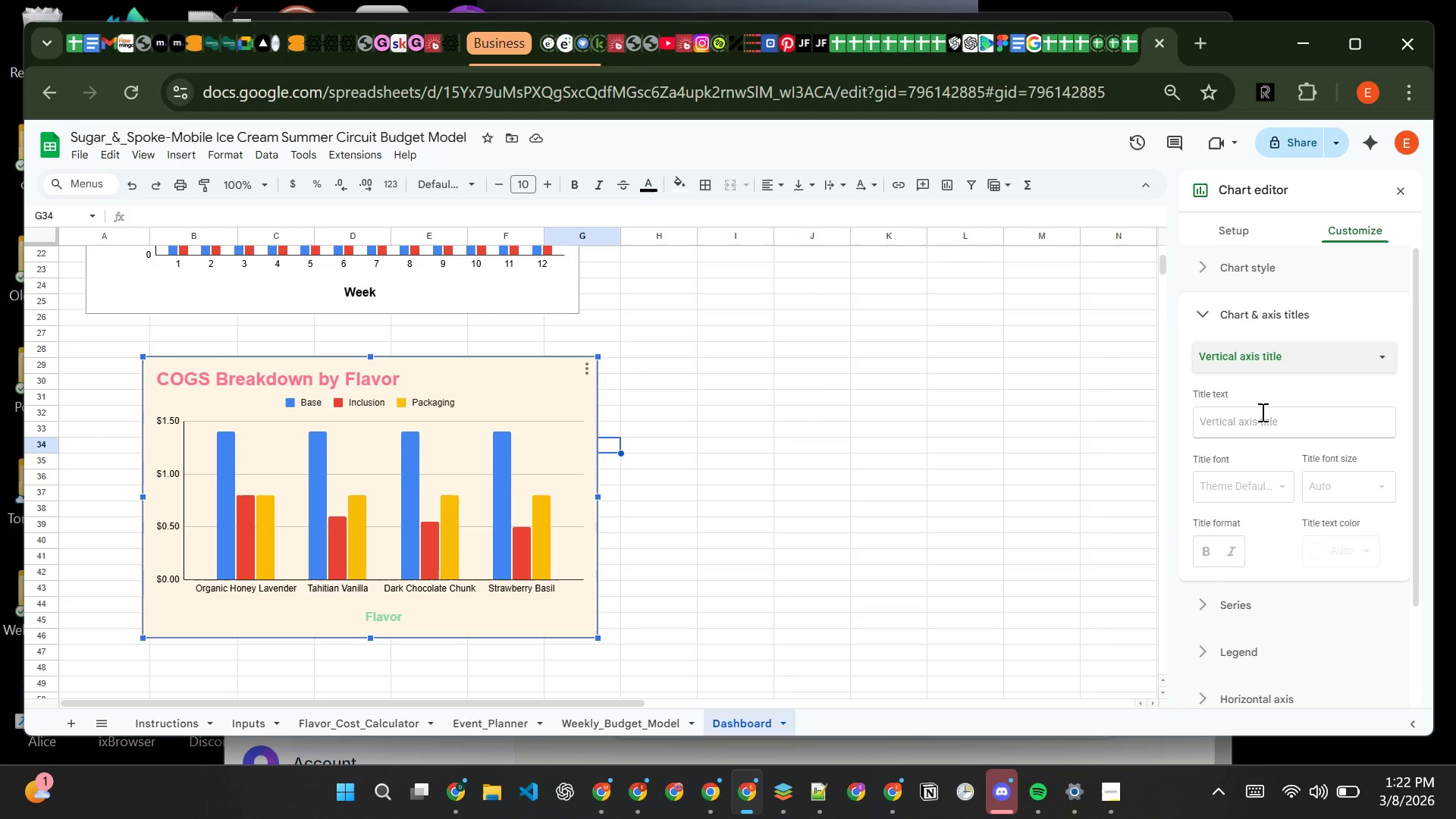 
left_click([1263, 413])
 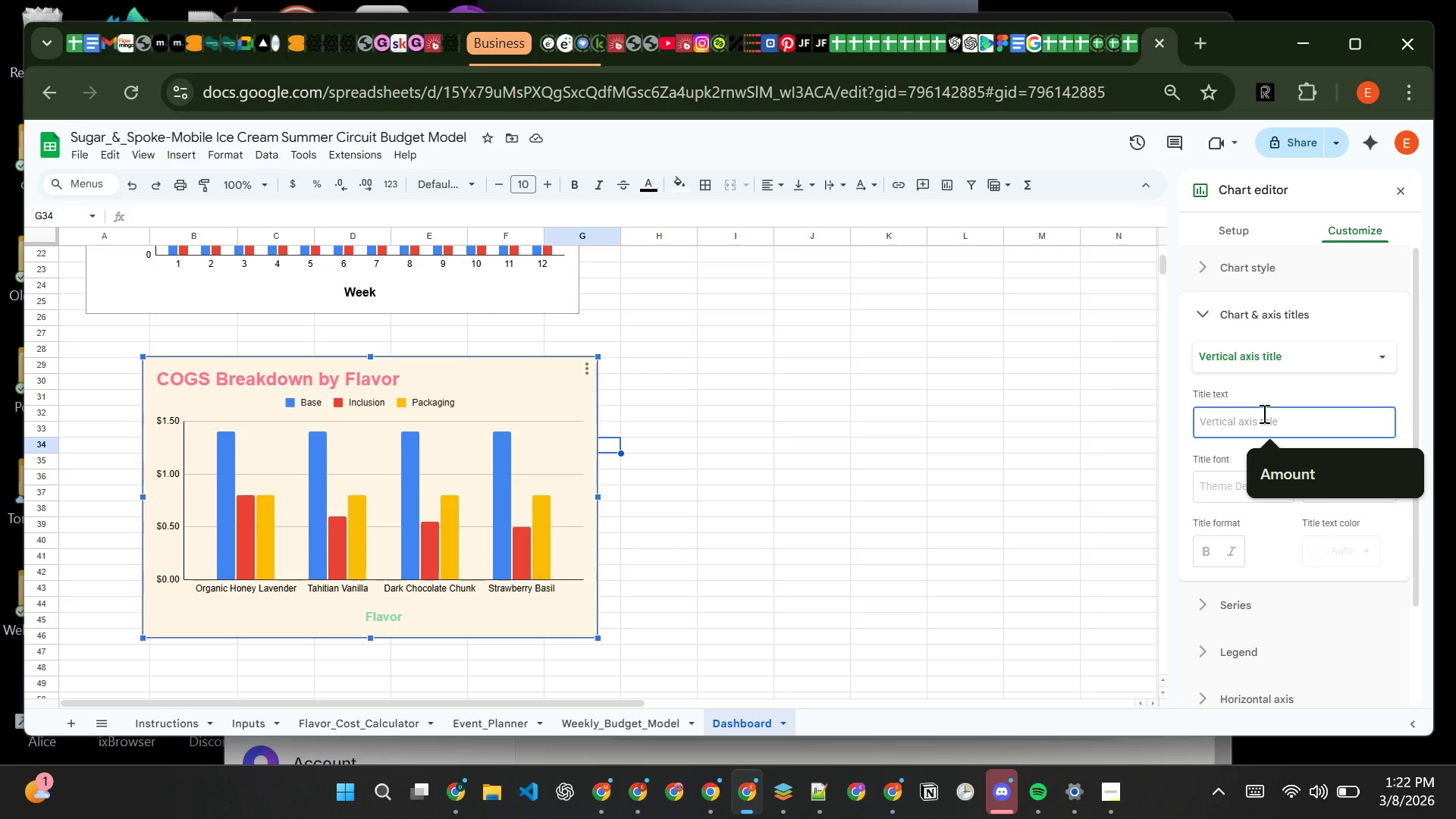 
type(cOST)
key(Backspace)
key(Backspace)
key(Backspace)
key(Backspace)
type(Cost)
 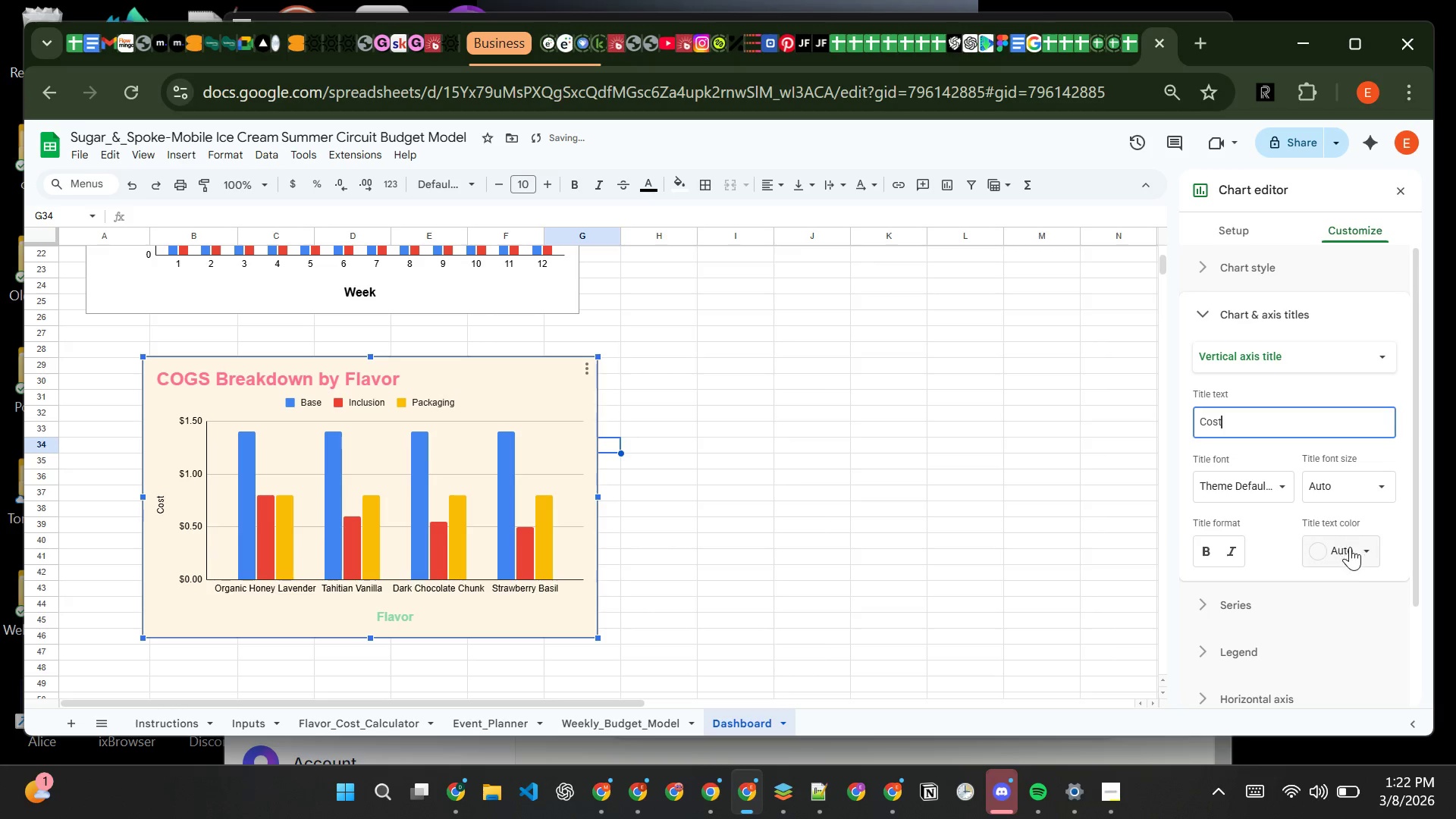 
left_click([1352, 551])
 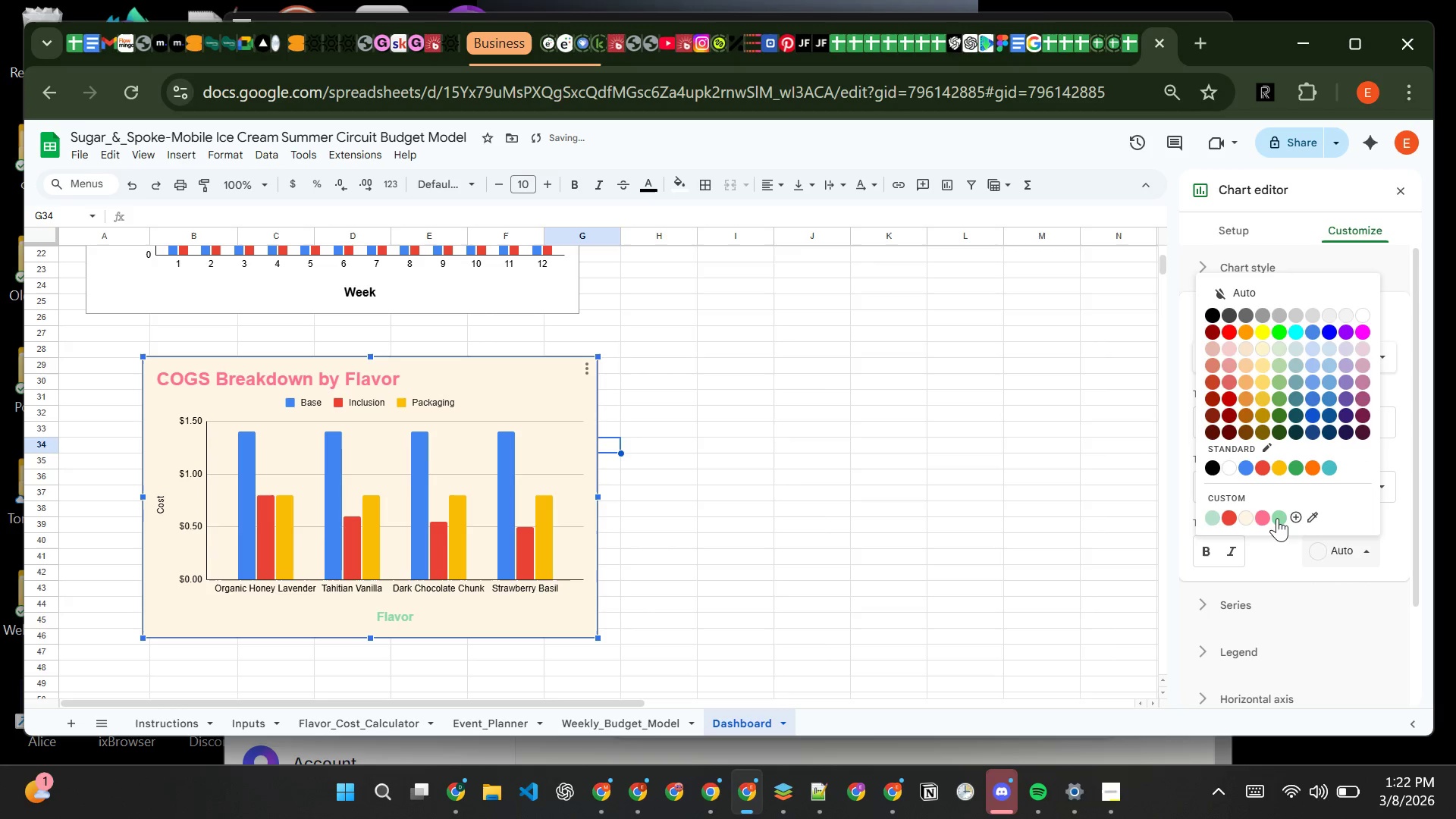 
left_click([1279, 518])
 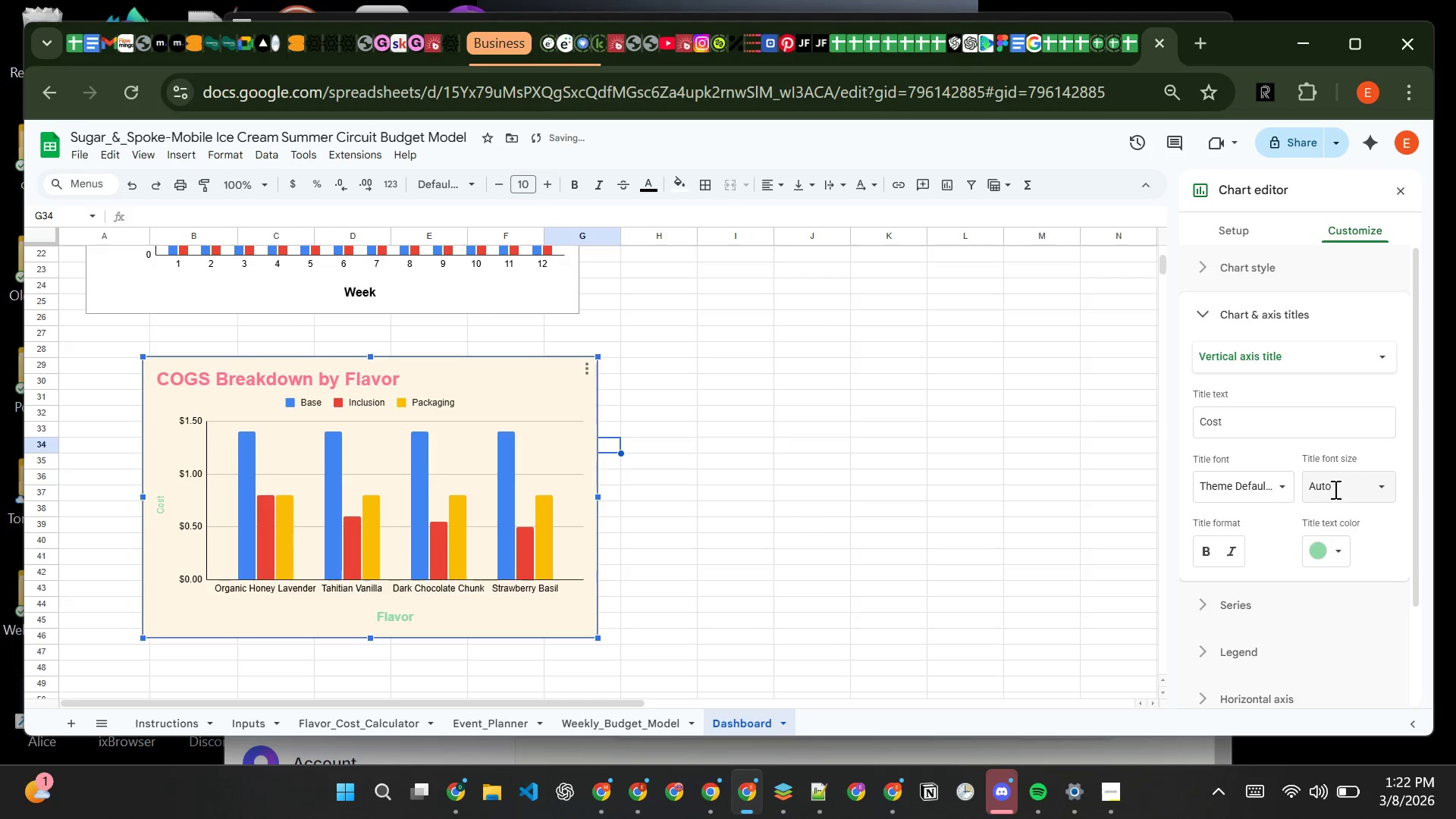 
left_click([1361, 476])
 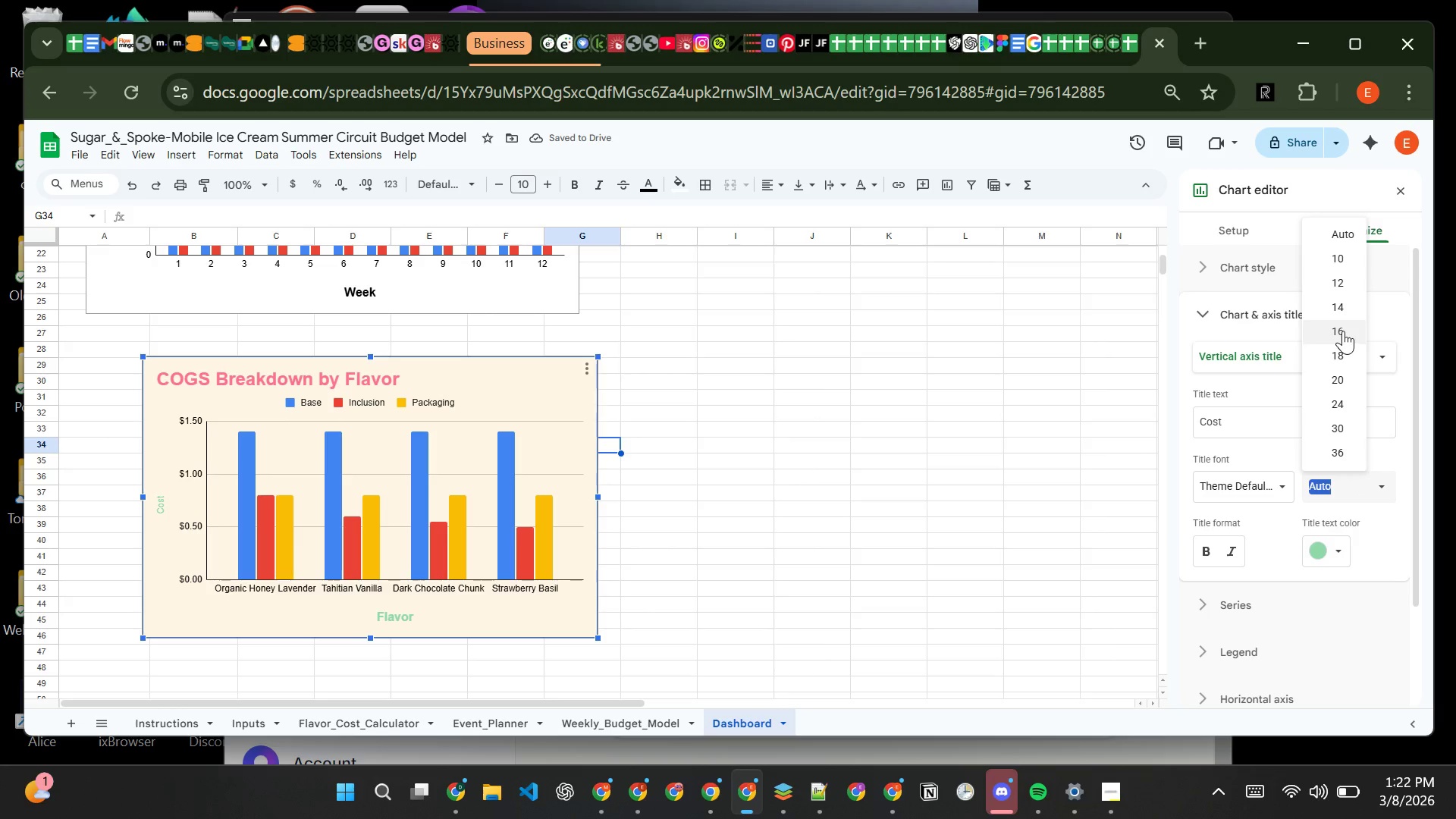 
left_click([1343, 331])
 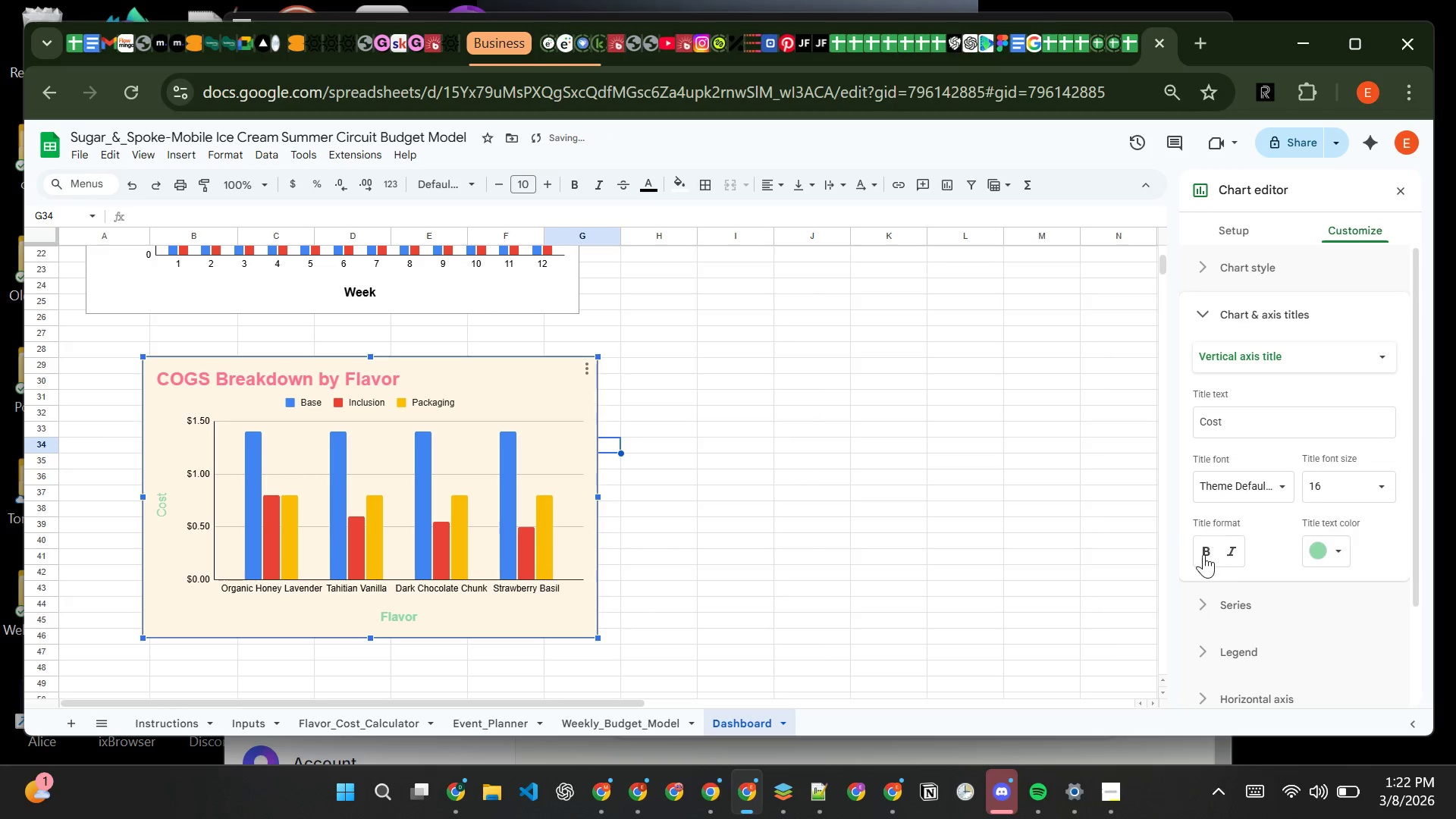 
left_click([1203, 556])
 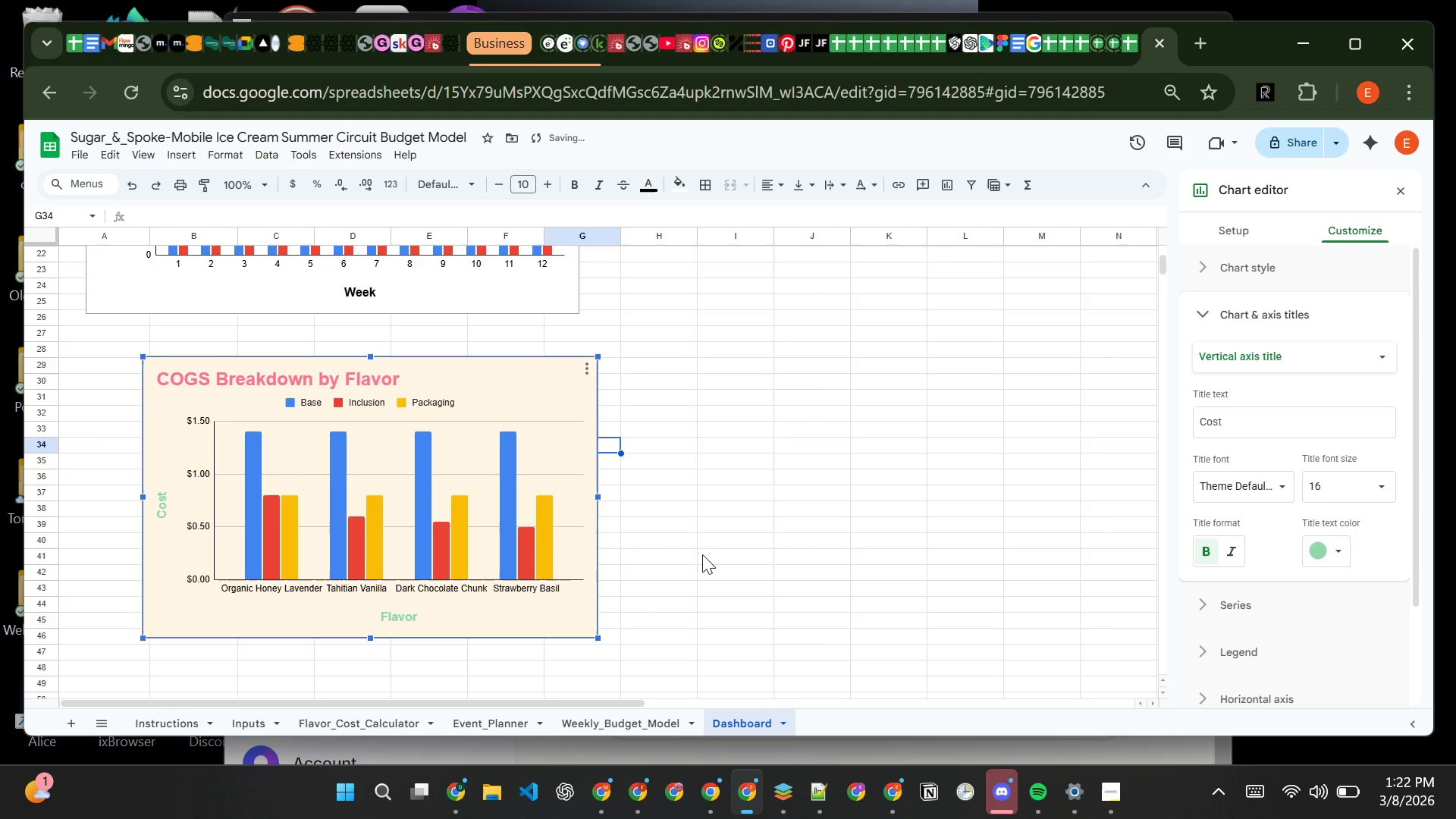 
left_click([702, 554])
 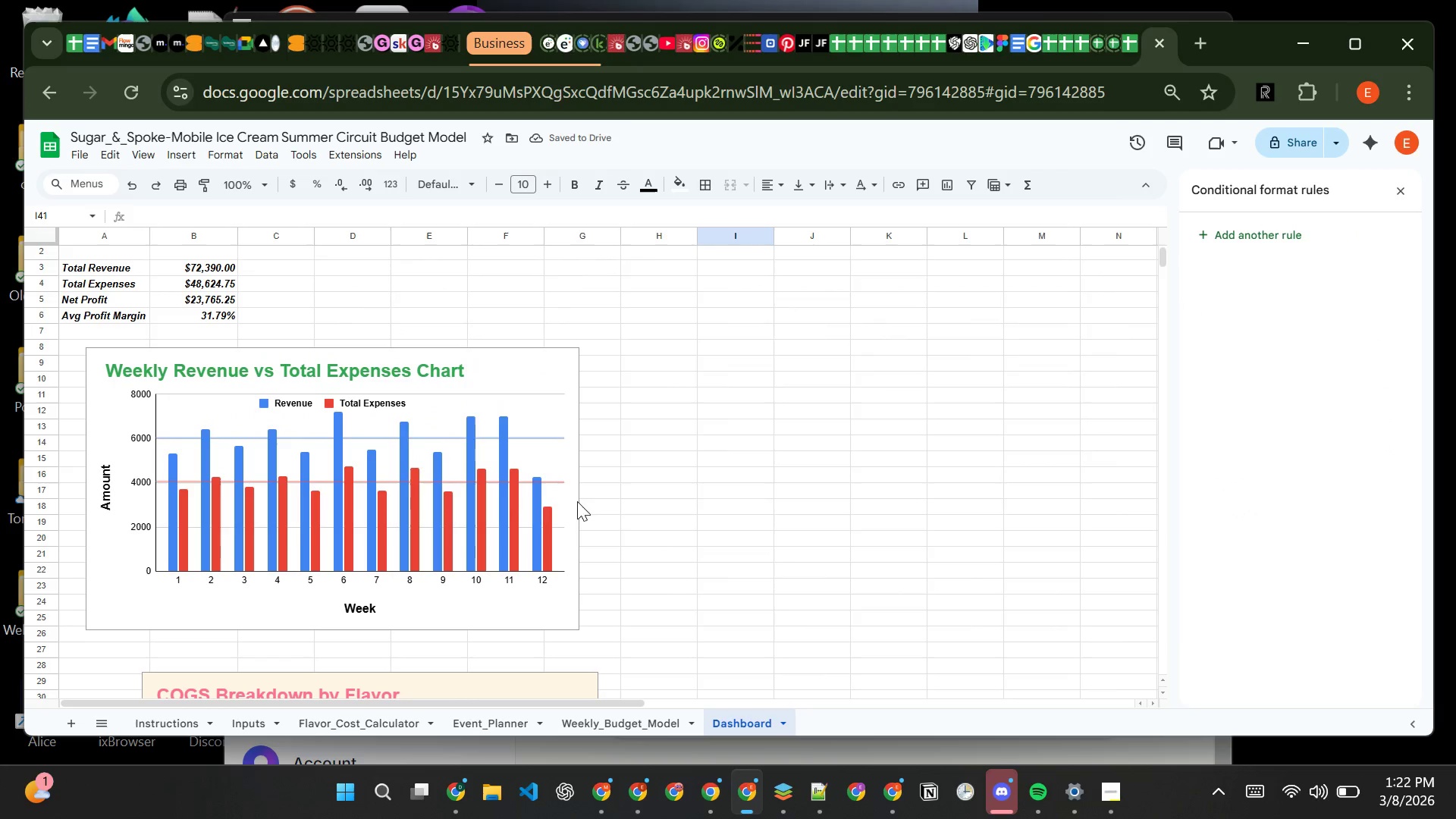 
left_click([546, 400])
 